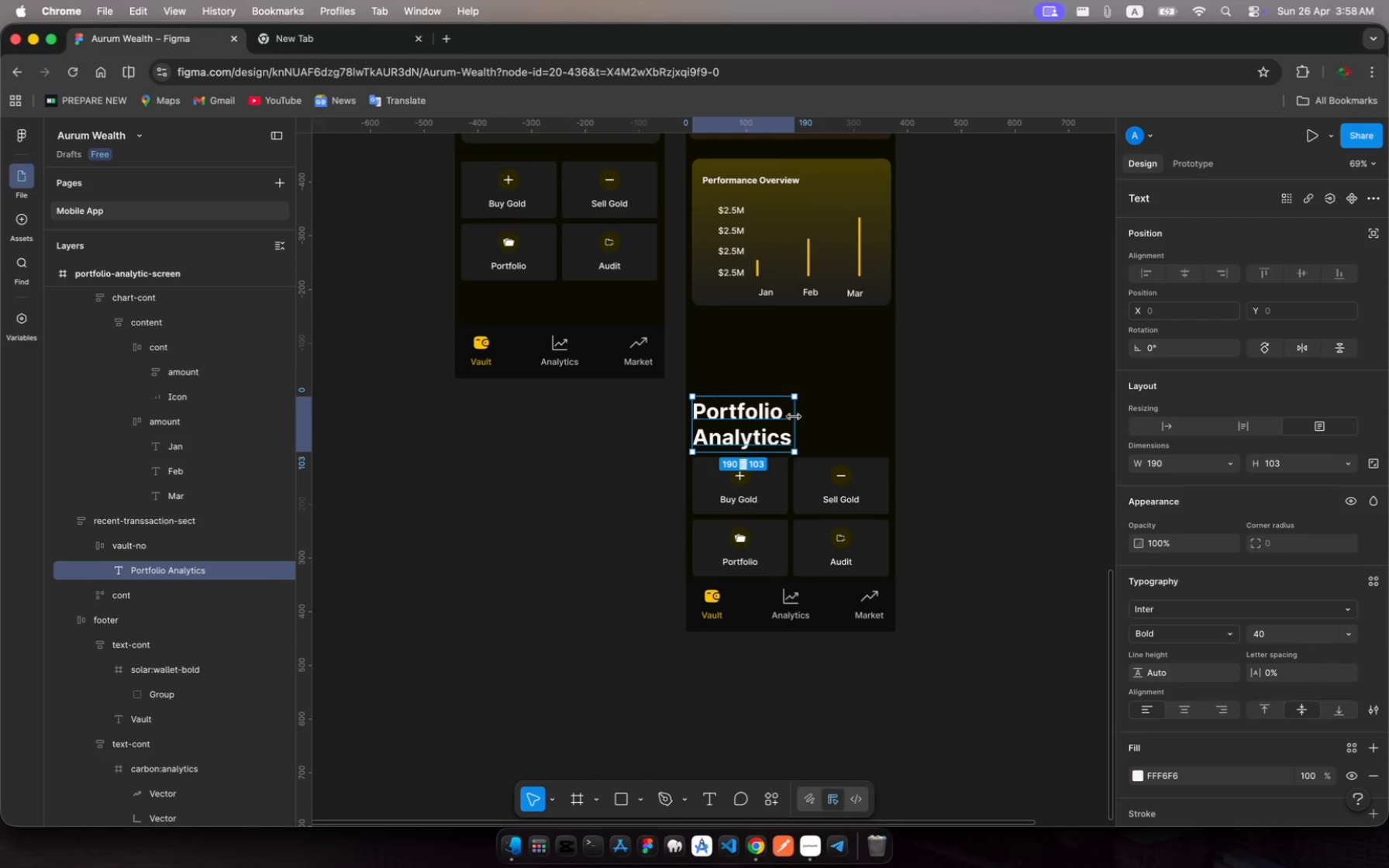 
left_click_drag(start_coordinate=[794, 417], to_coordinate=[807, 419])
 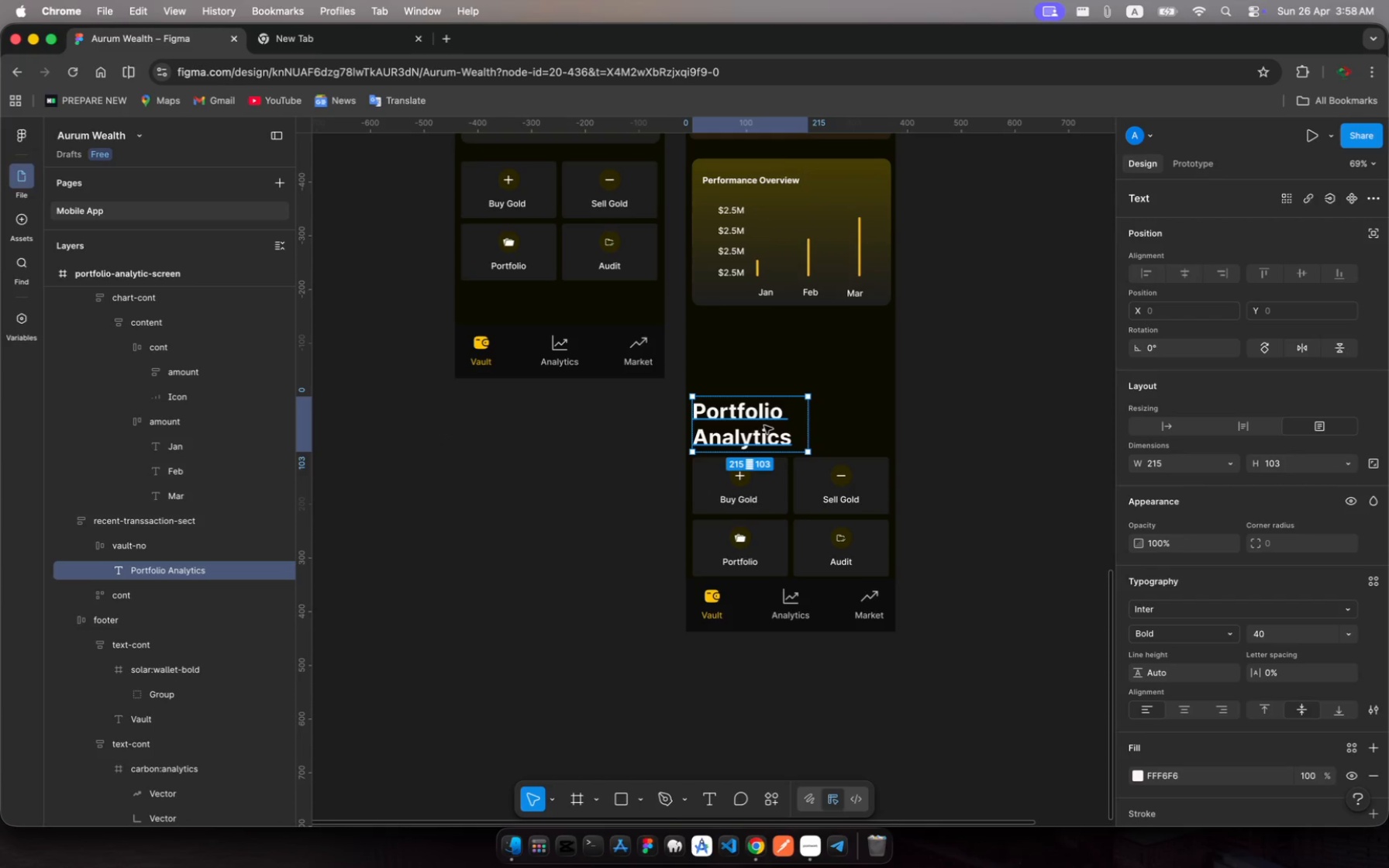 
key(Meta+C)
 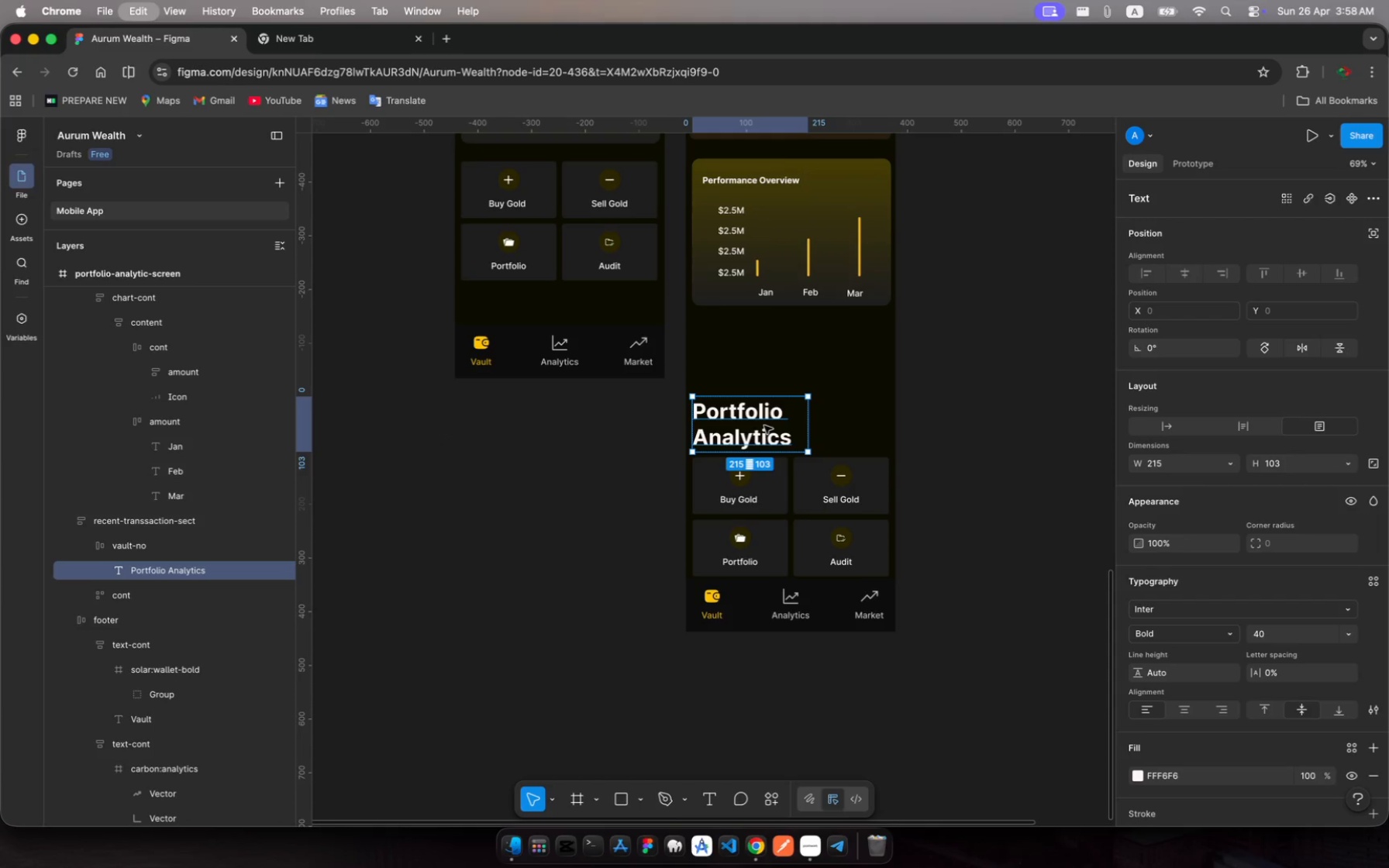 
key(Meta+V)
 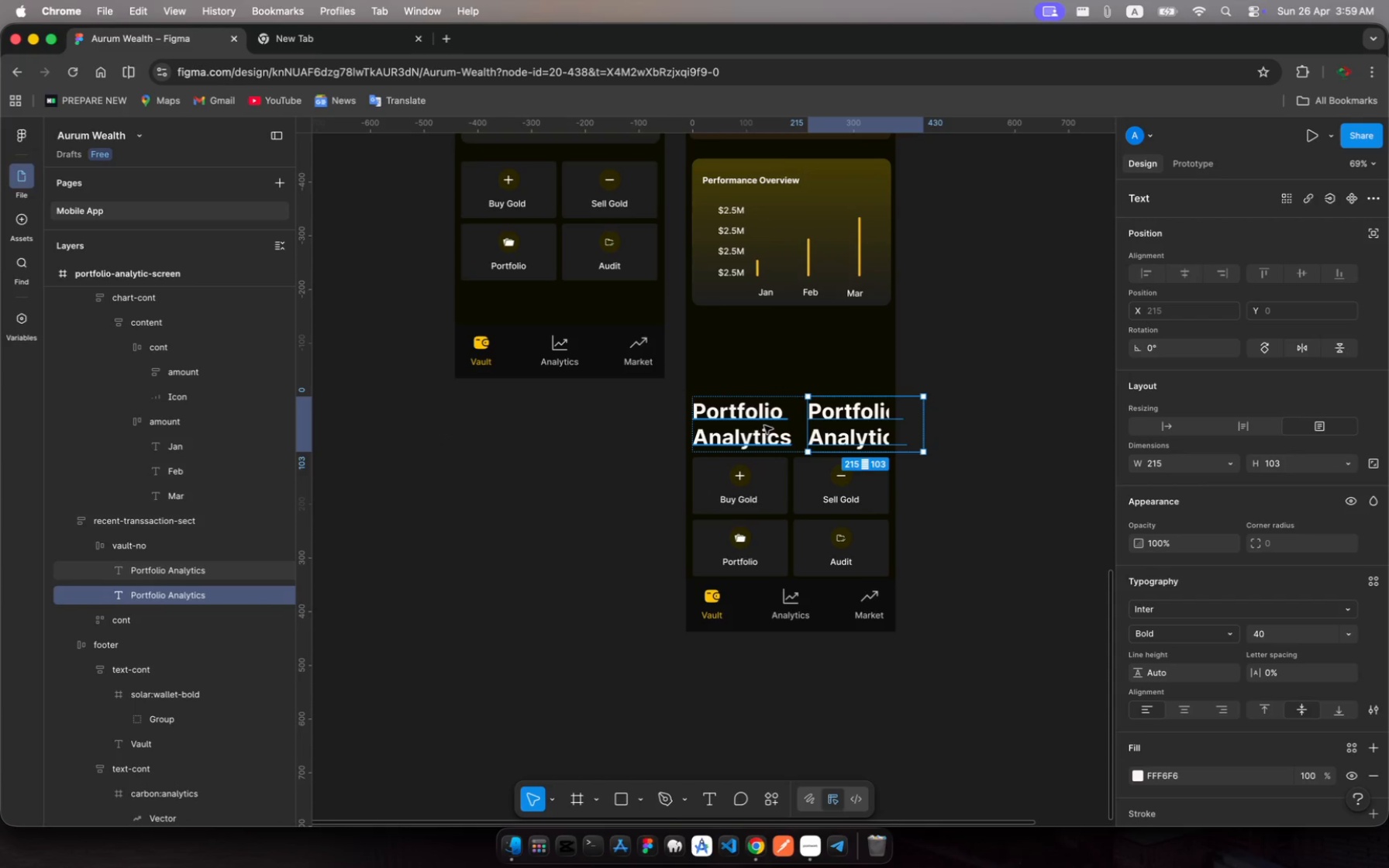 
left_click([764, 425])
 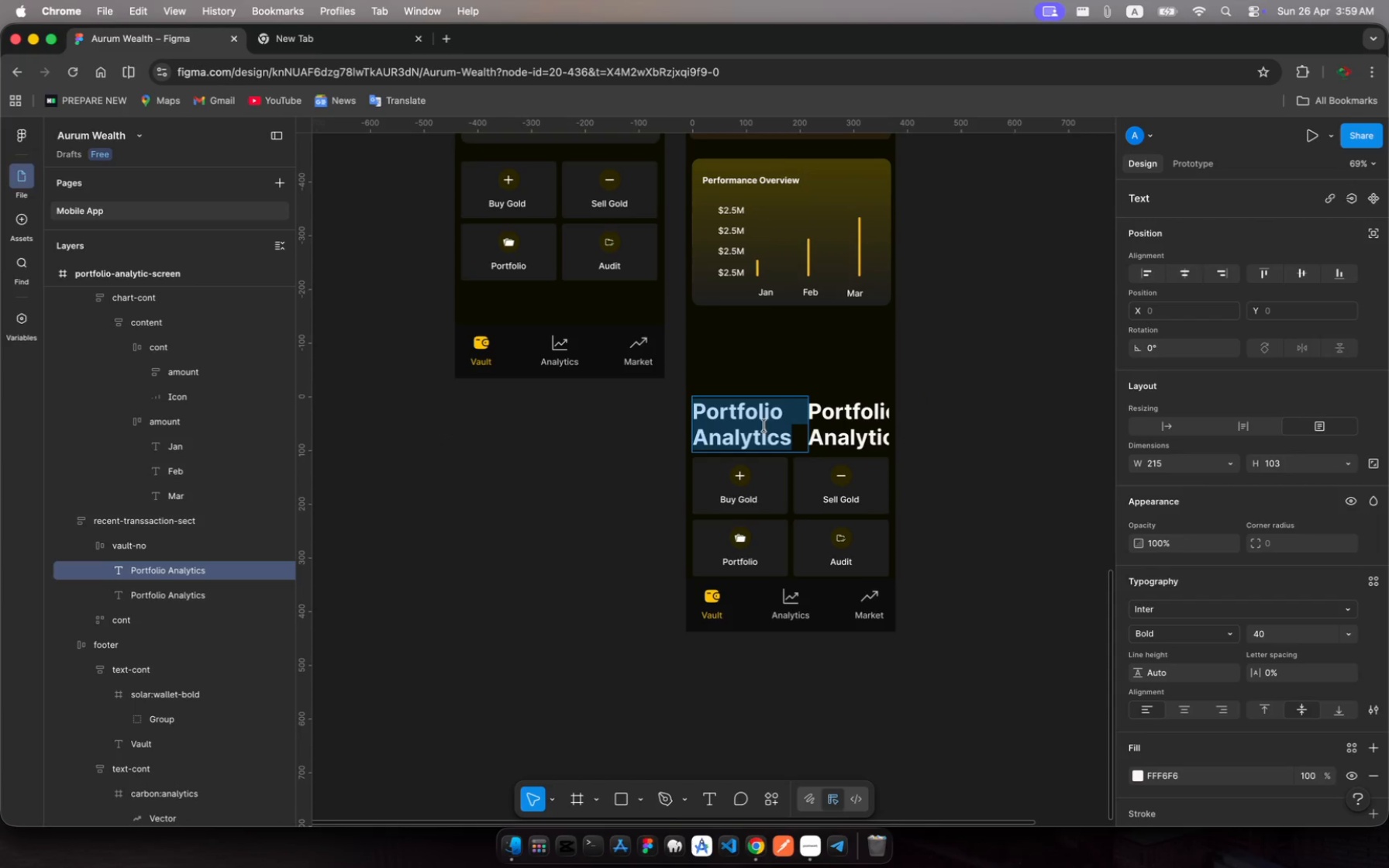 
left_click([764, 425])
 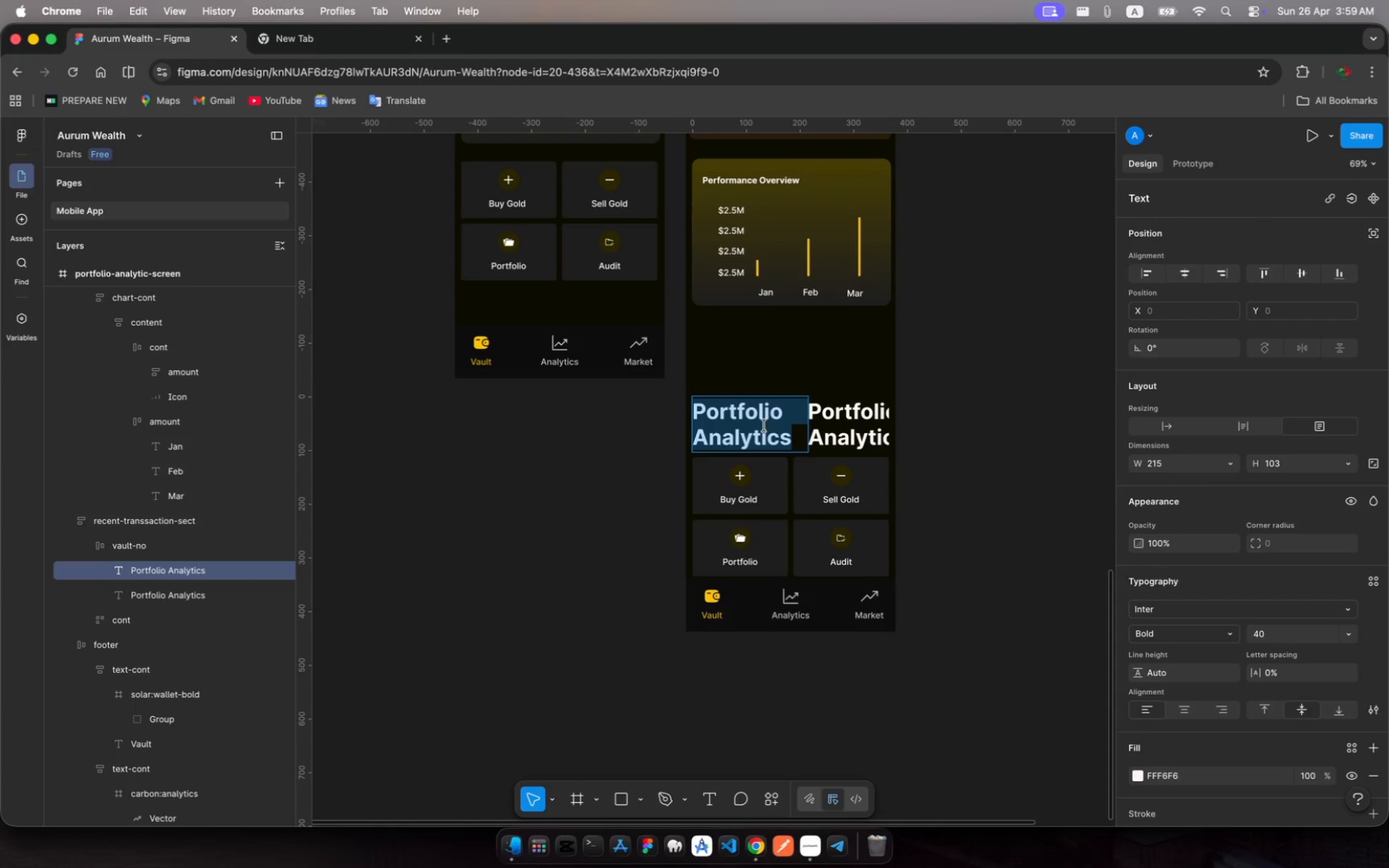 
type(Recent Transactions)
key(Escape)
 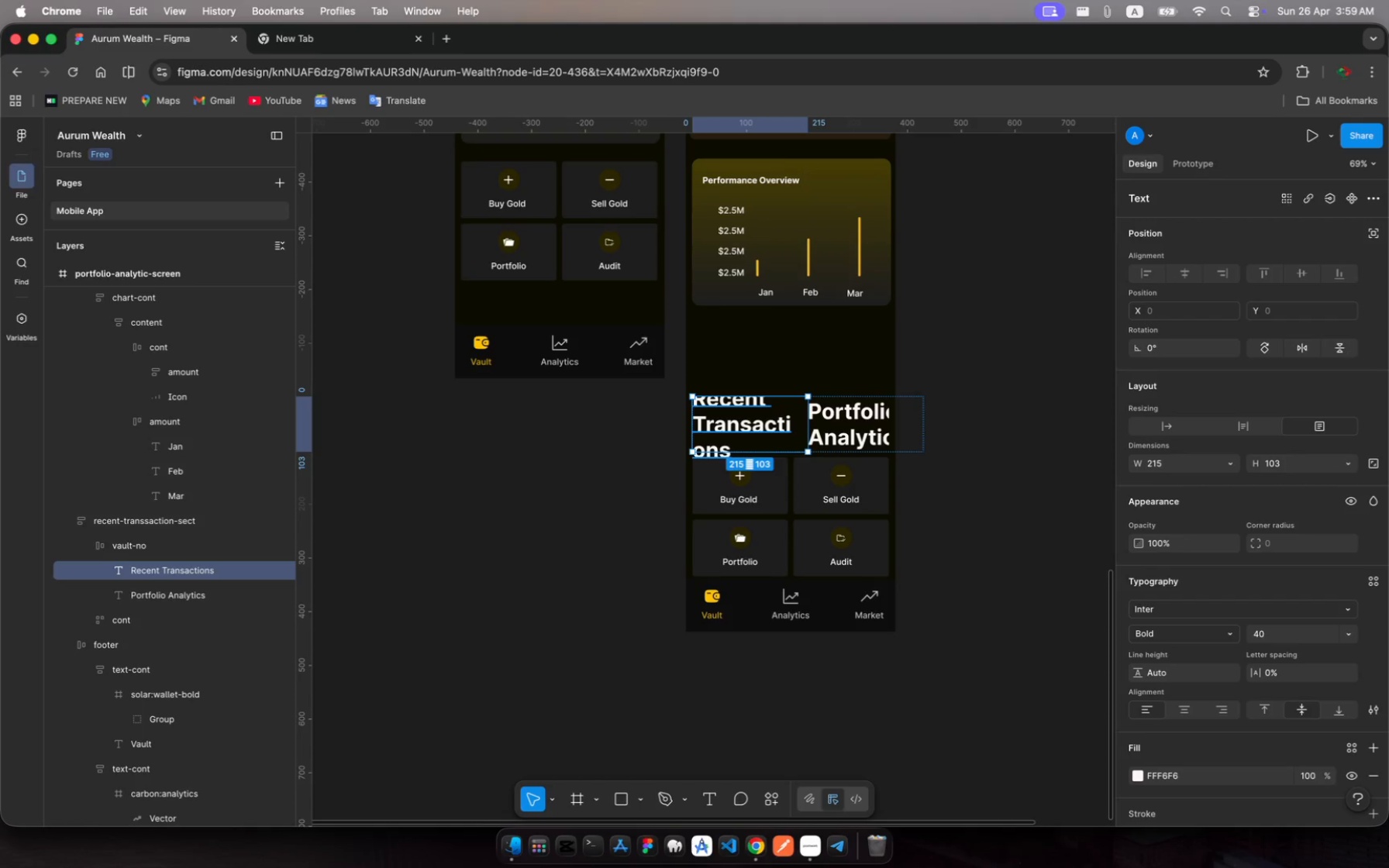 
scroll: coordinate [1226, 632], scroll_direction: down, amount: 17.0
 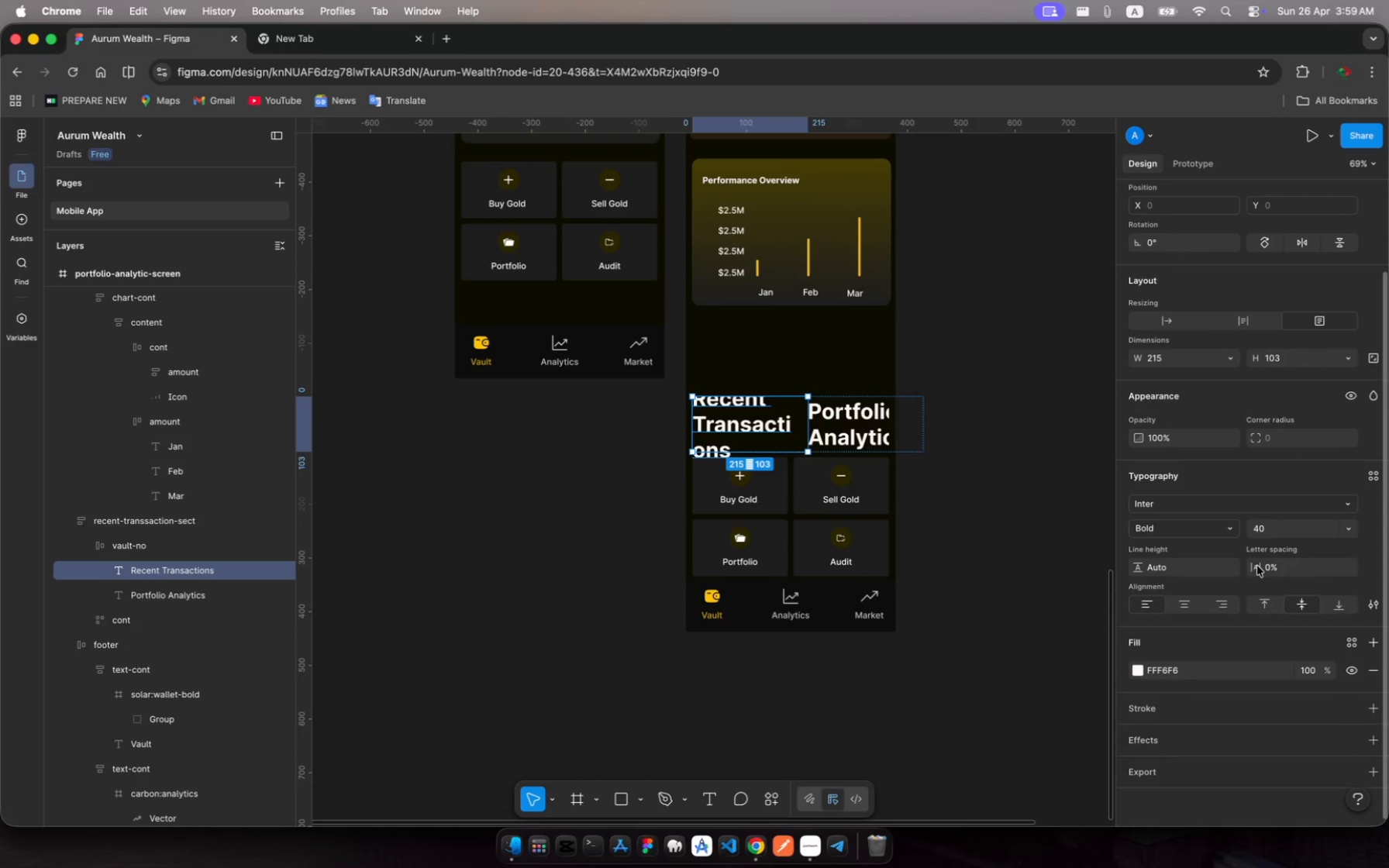 
left_click([1264, 529])
 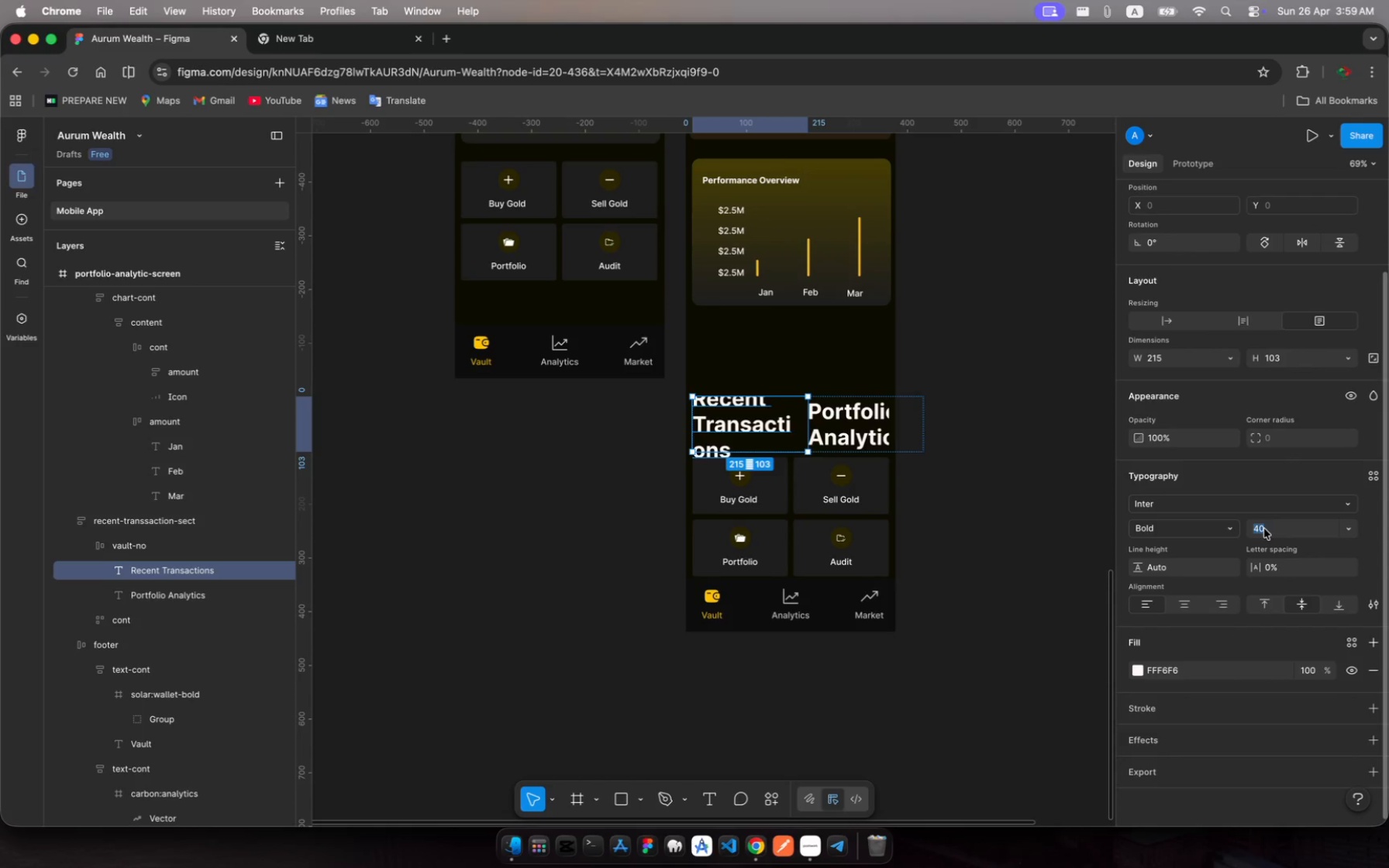 
type(16)
 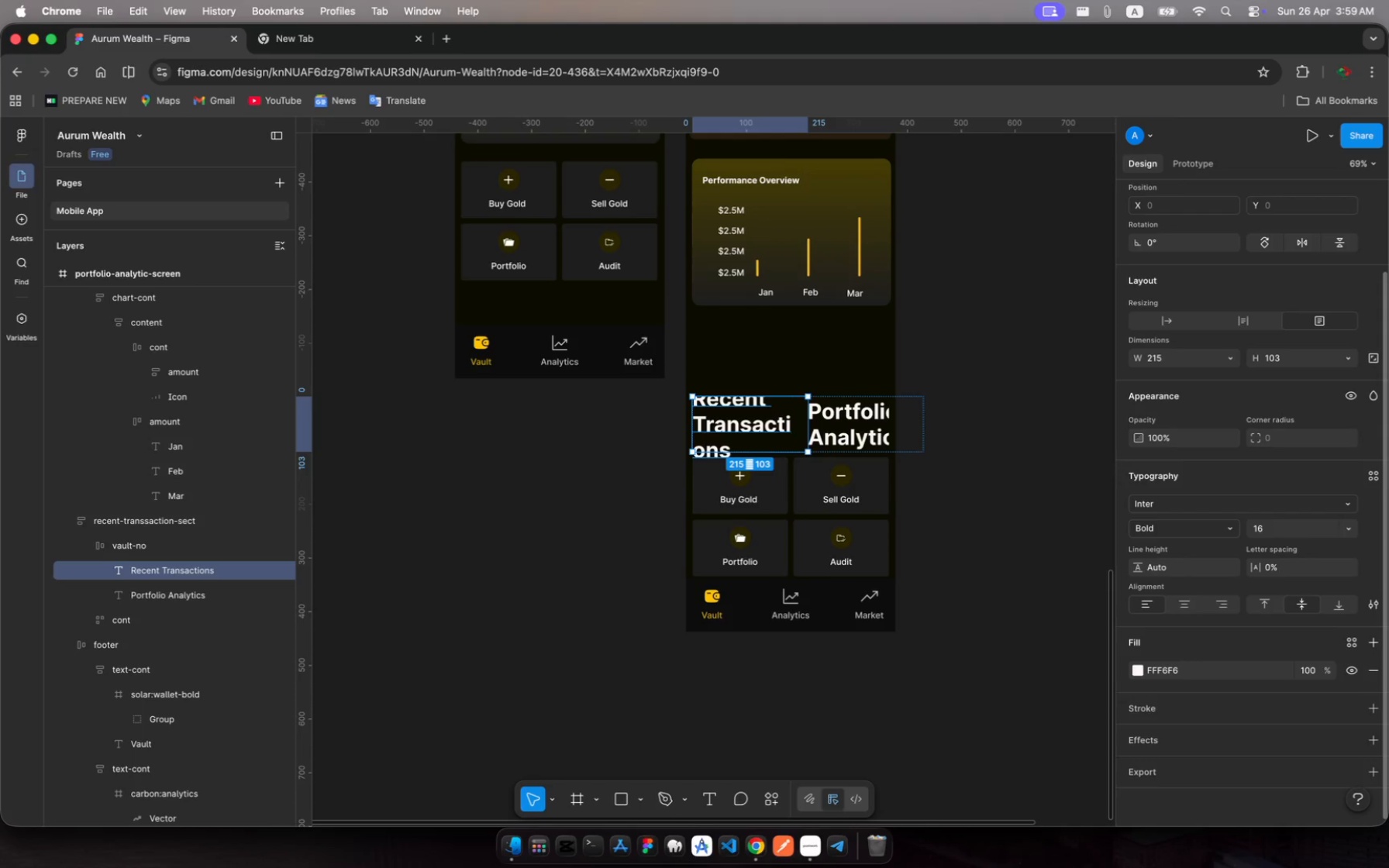 
key(Enter)
 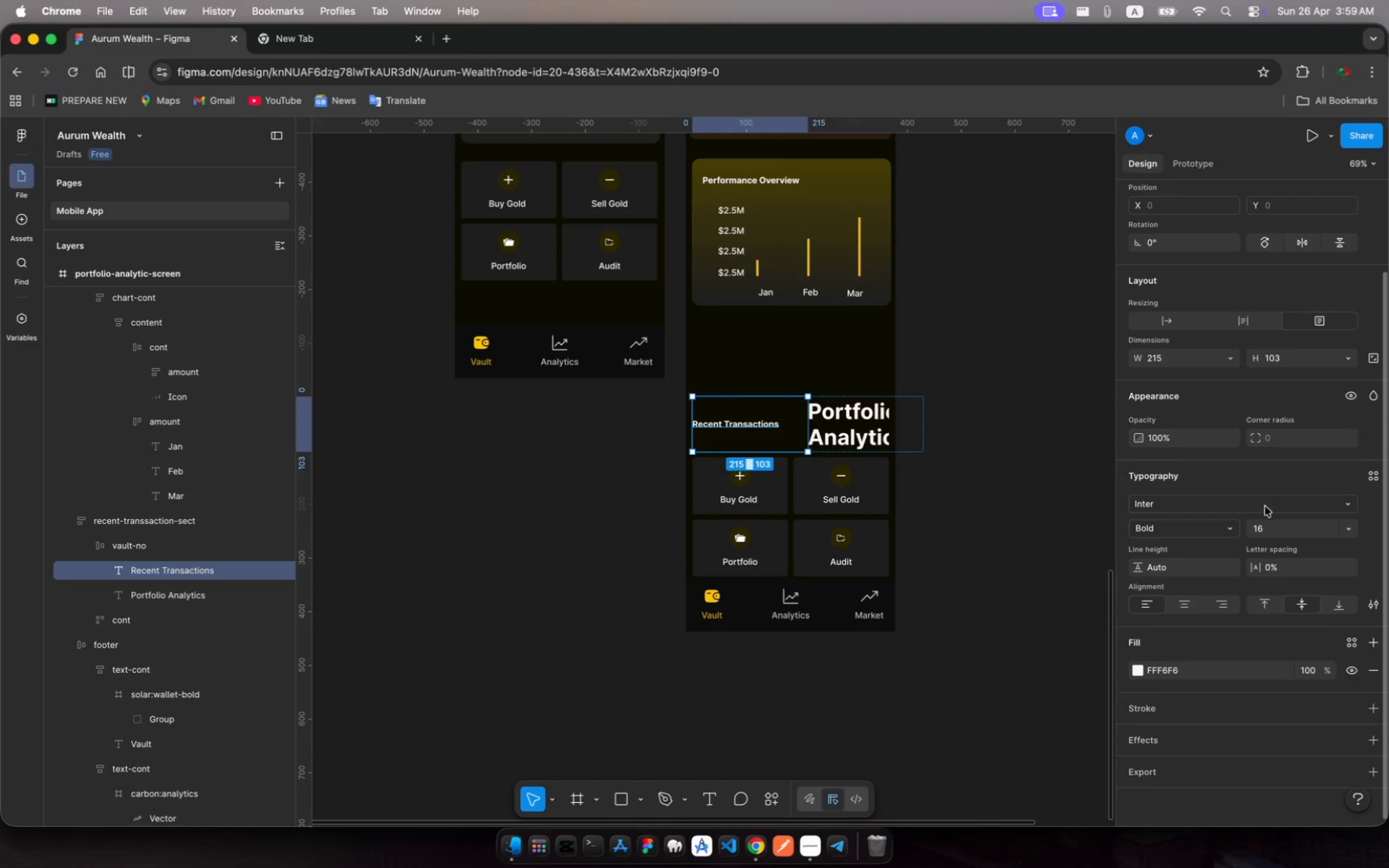 
left_click([1262, 529])
 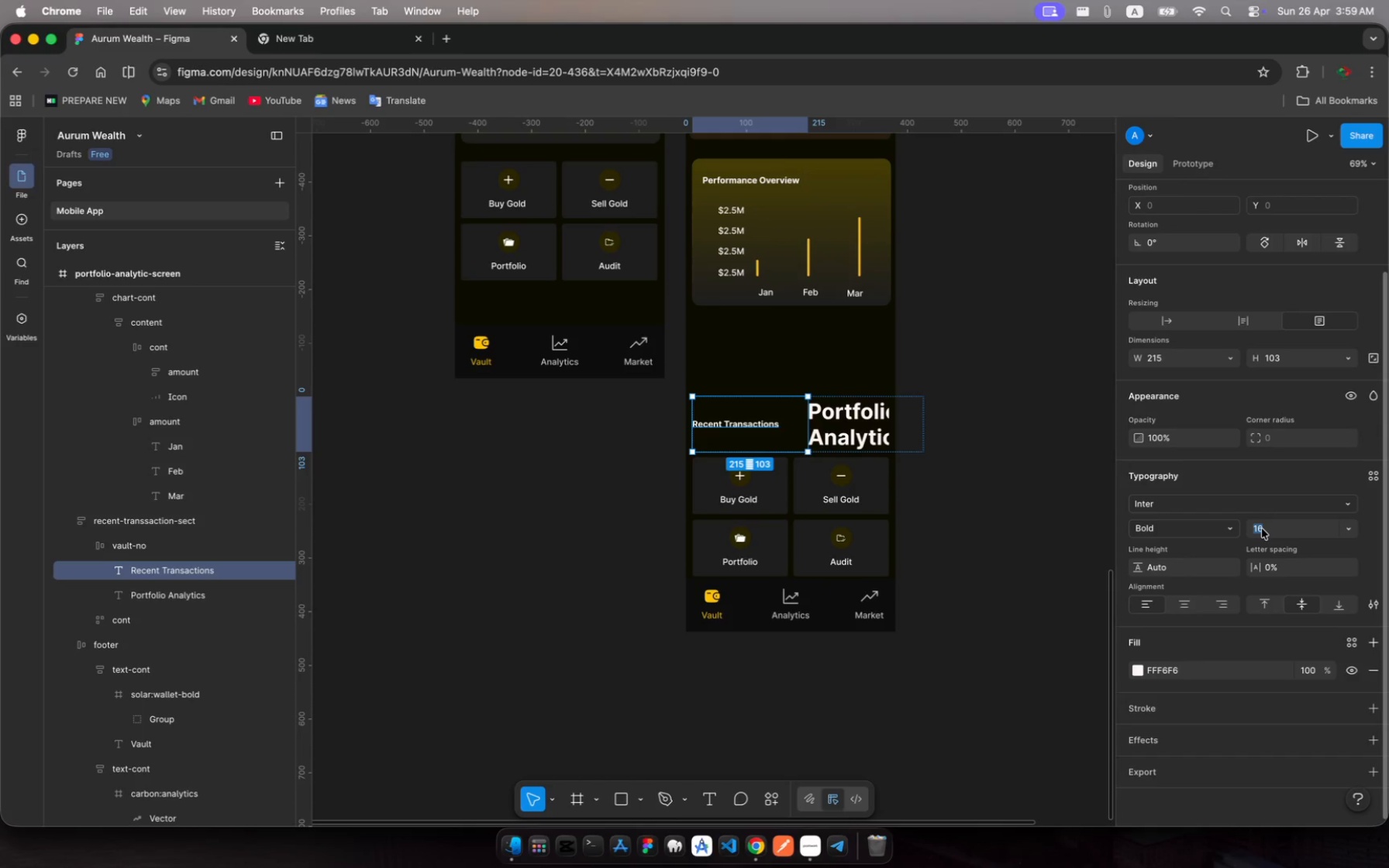 
type(24)
 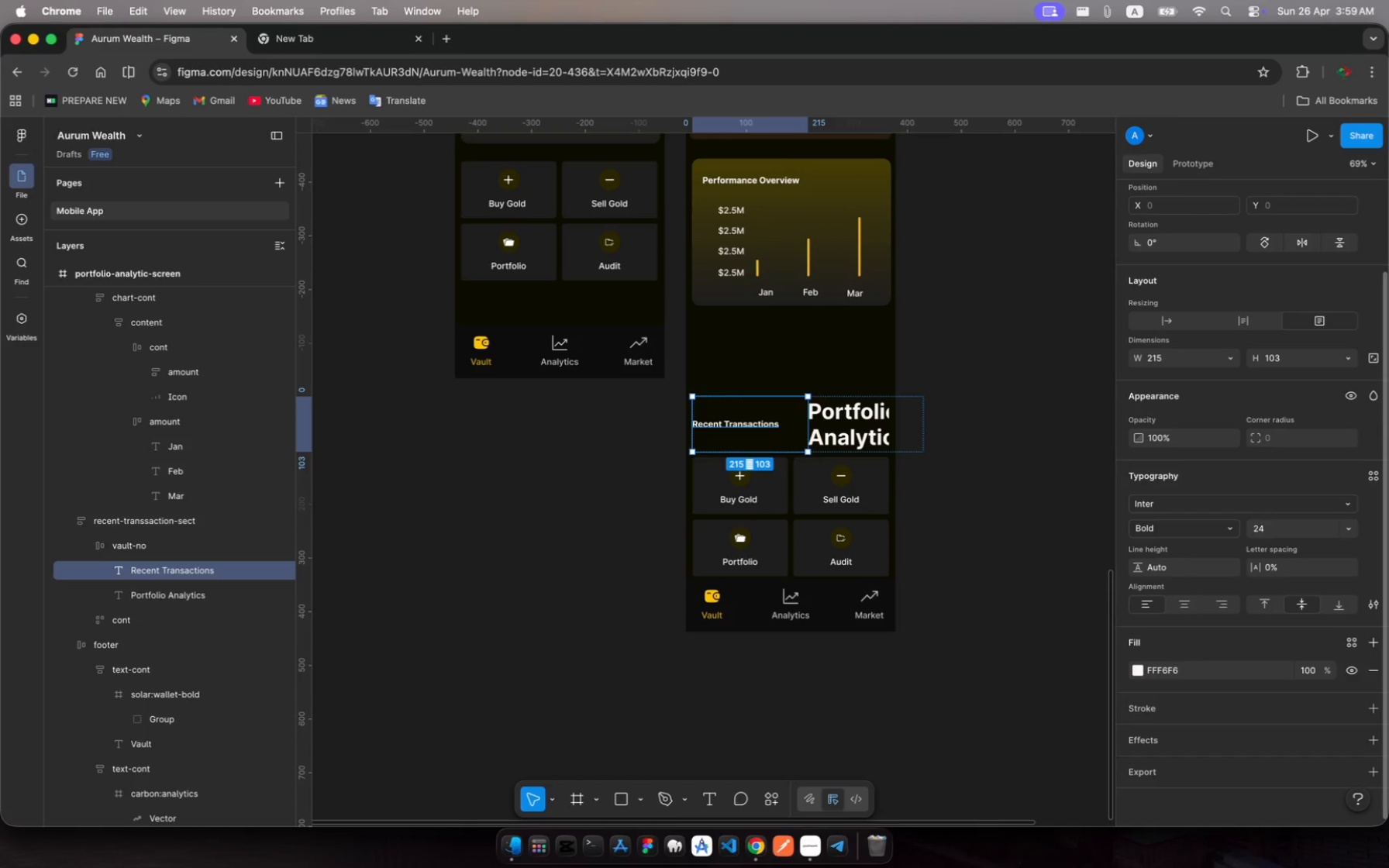 
key(Enter)
 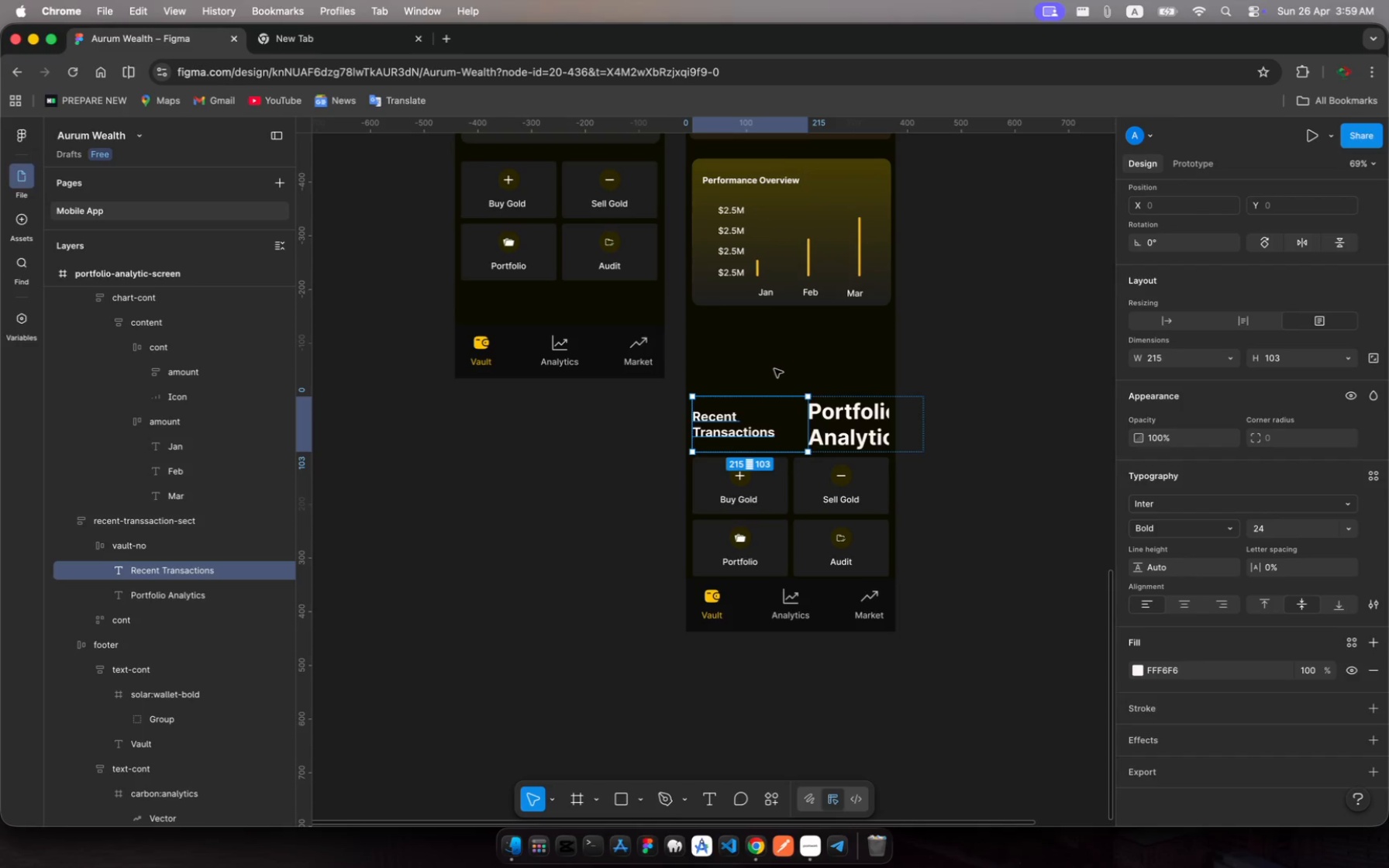 
left_click_drag(start_coordinate=[767, 395], to_coordinate=[772, 406])
 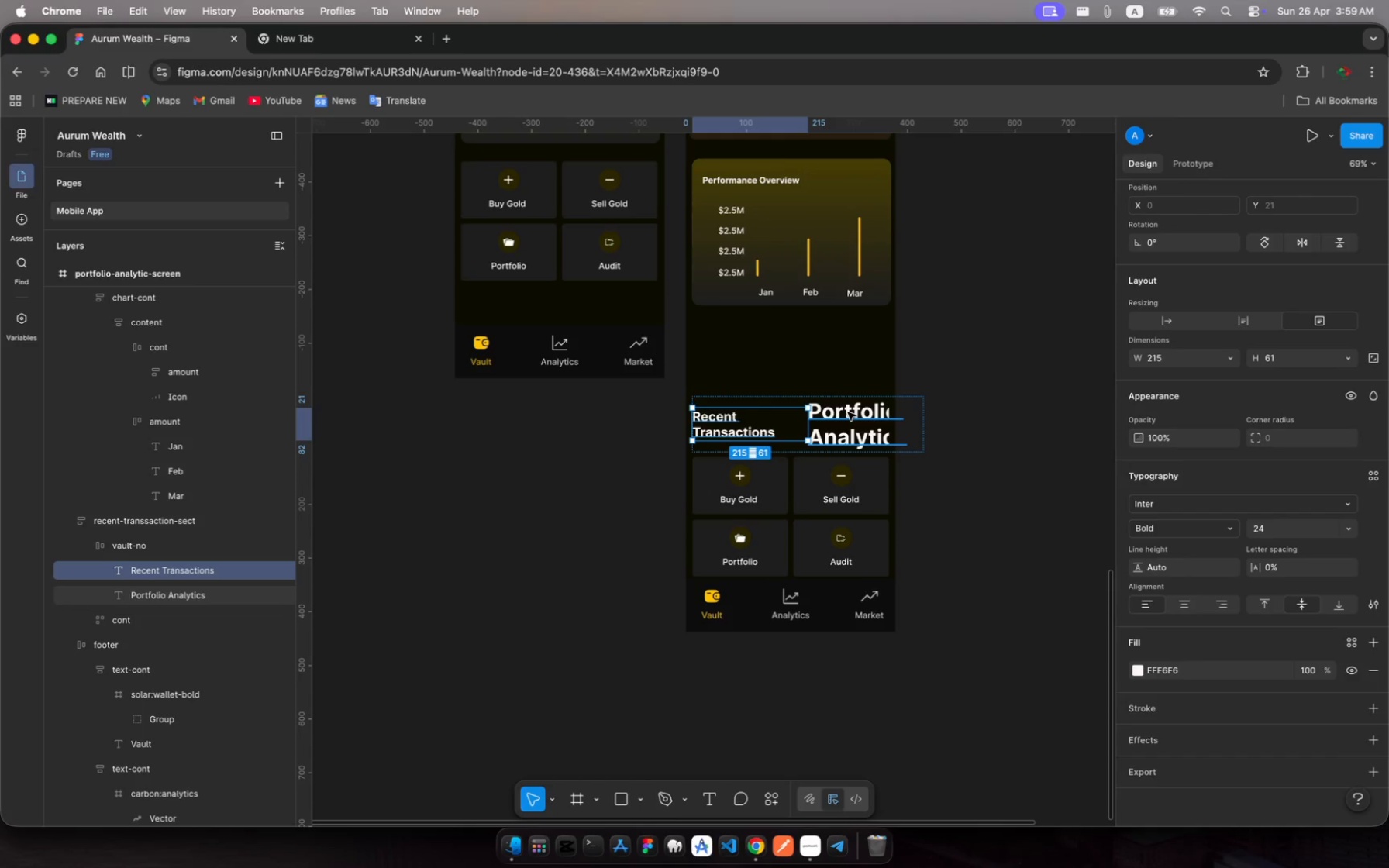 
left_click([848, 412])
 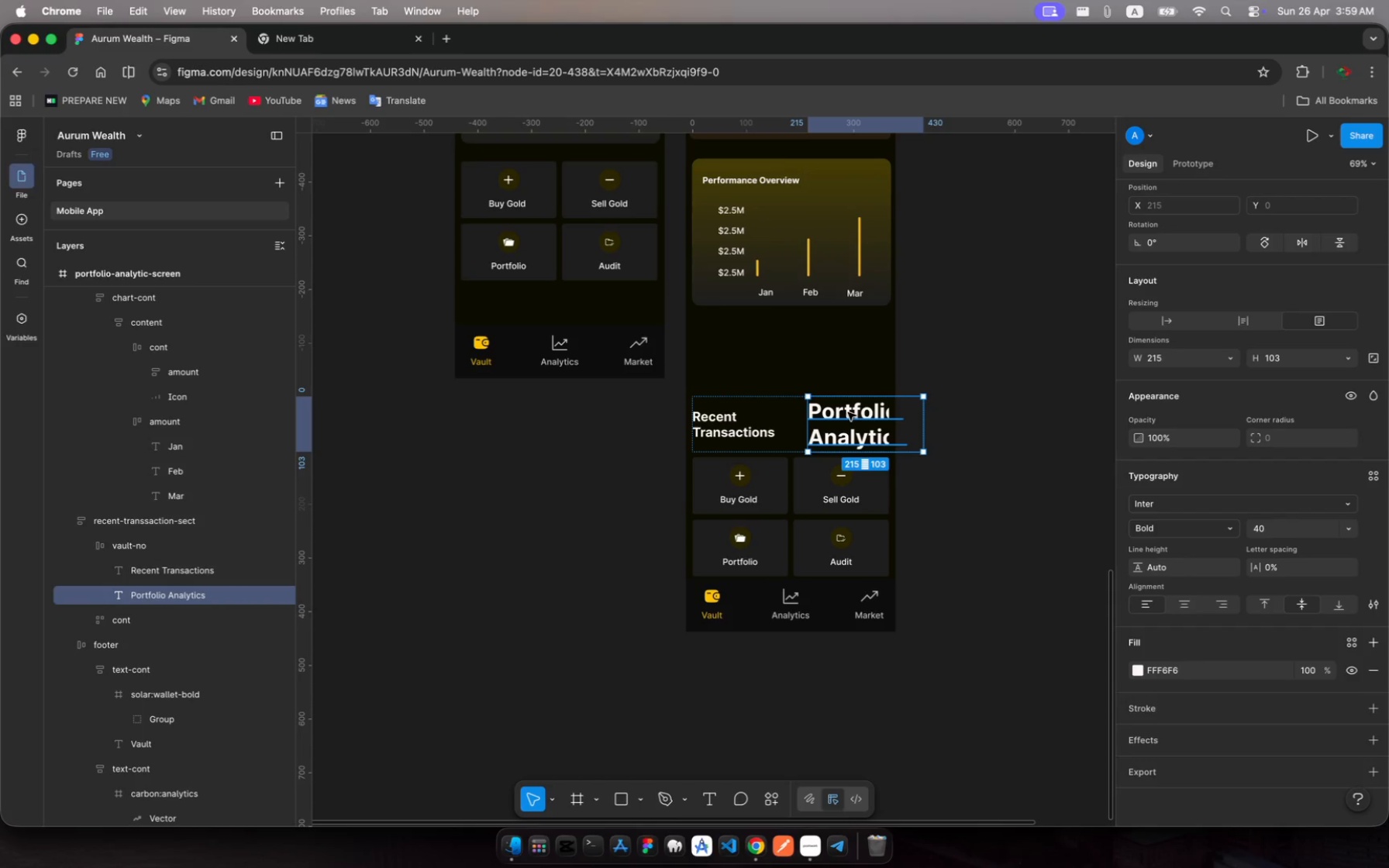 
left_click([848, 412])
 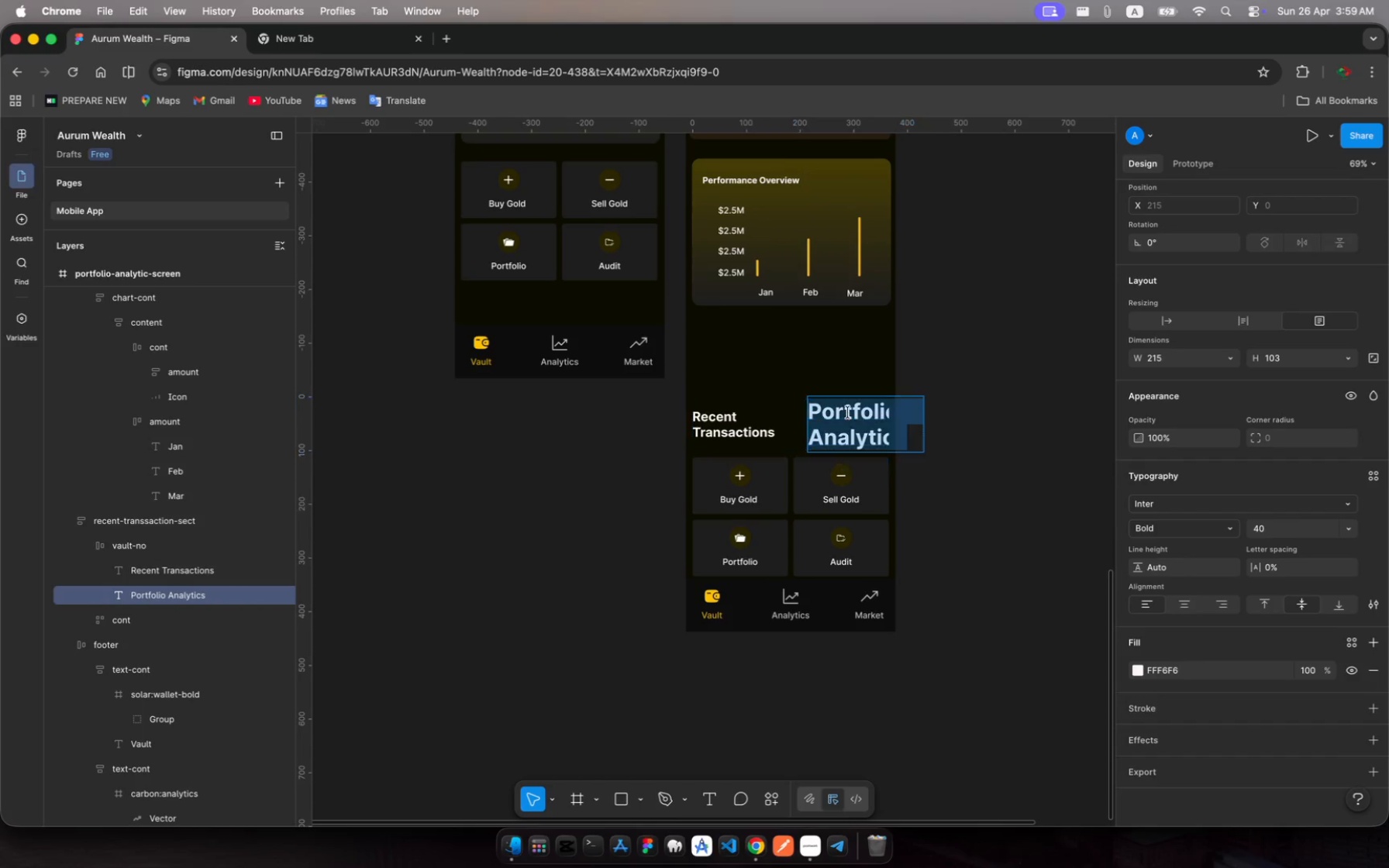 
left_click([848, 412])
 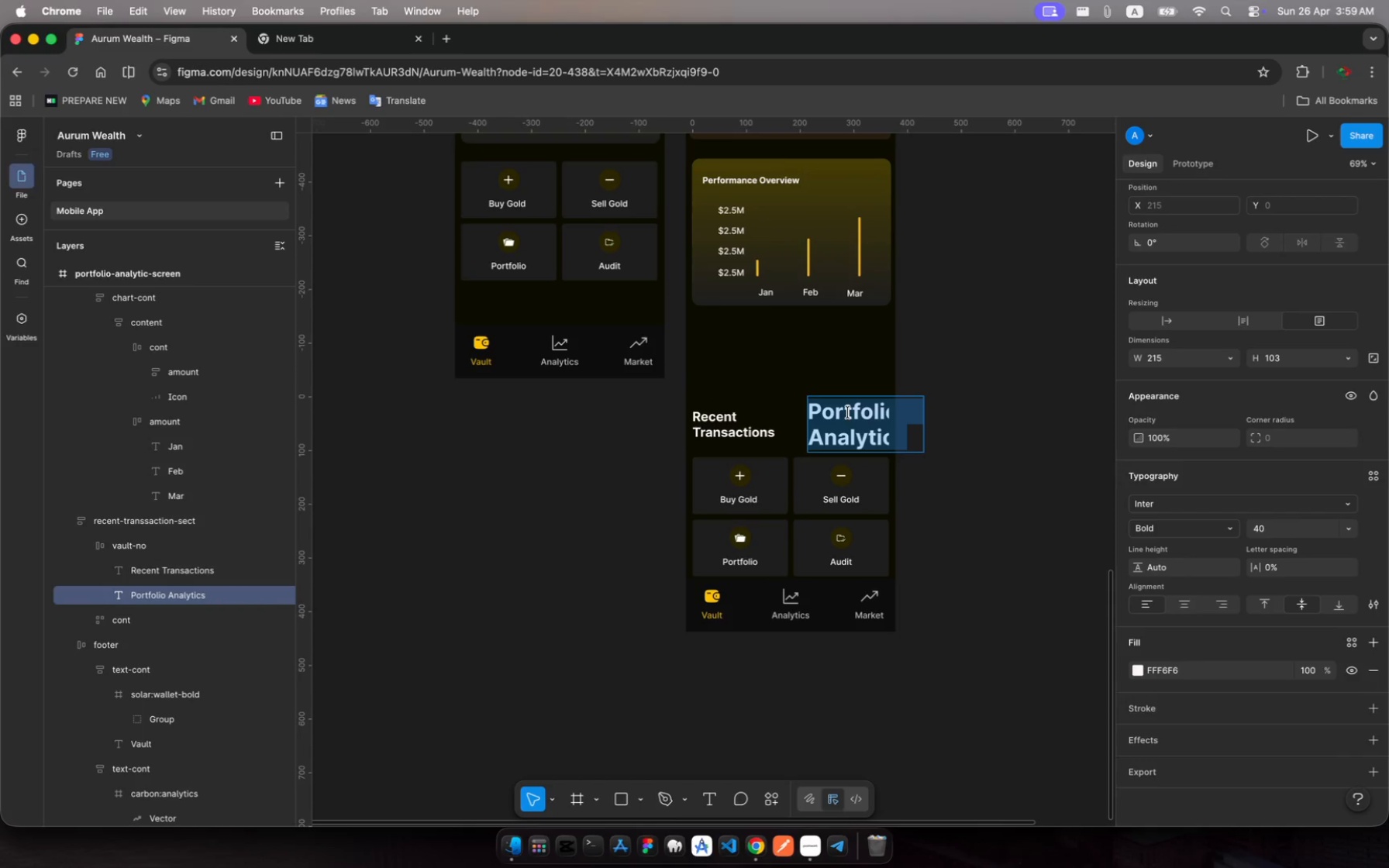 
type(VIEW ALL)
 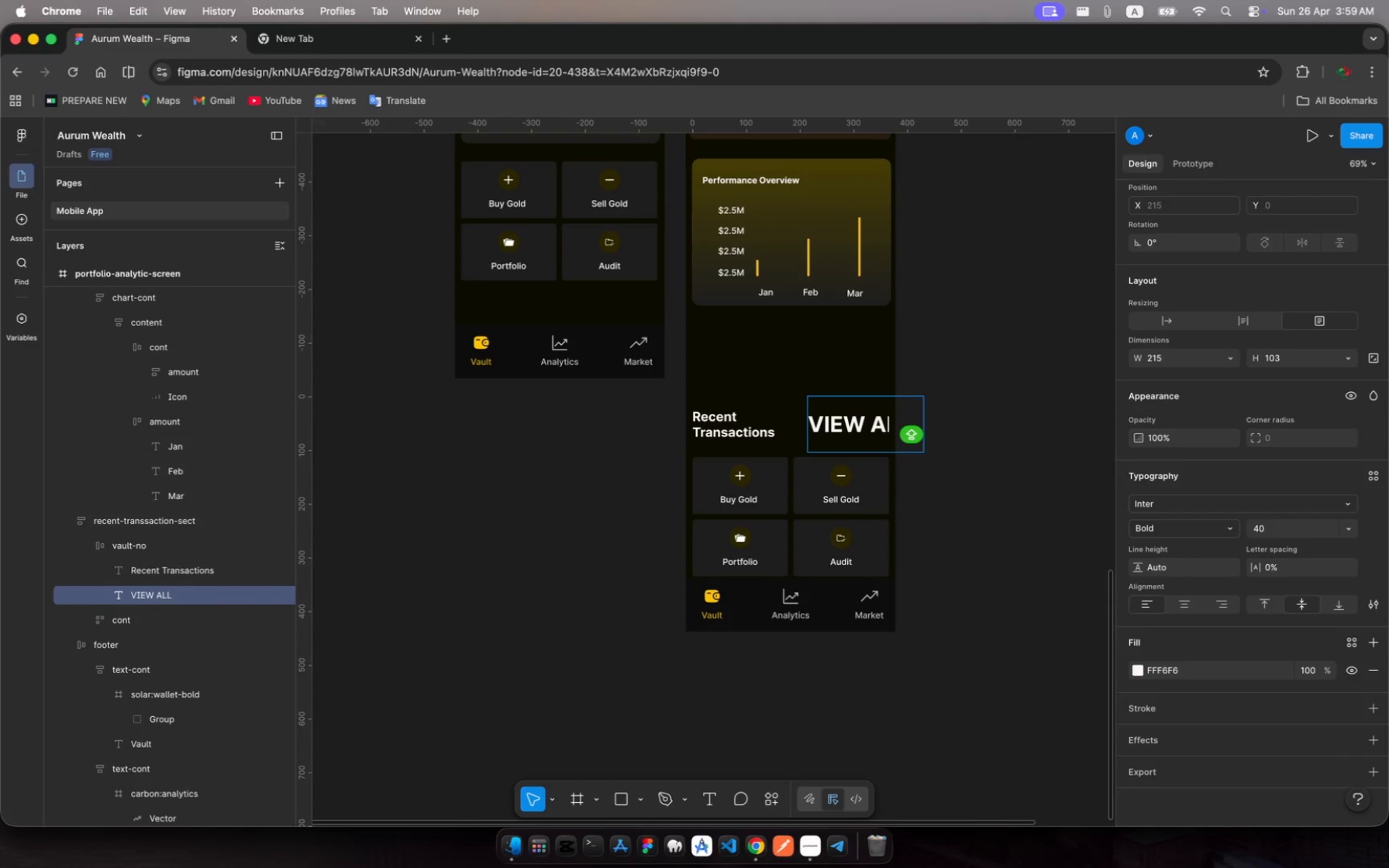 
key(Meta+A)
 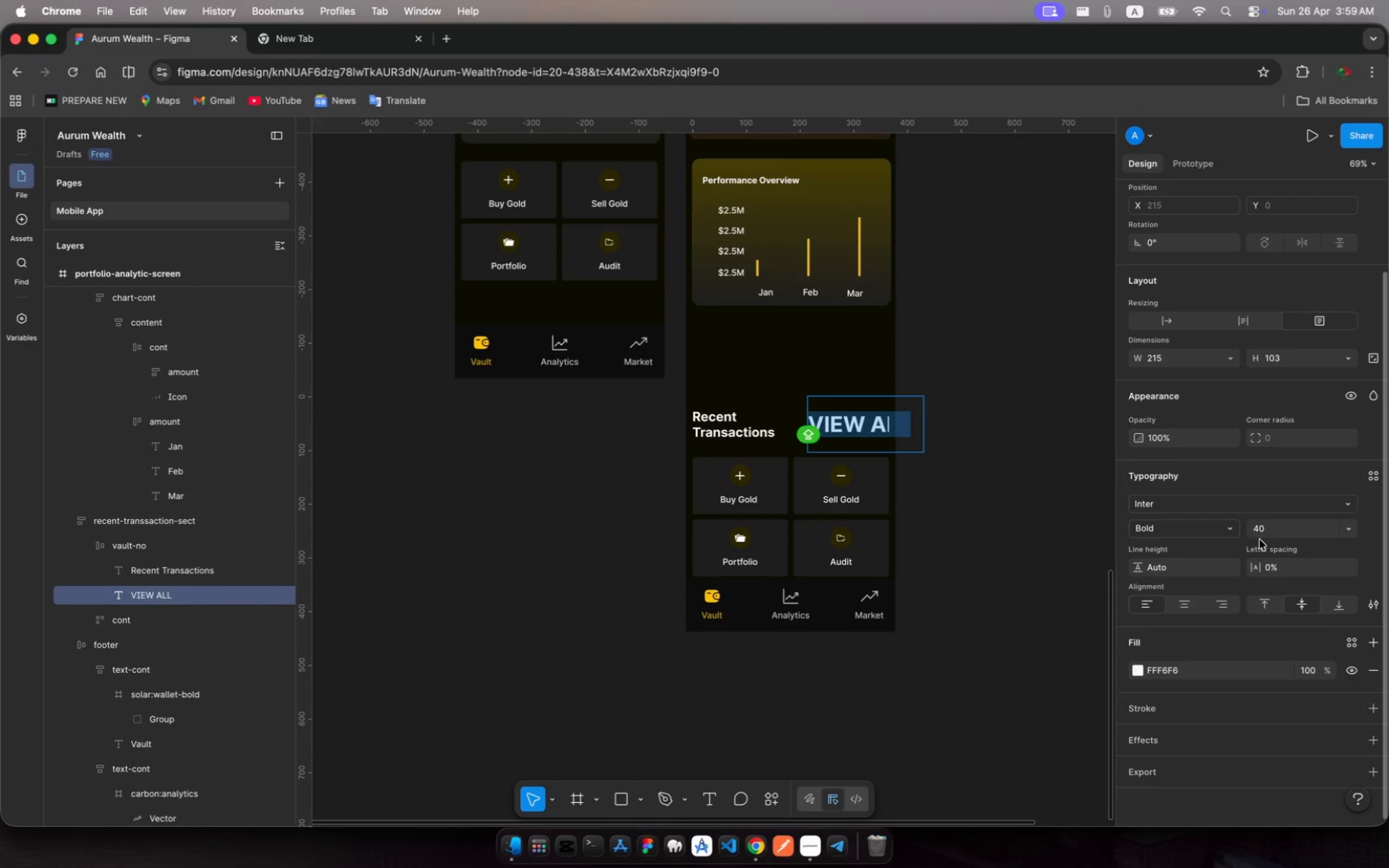 
left_click([1260, 529])
 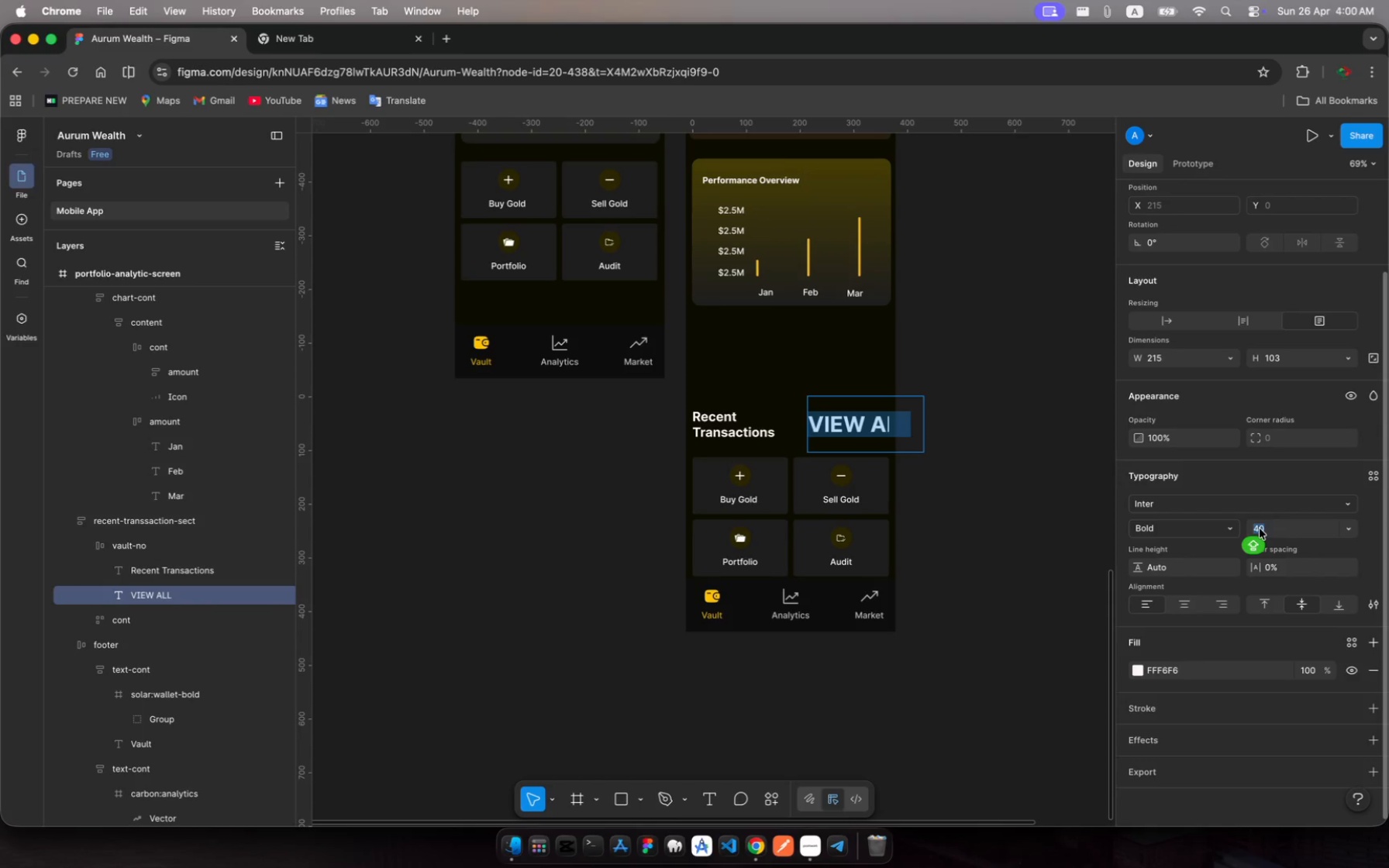 
type(24)
 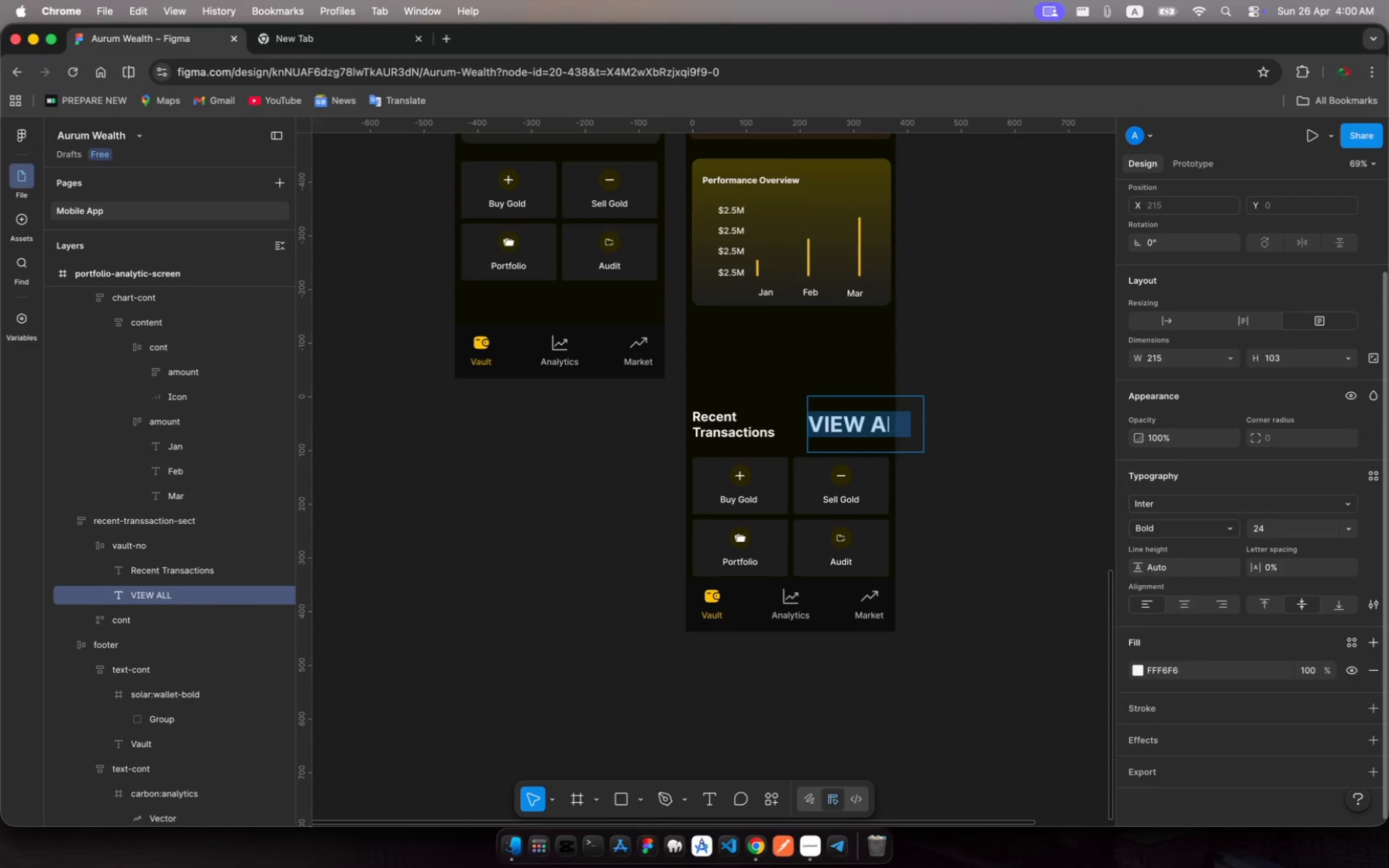 
key(Enter)
 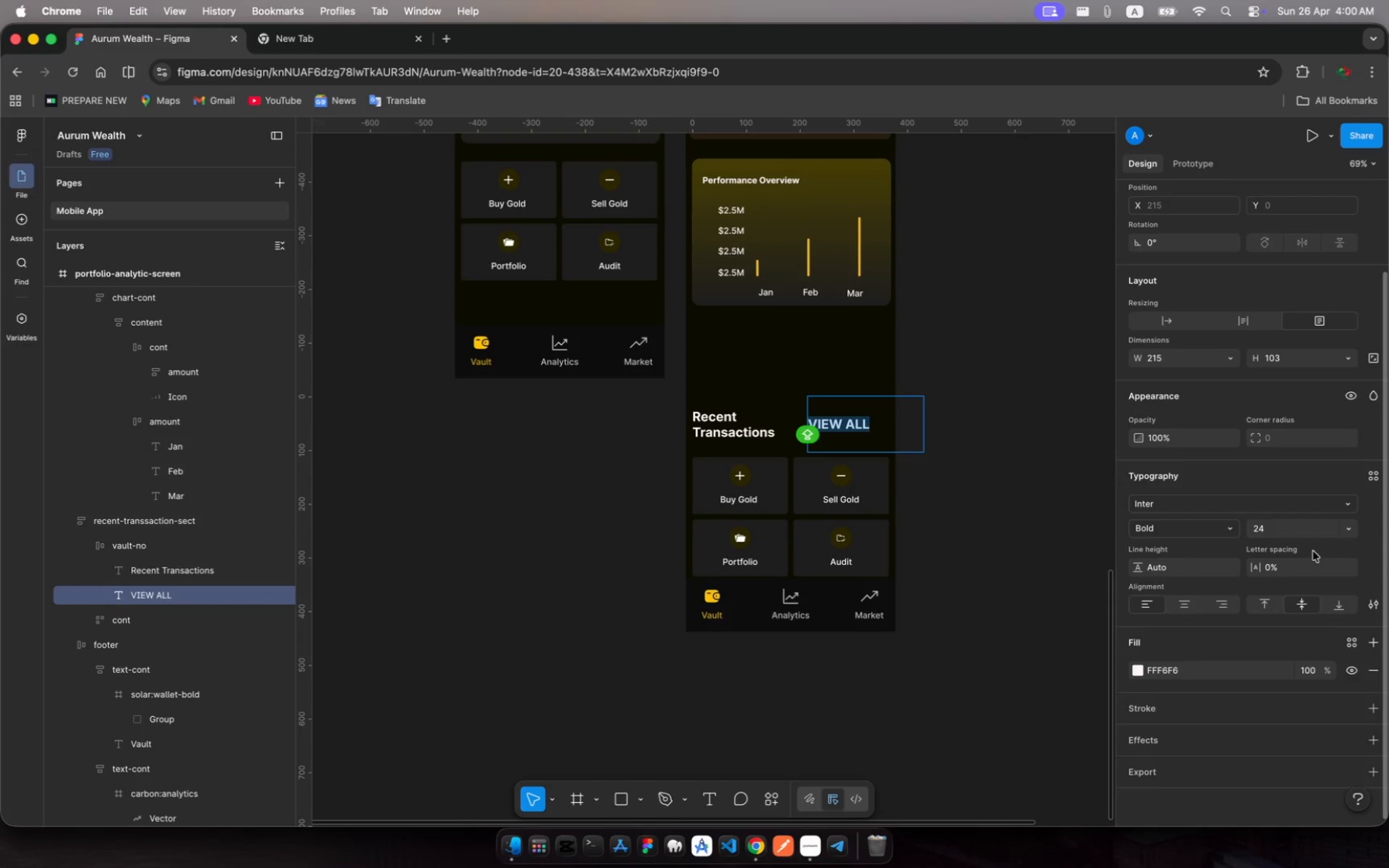 
left_click([1275, 530])
 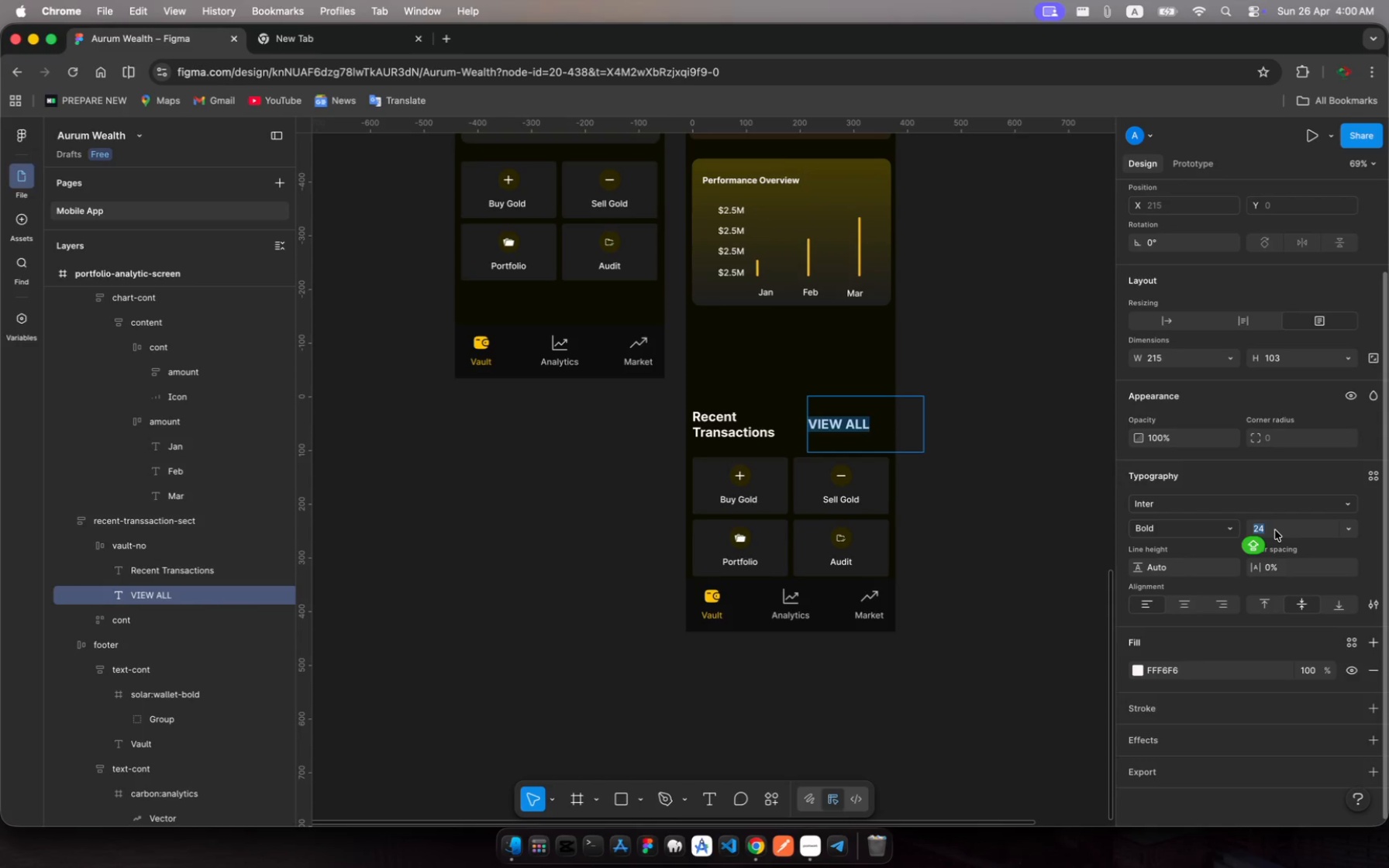 
type(16)
 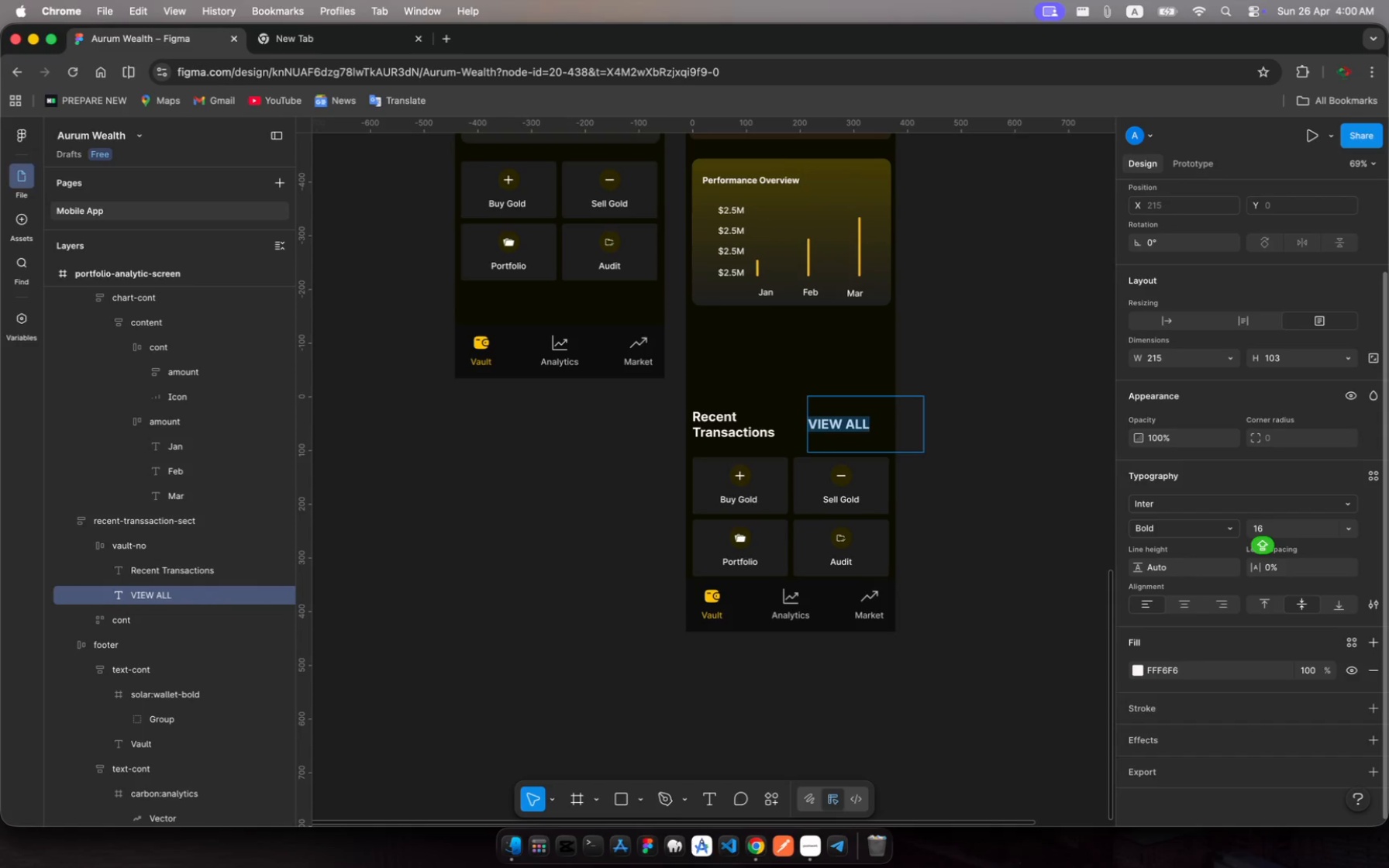 
key(Enter)
 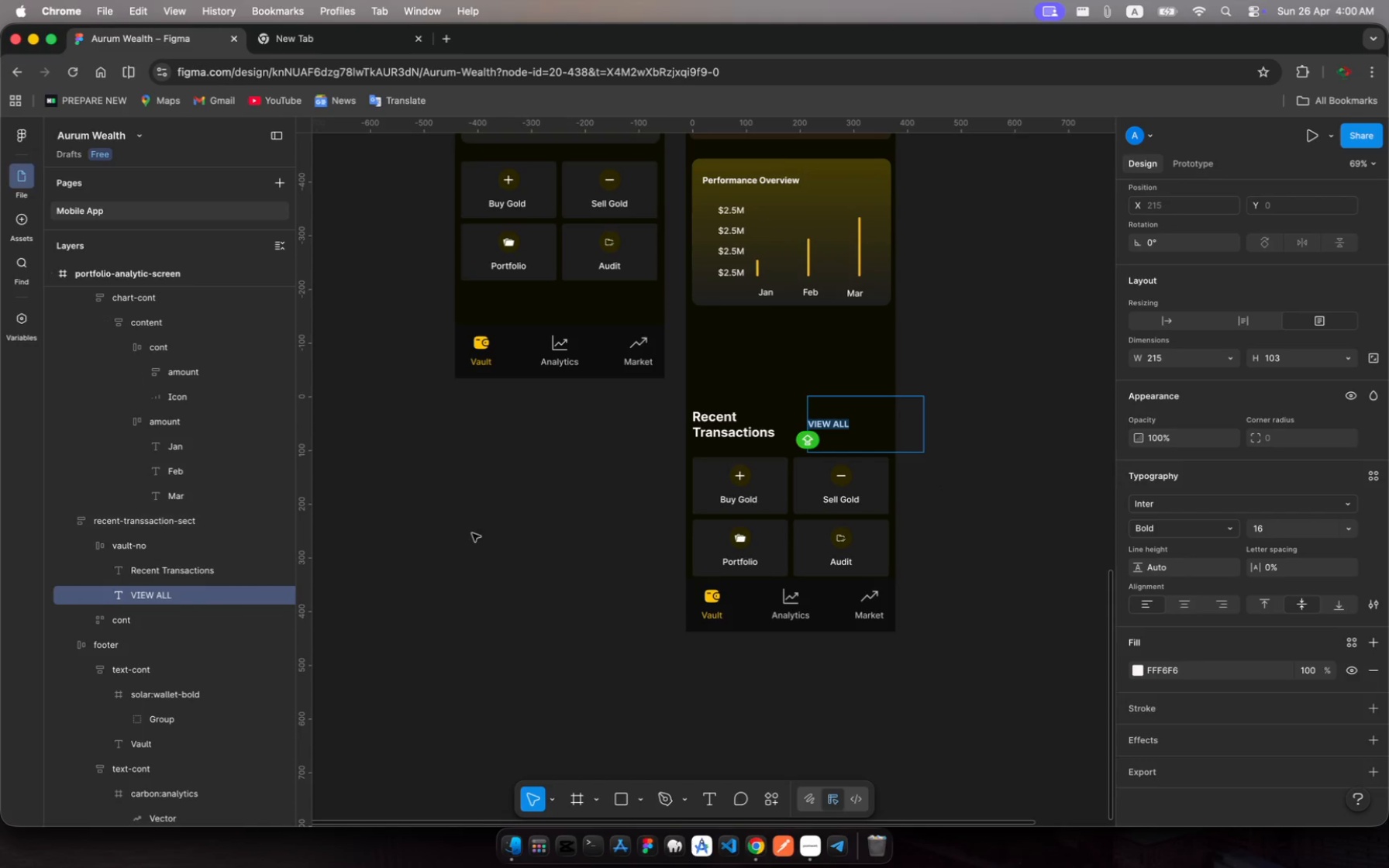 
left_click([866, 423])
 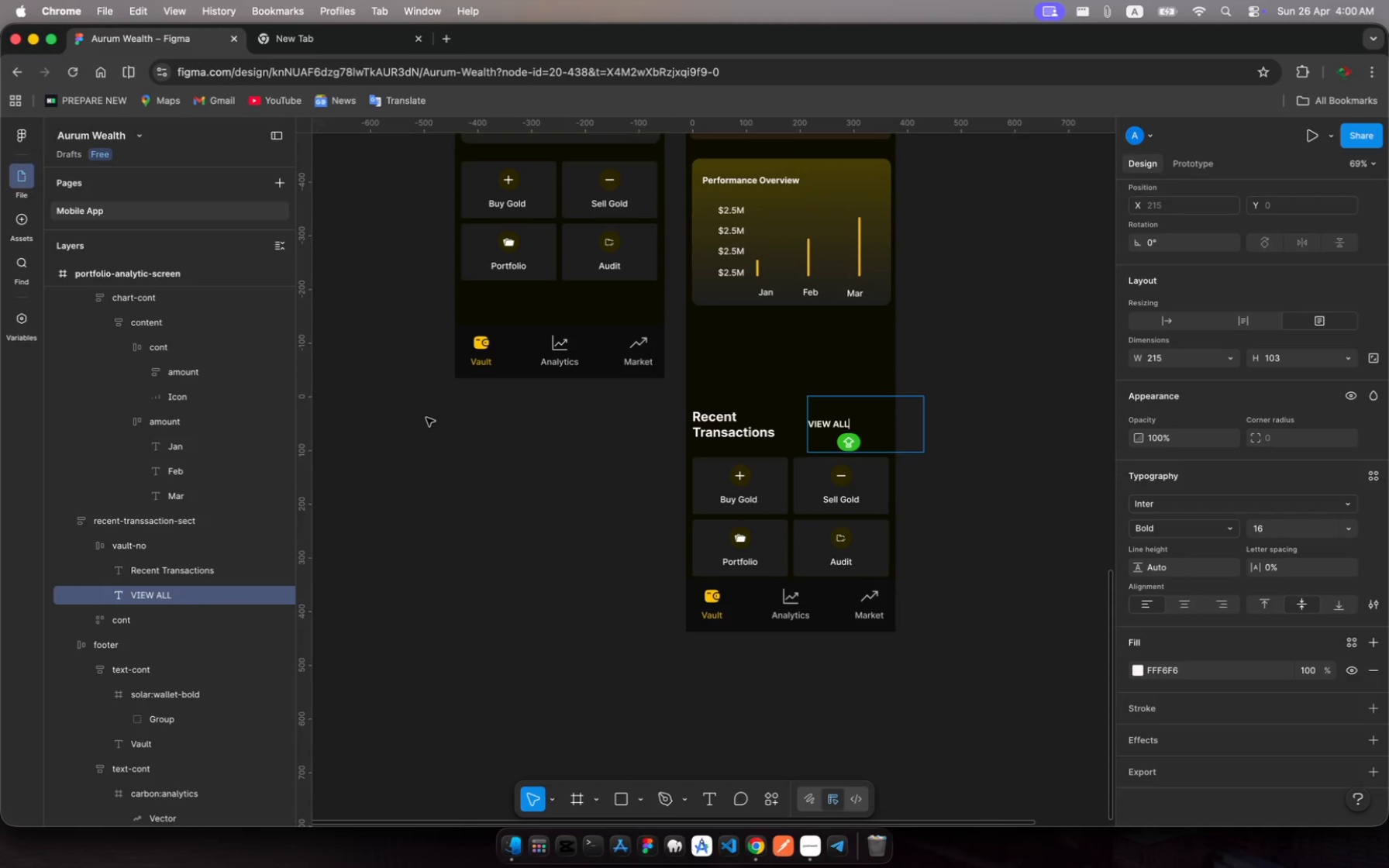 
key(Escape)
 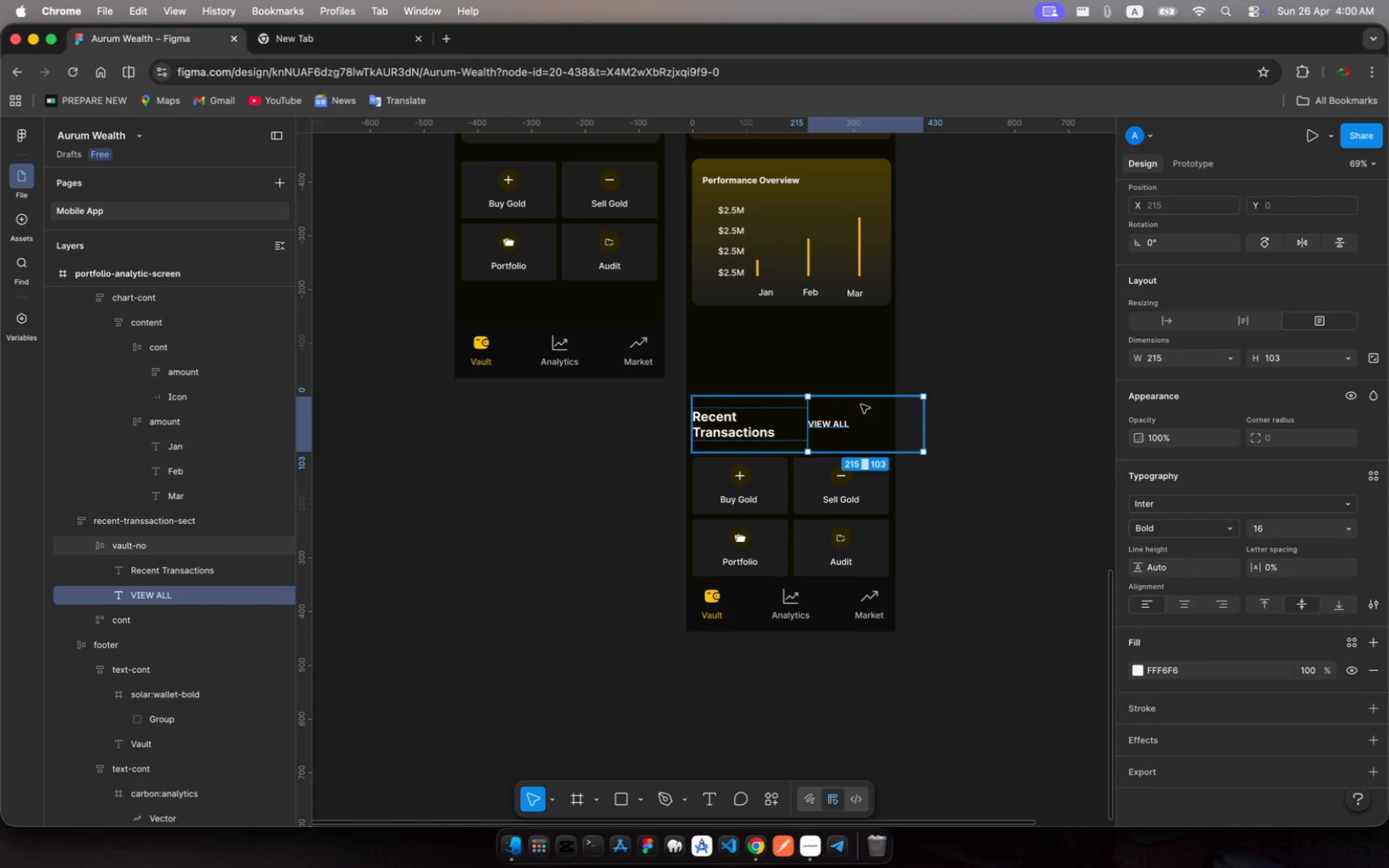 
left_click_drag(start_coordinate=[864, 400], to_coordinate=[870, 416])
 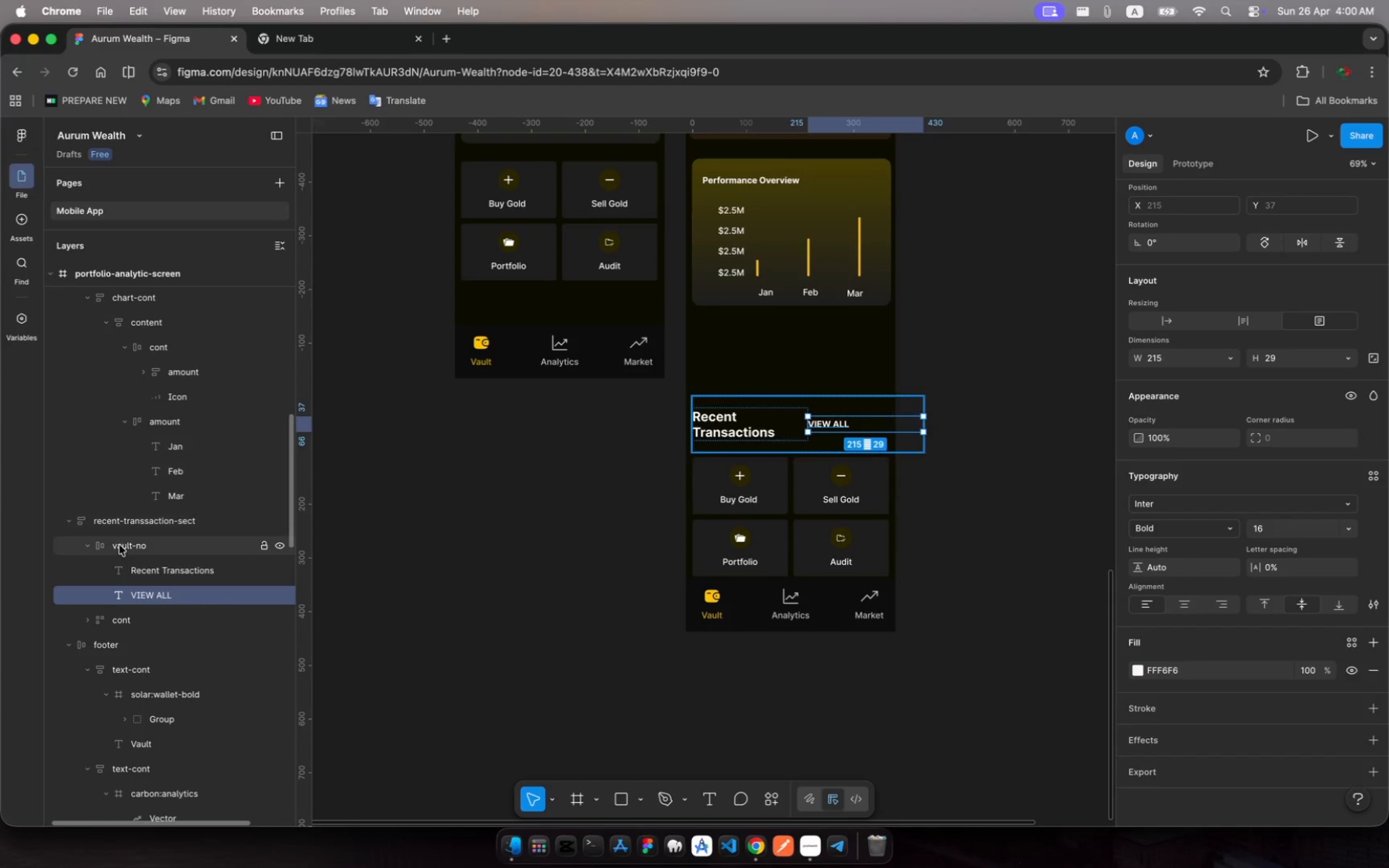 
left_click([132, 547])
 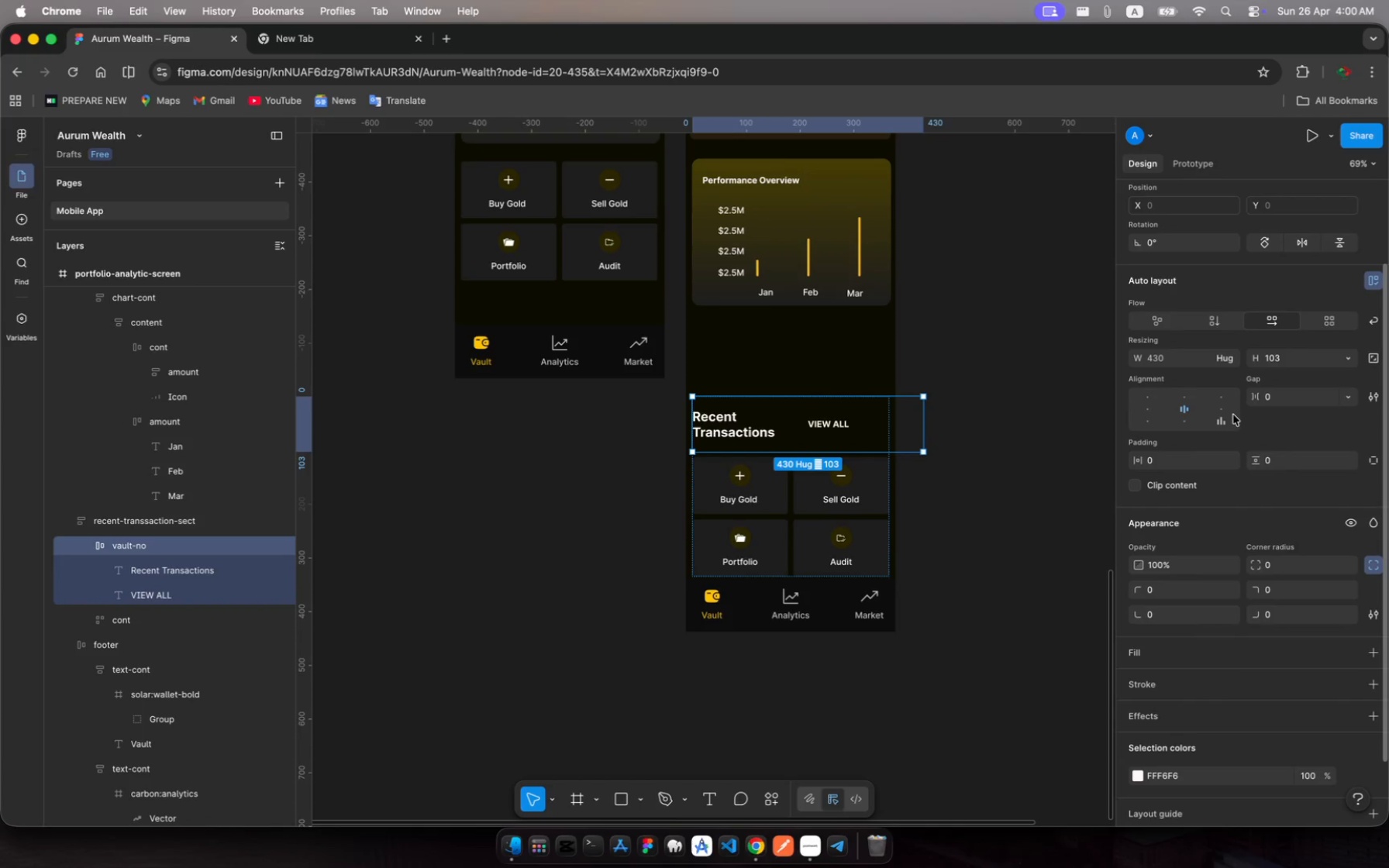 
left_click([1223, 409])
 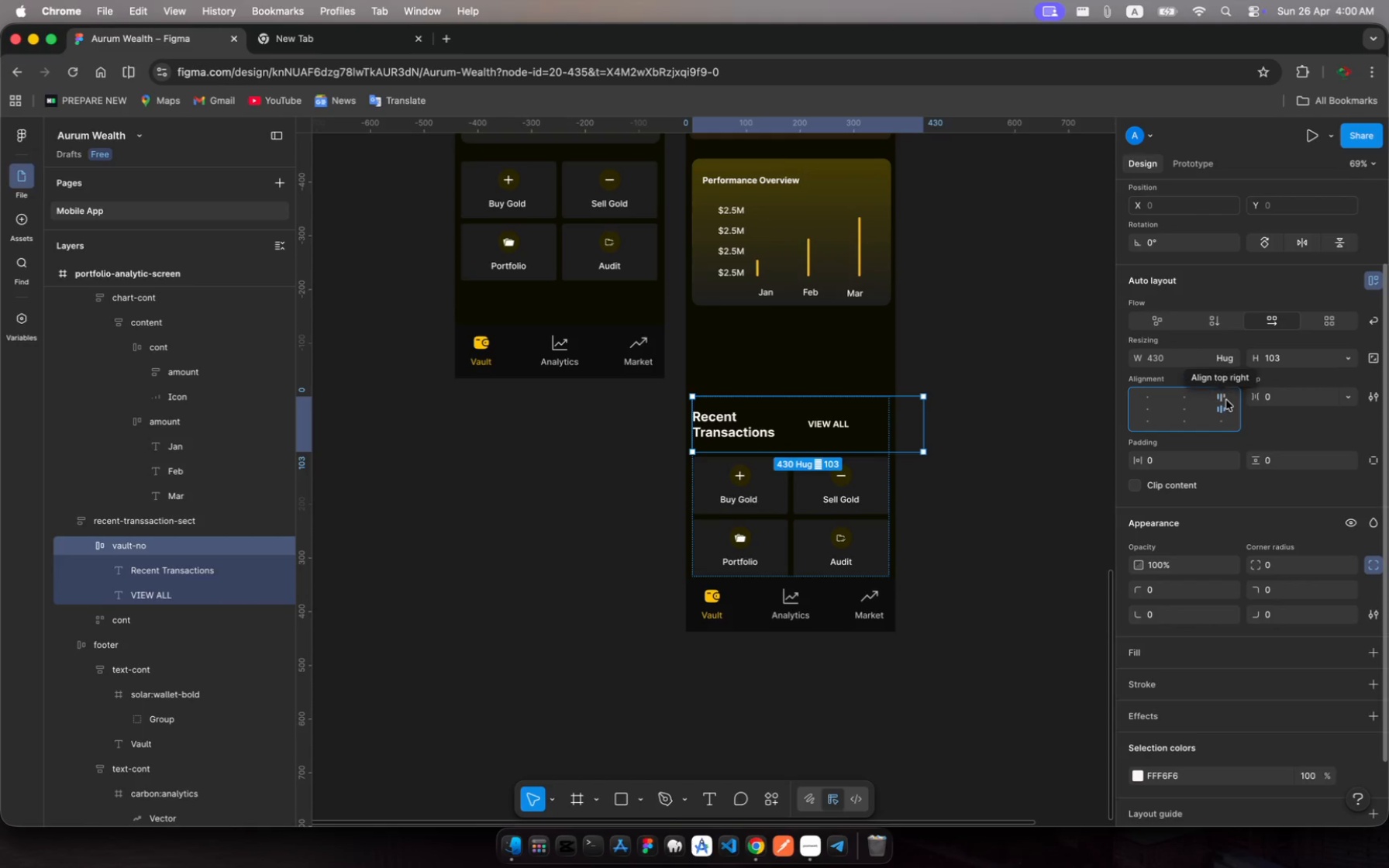 
left_click([1226, 400])
 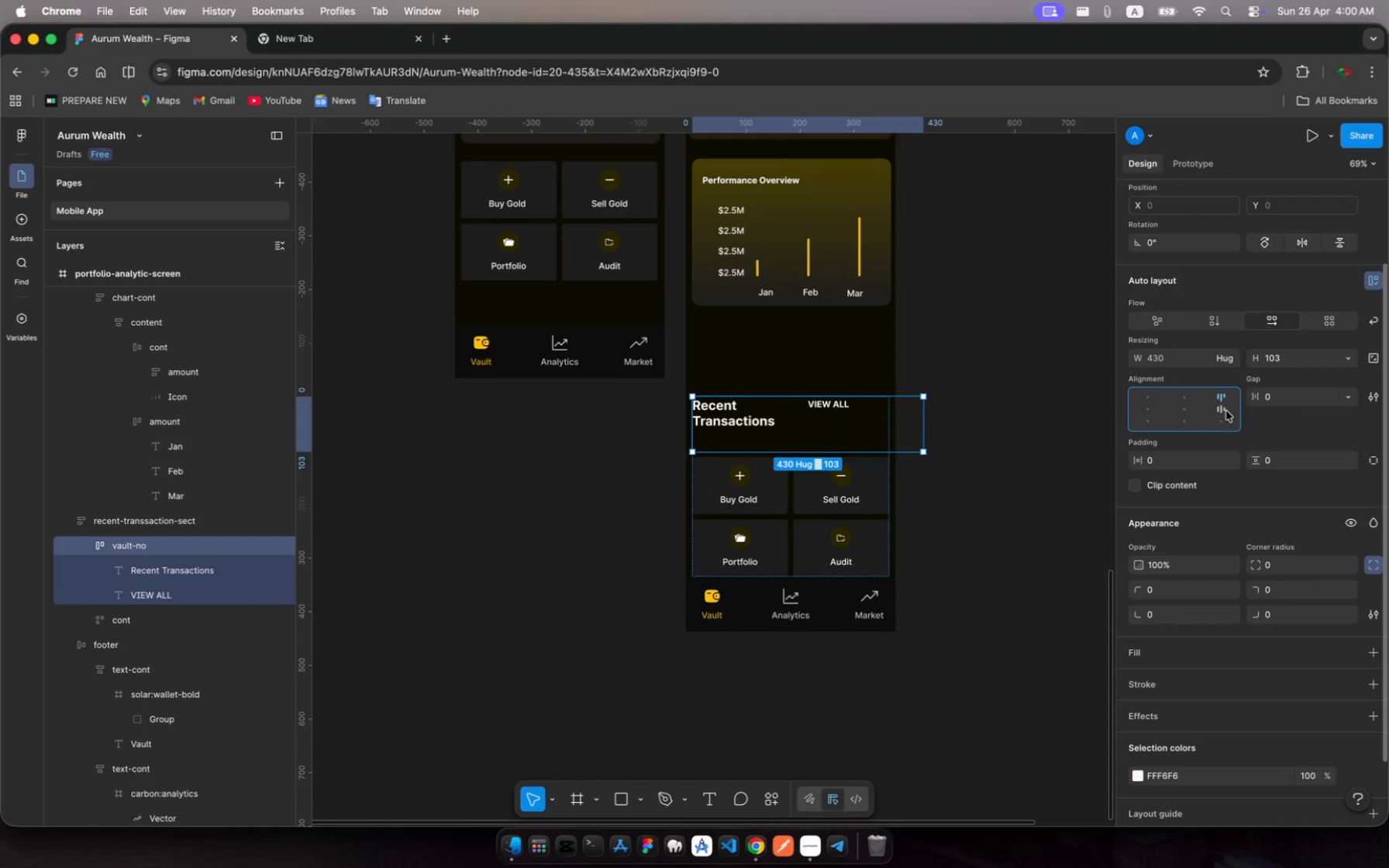 
left_click([1226, 411])
 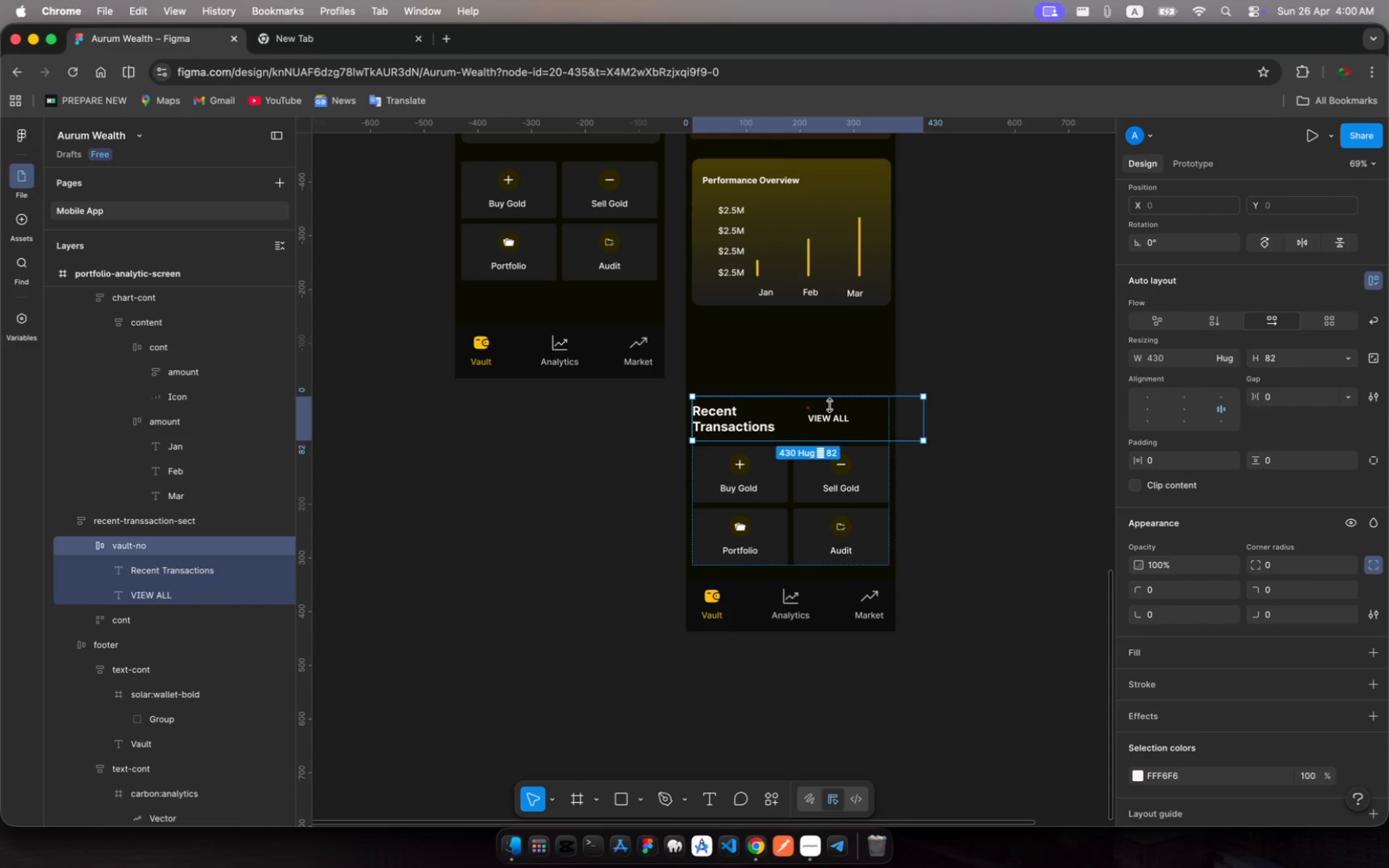 
wait(10.62)
 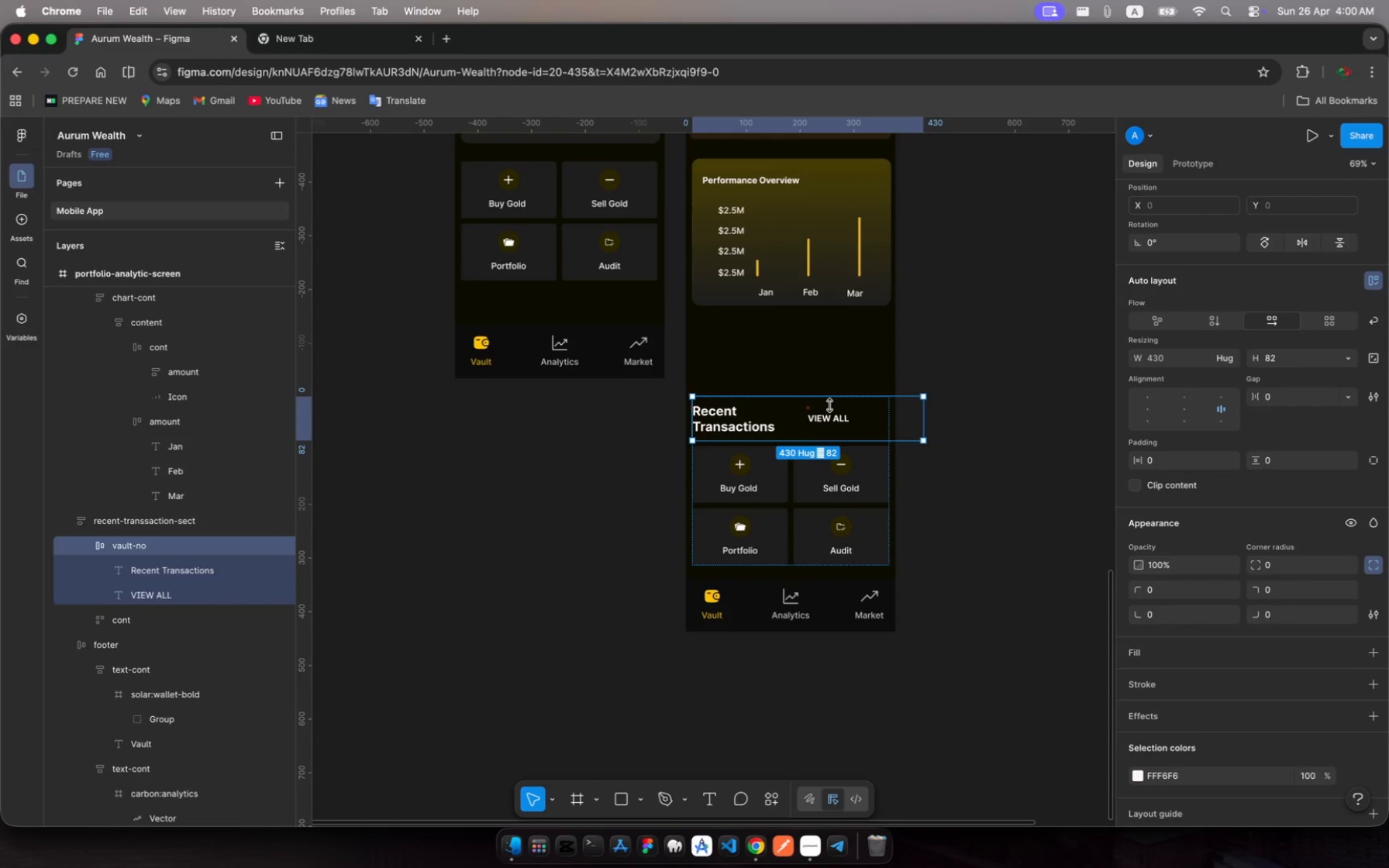 
left_click_drag(start_coordinate=[924, 422], to_coordinate=[886, 422])
 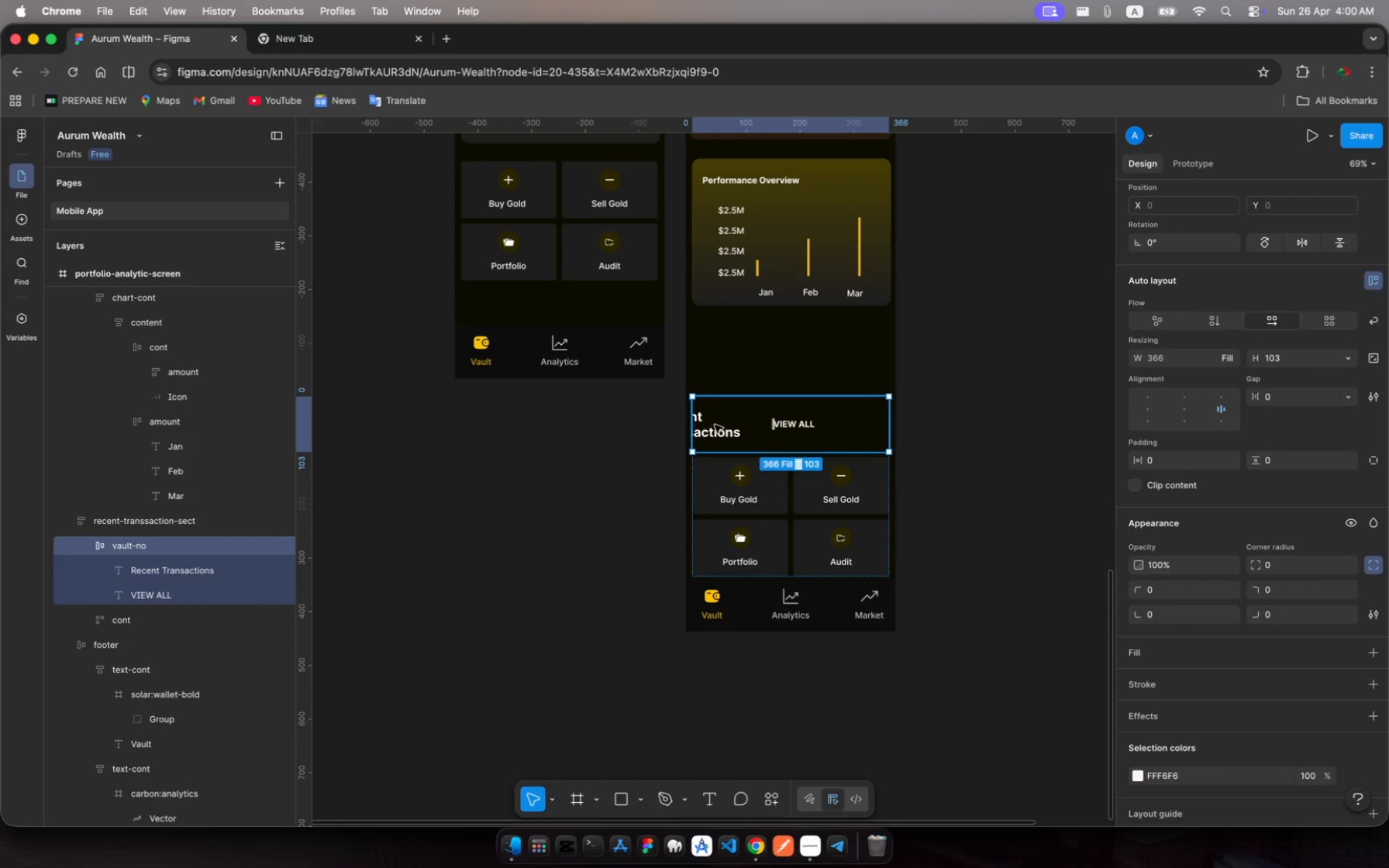 
left_click([718, 426])
 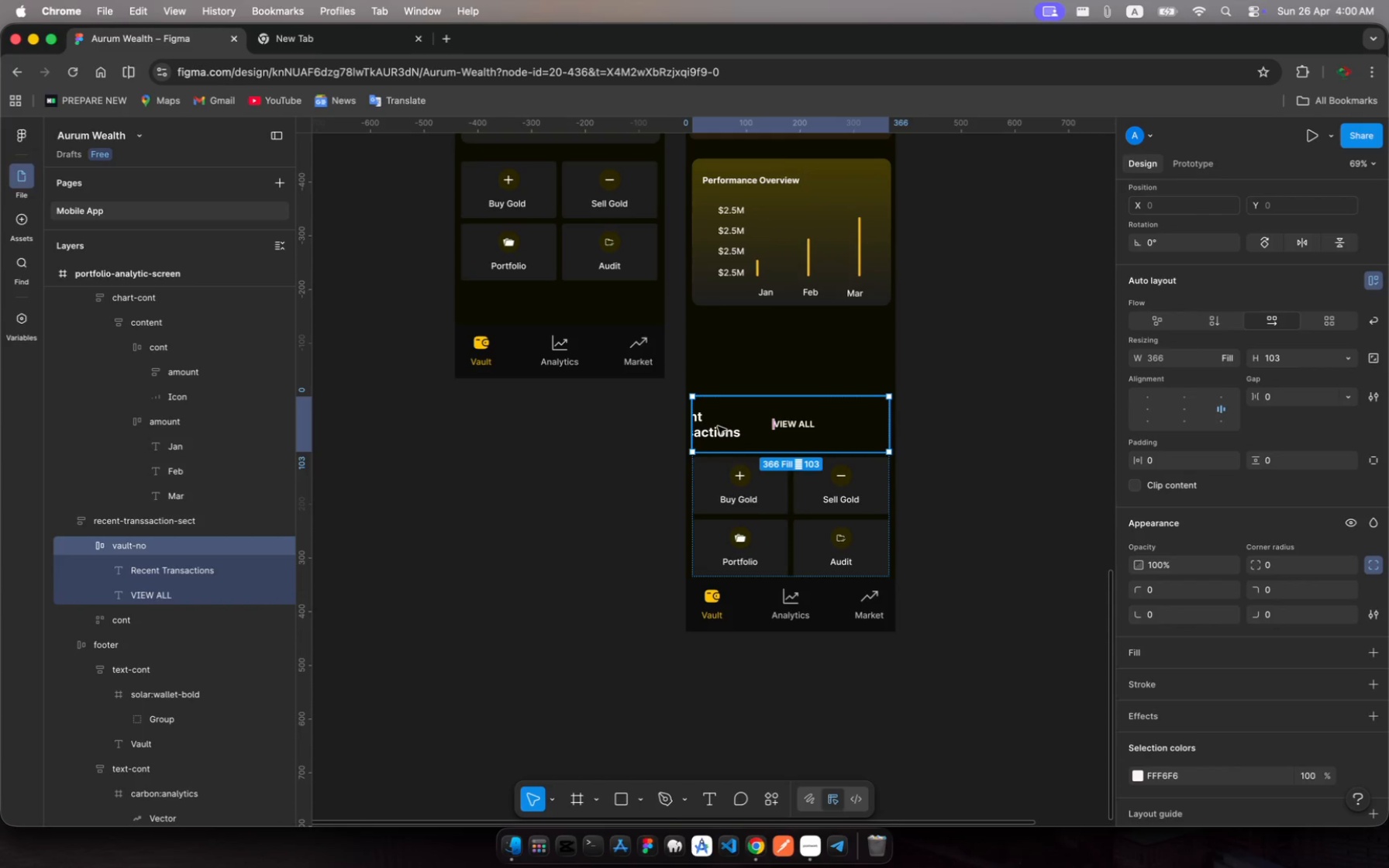 
left_click([718, 426])
 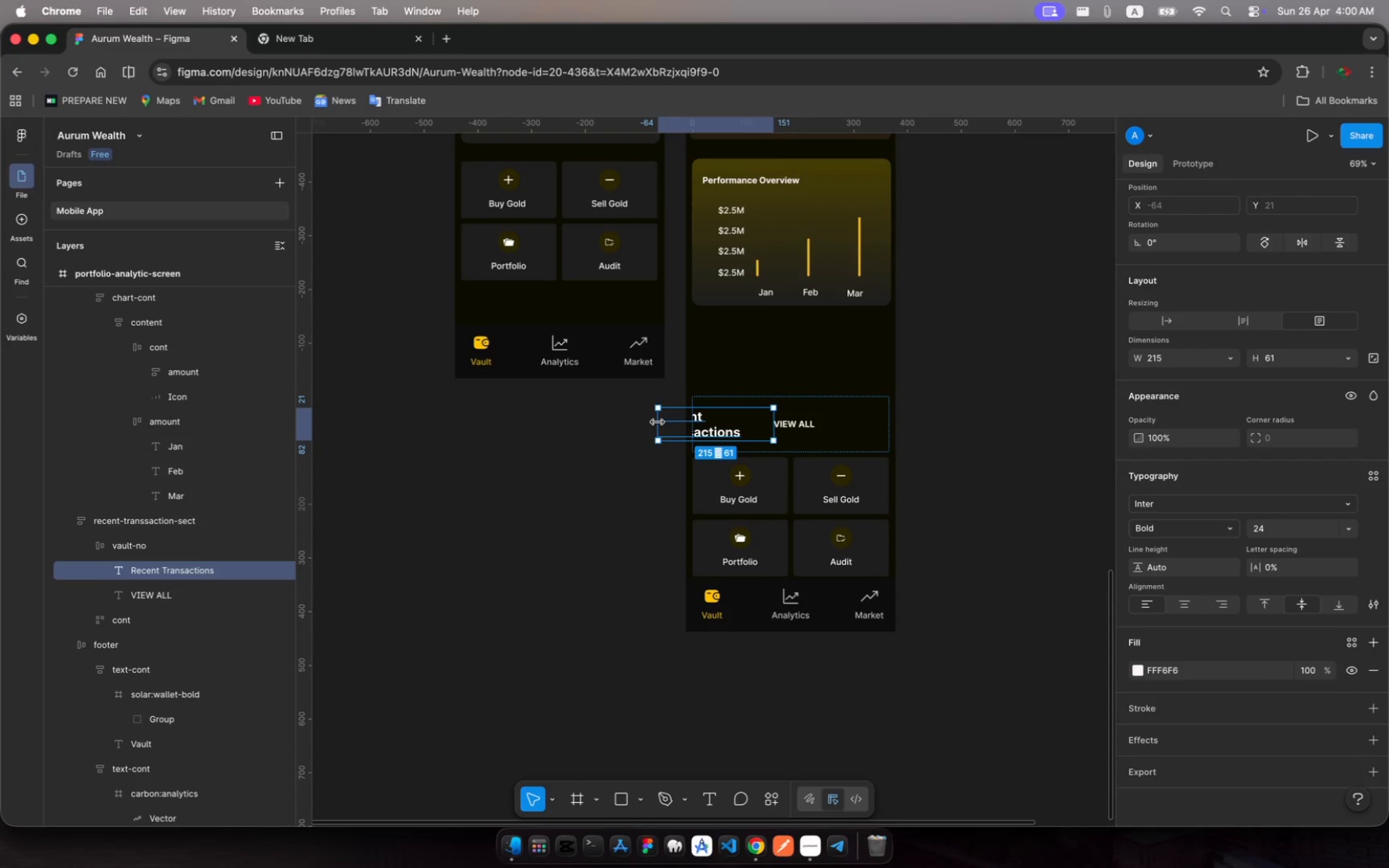 
left_click_drag(start_coordinate=[657, 422], to_coordinate=[676, 421])
 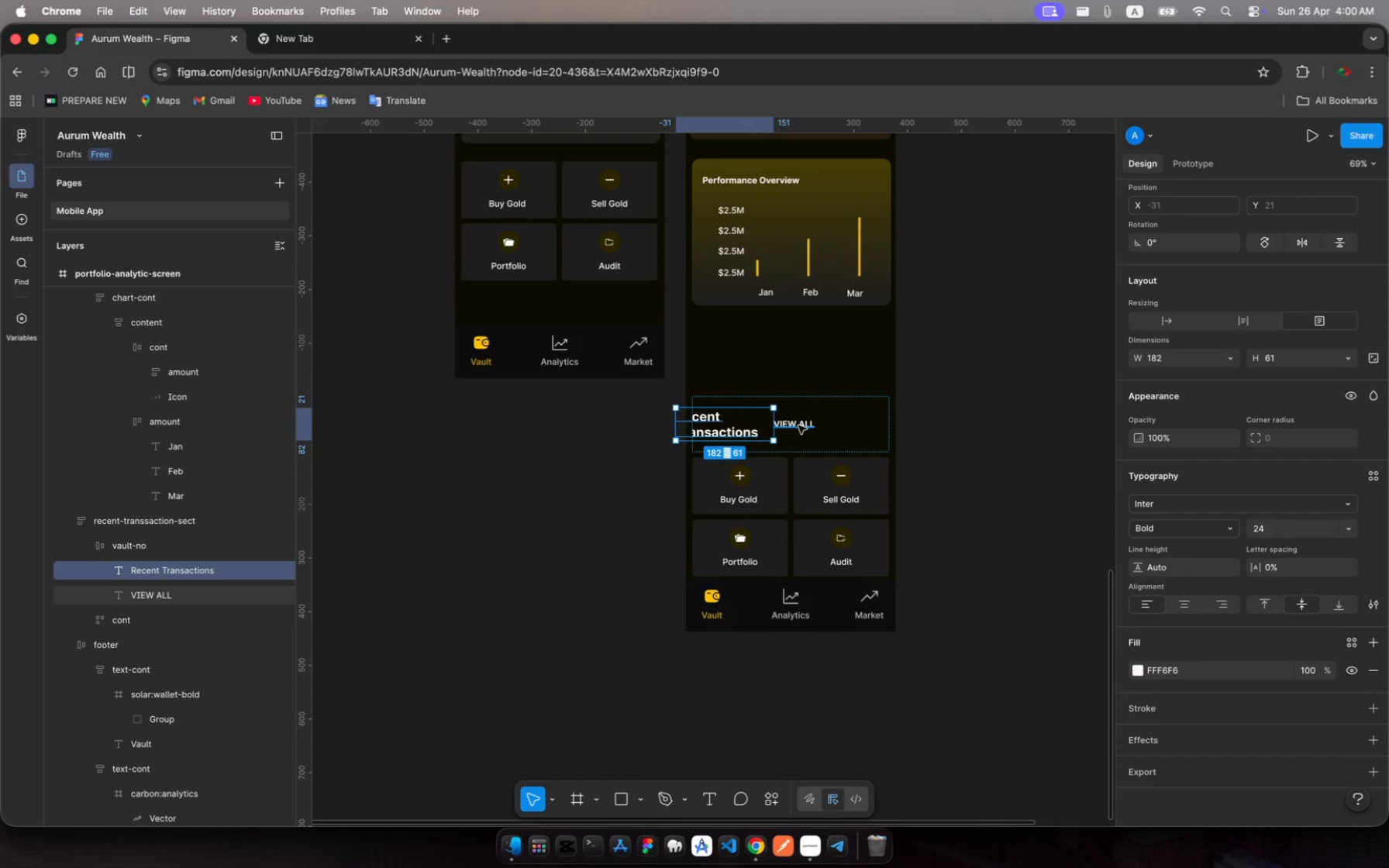 
left_click([798, 425])
 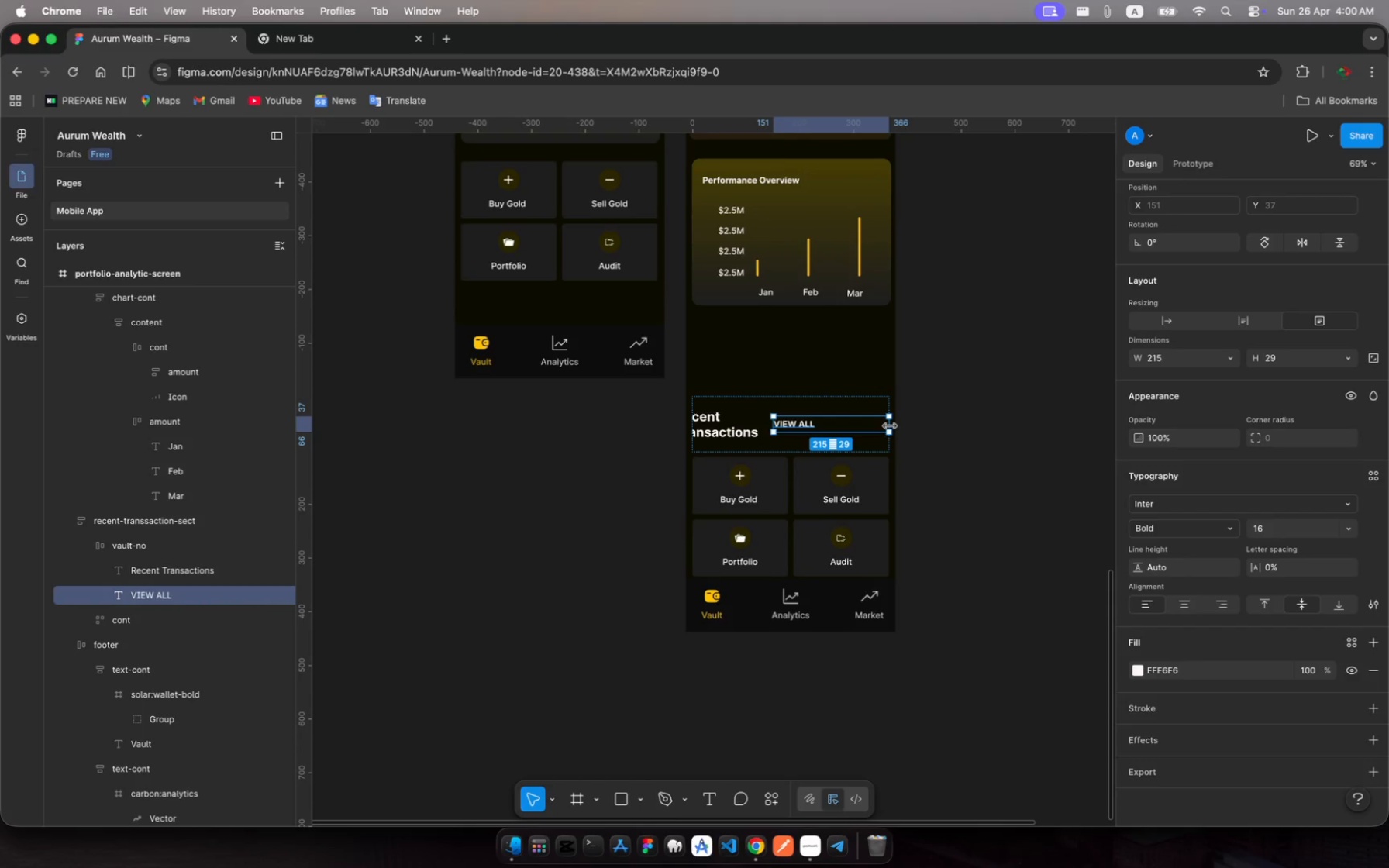 
left_click_drag(start_coordinate=[890, 426], to_coordinate=[816, 425])
 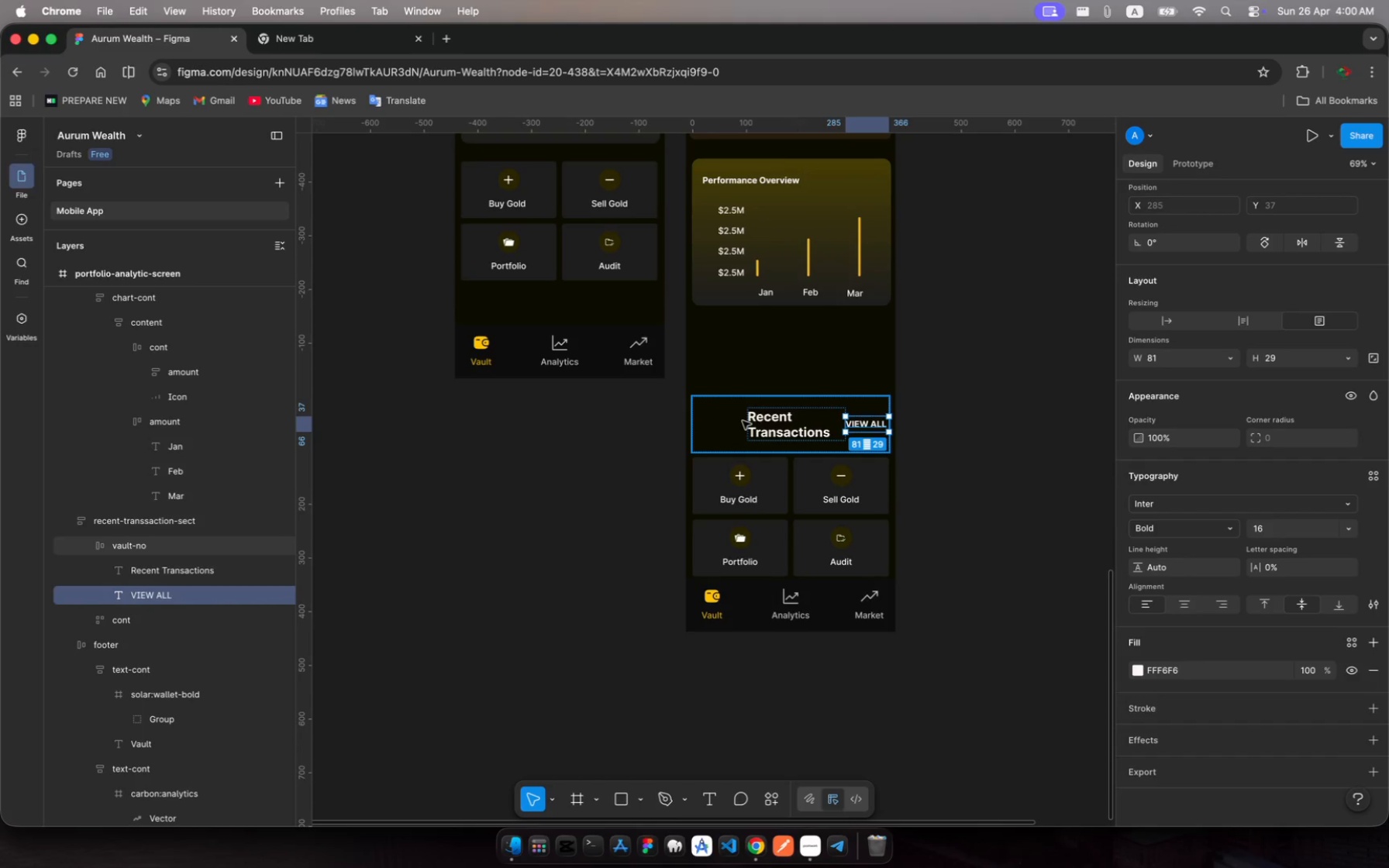 
left_click([743, 421])
 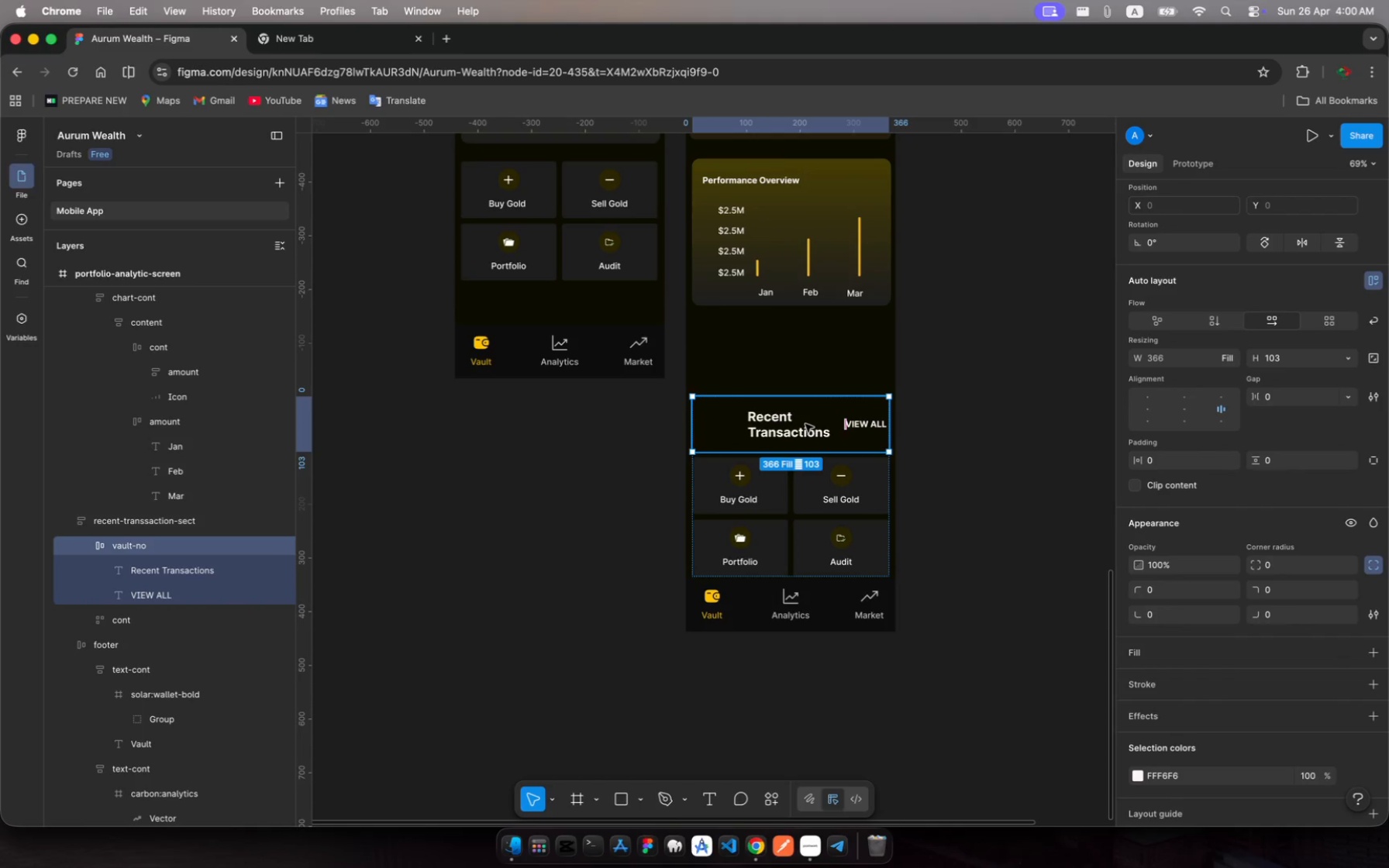 
left_click([805, 424])
 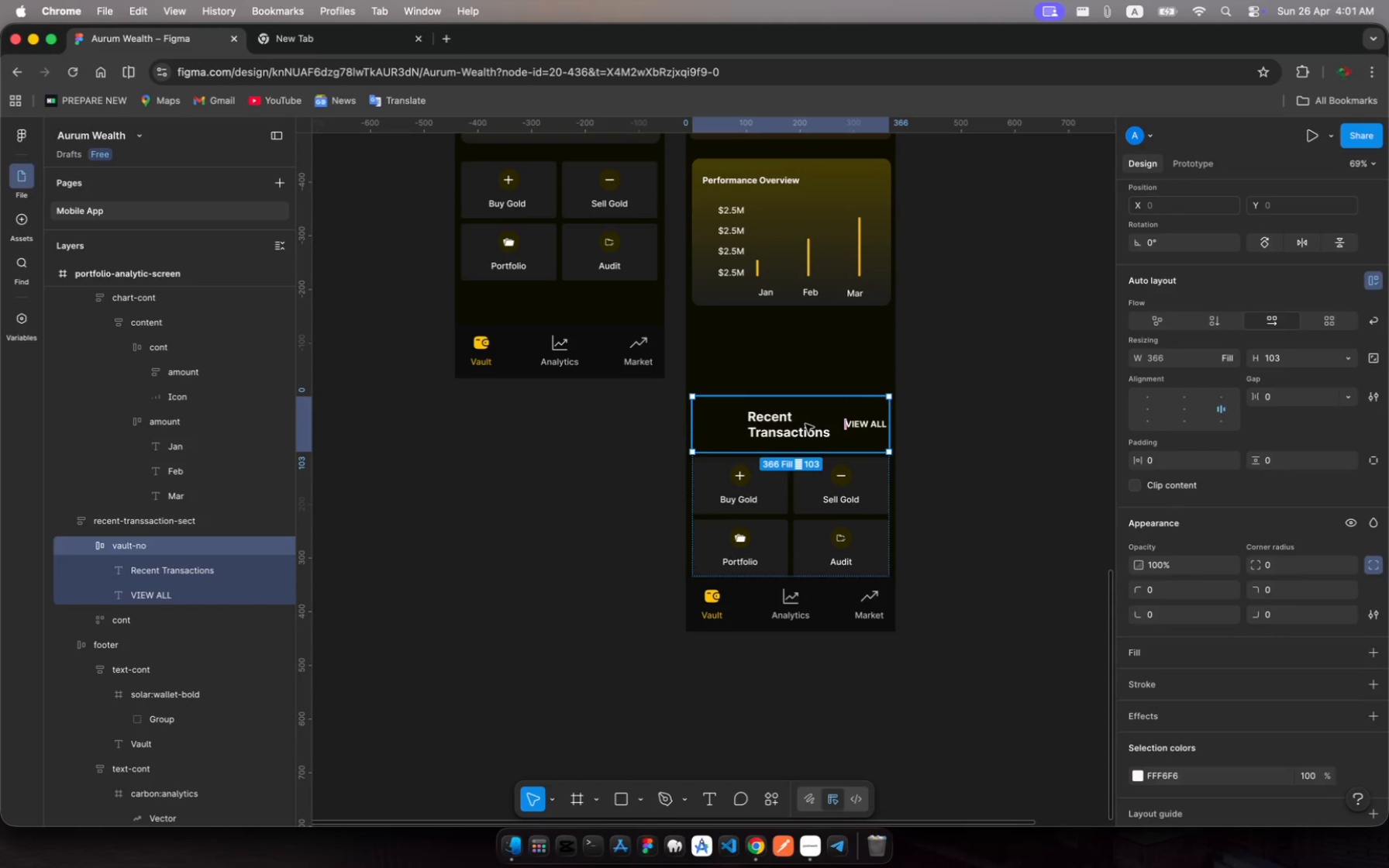 
left_click([805, 424])
 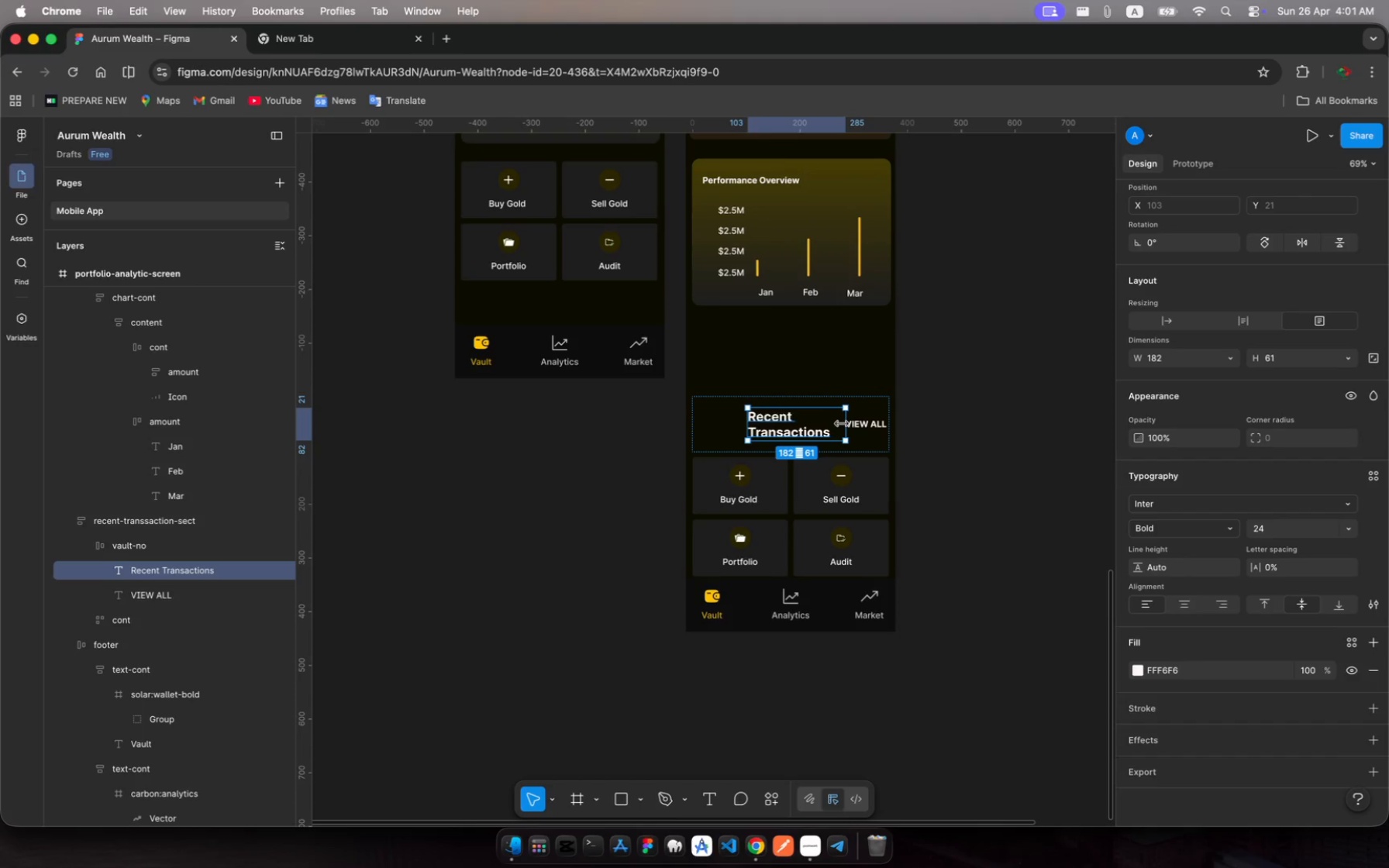 
left_click_drag(start_coordinate=[842, 423], to_coordinate=[834, 423])
 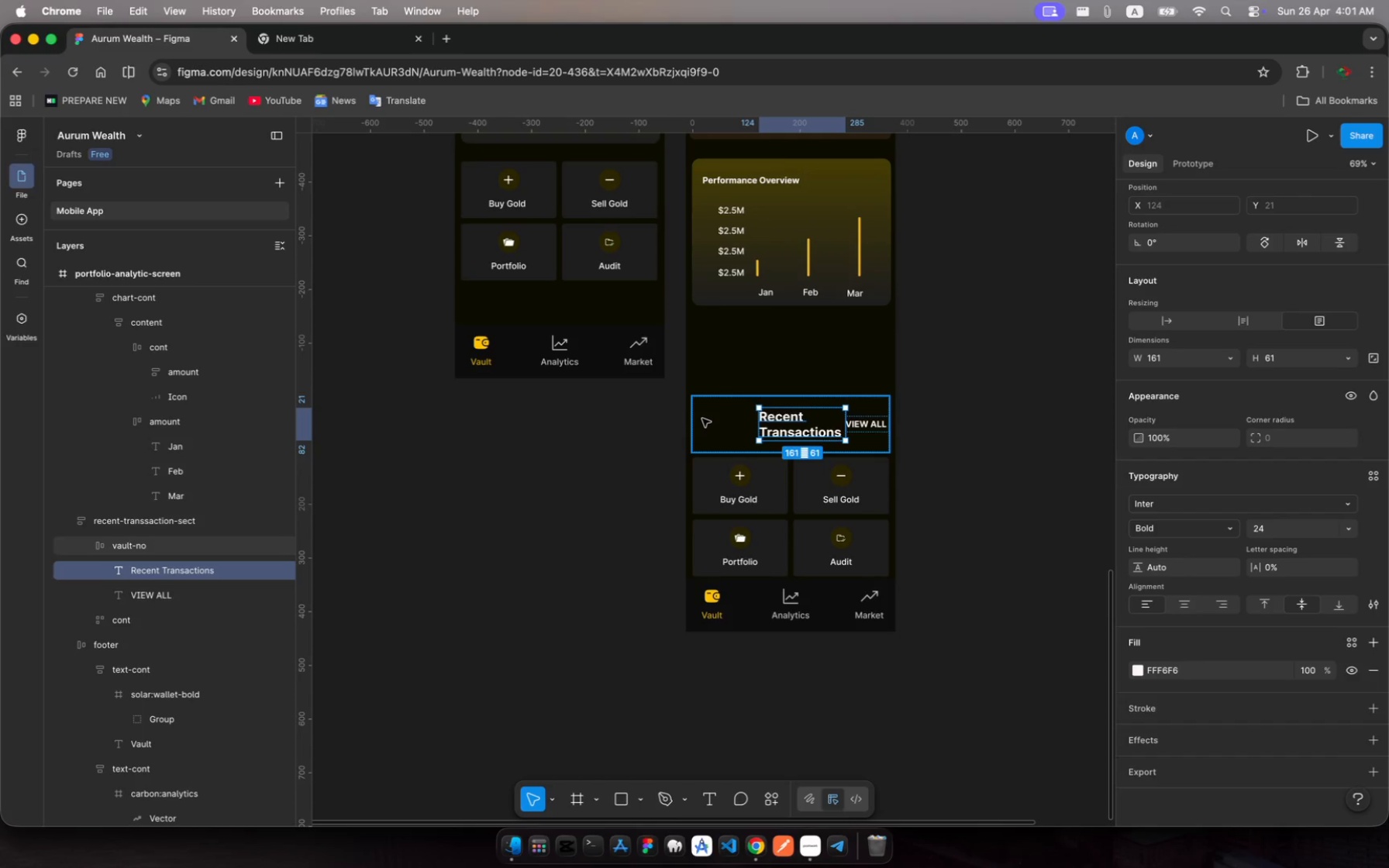 
left_click([702, 418])
 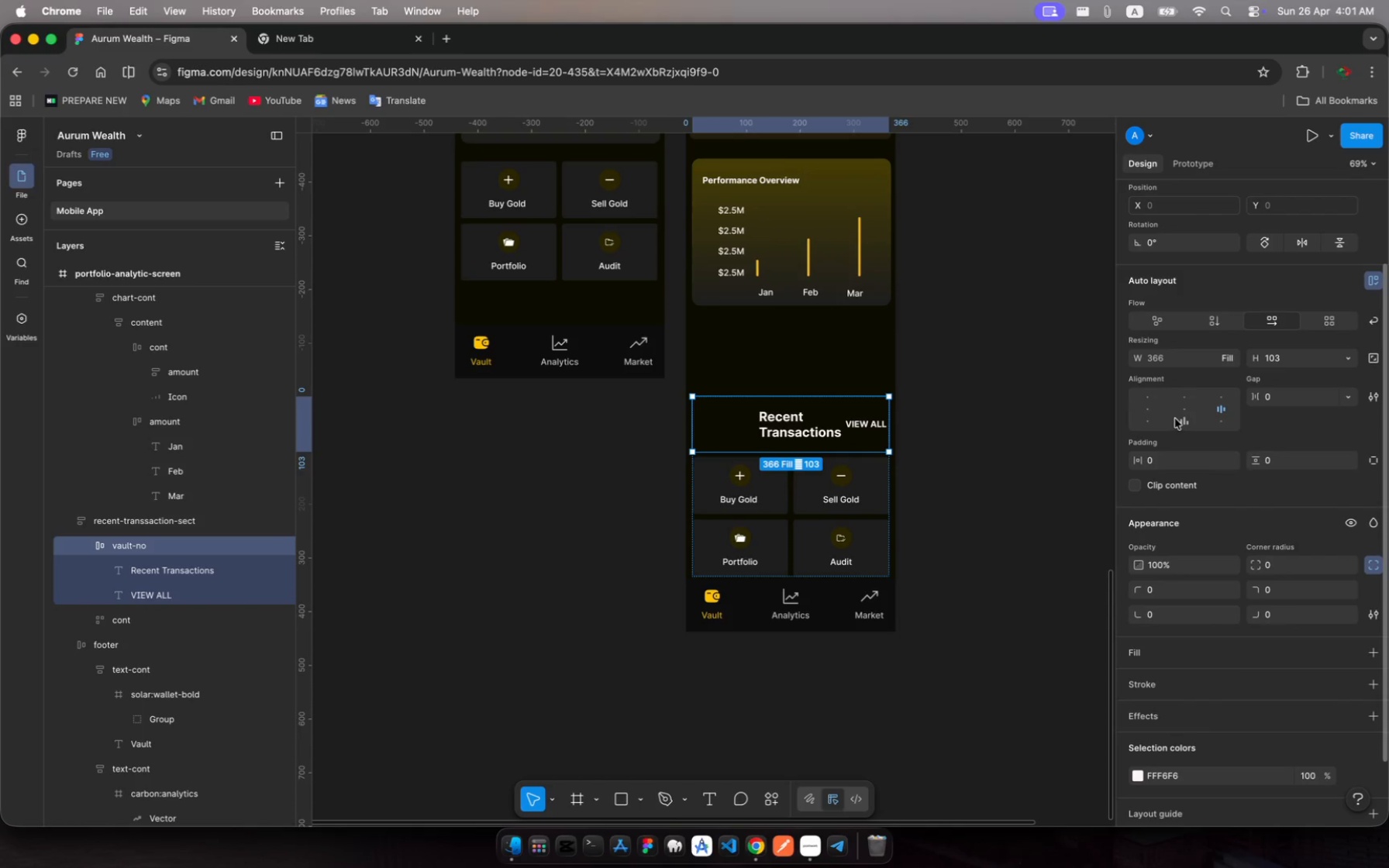 
left_click([1181, 411])
 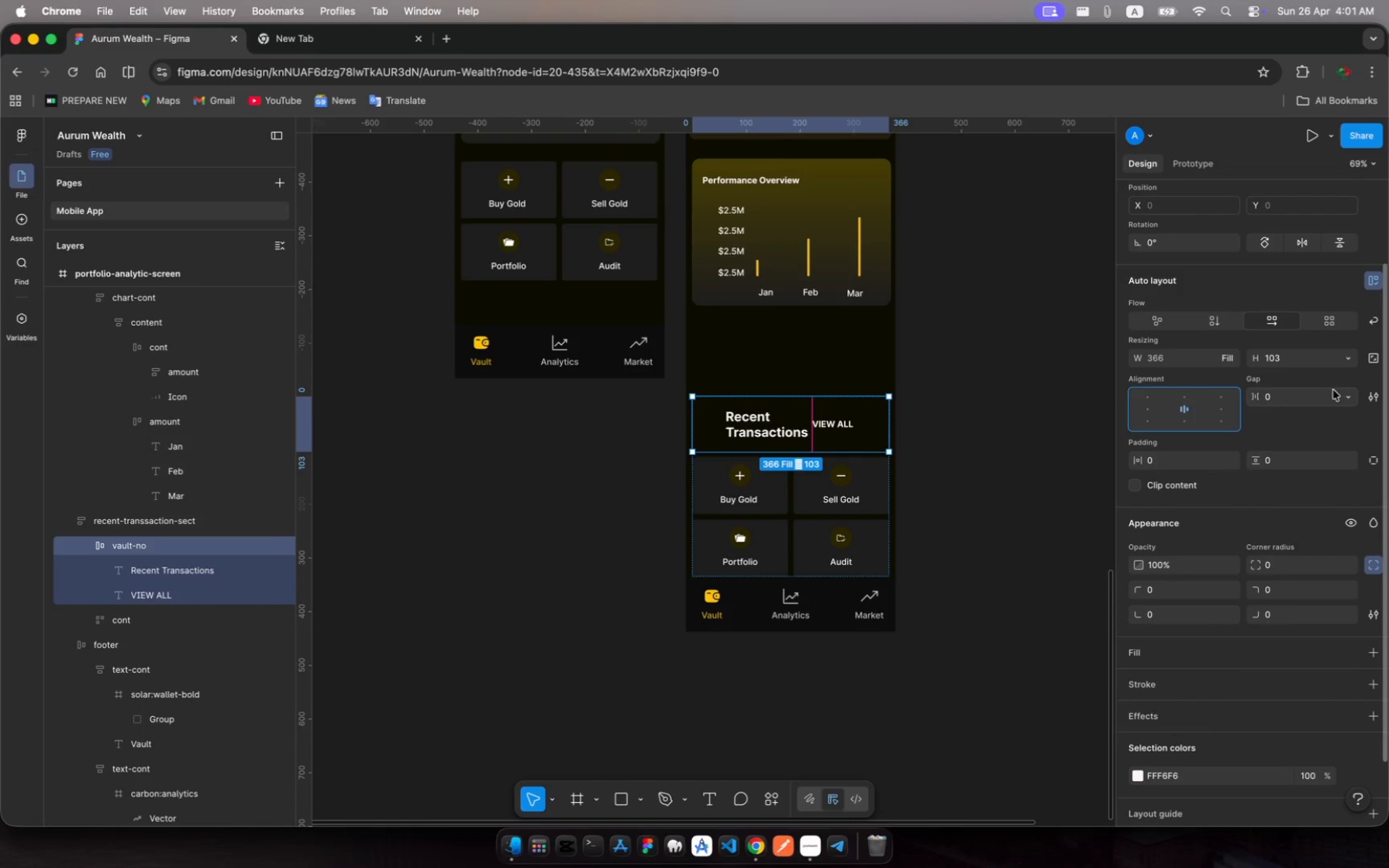 
left_click([1349, 394])
 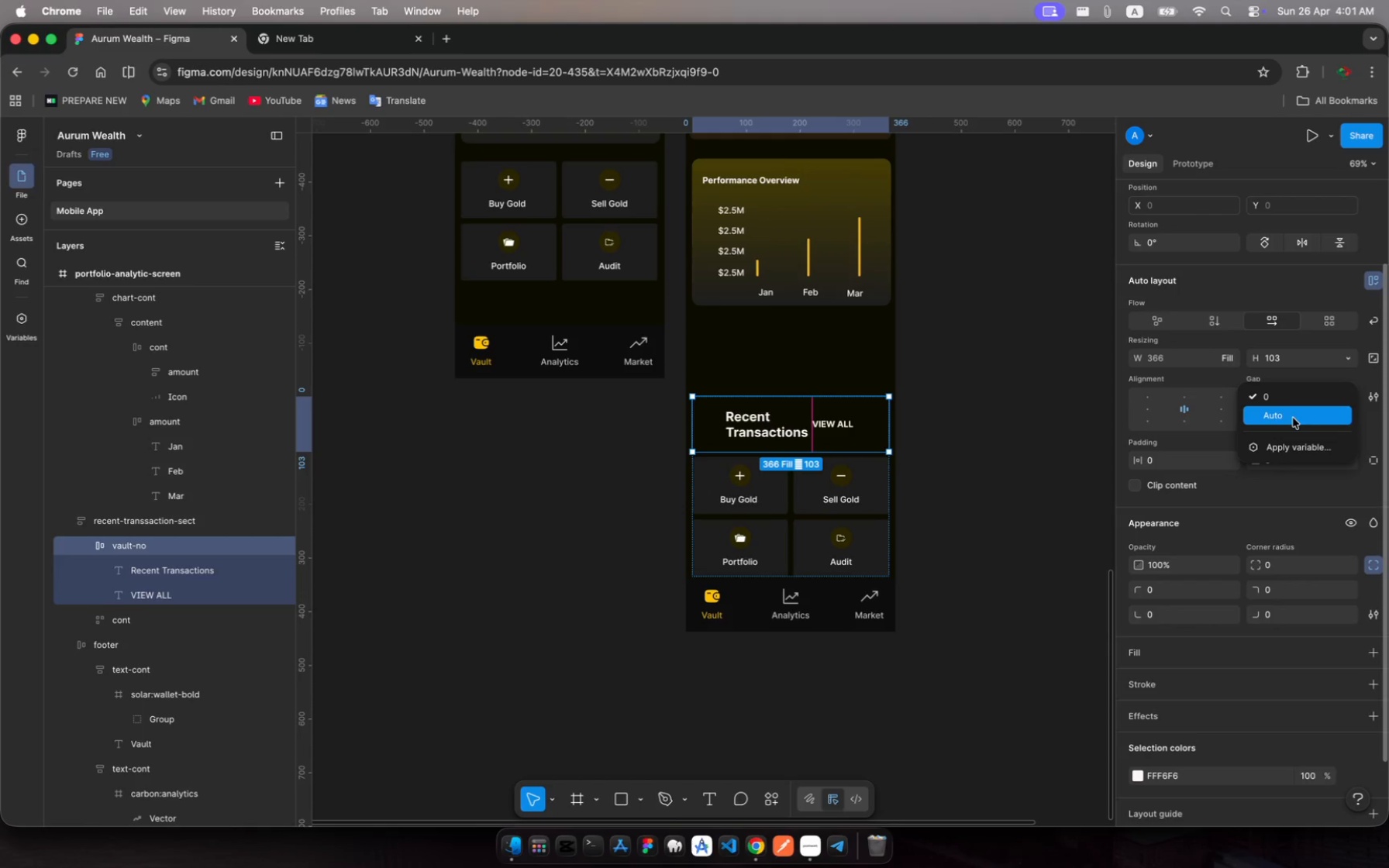 
left_click([1293, 419])
 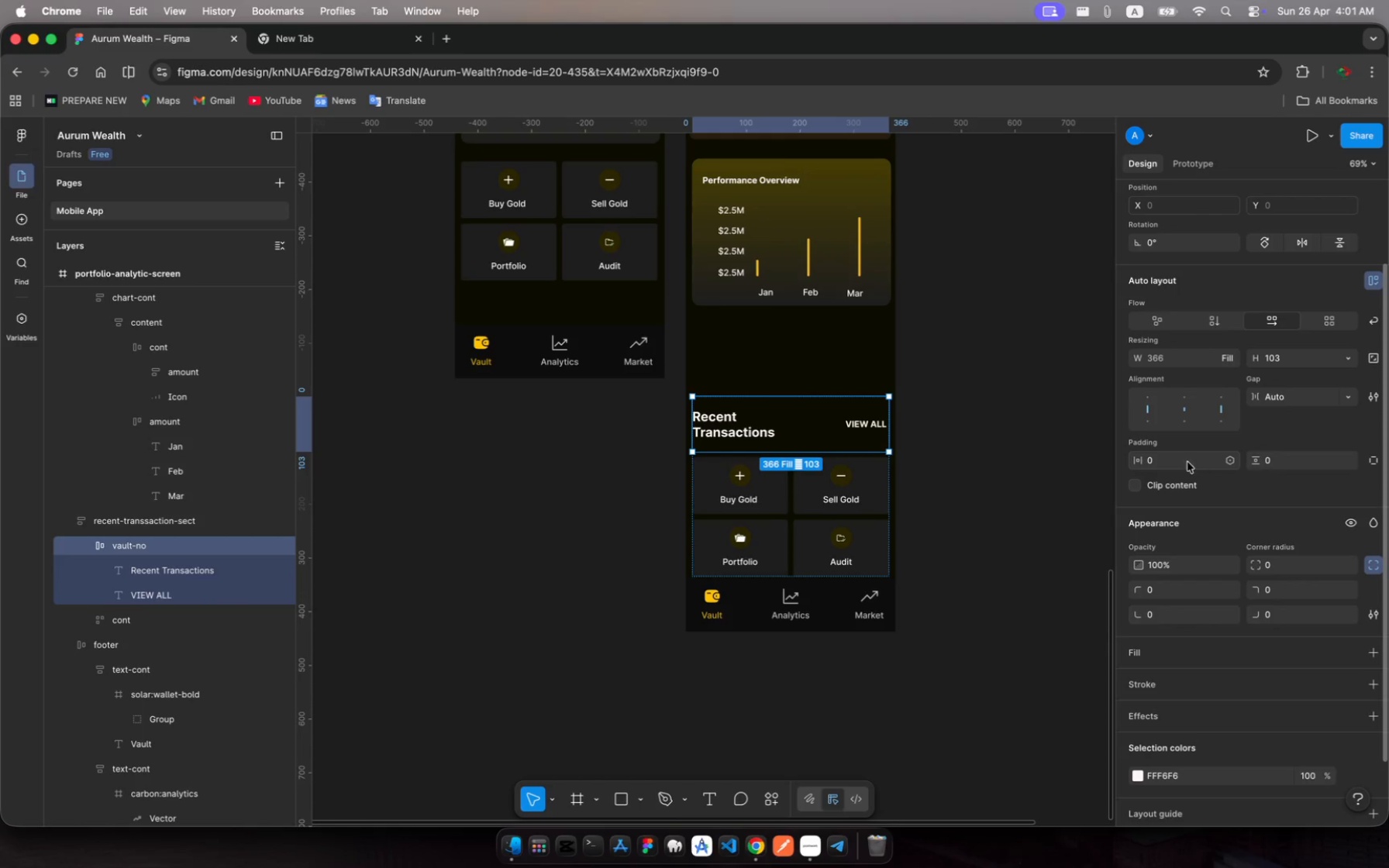 
left_click([1167, 461])
 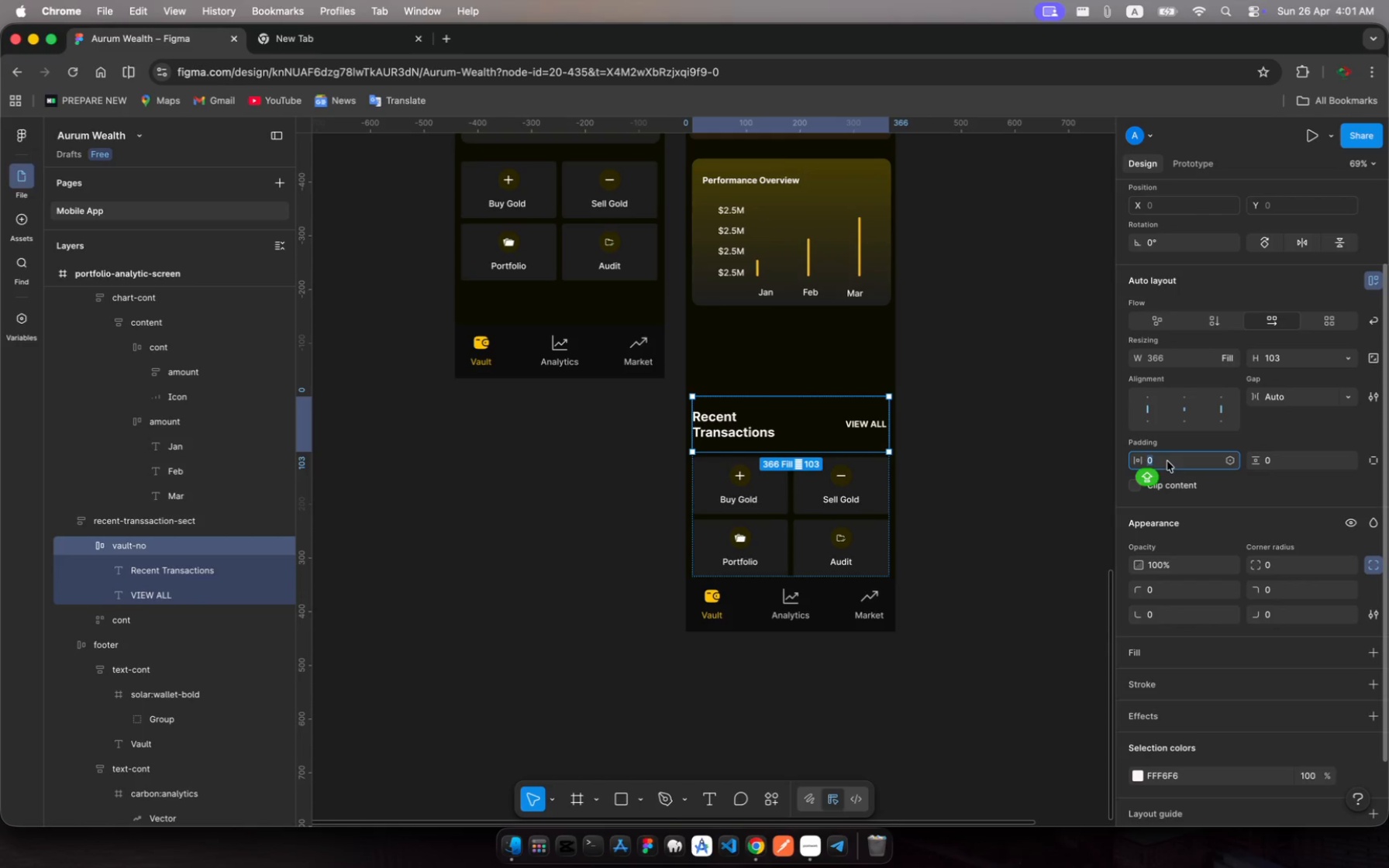 
type(20)
 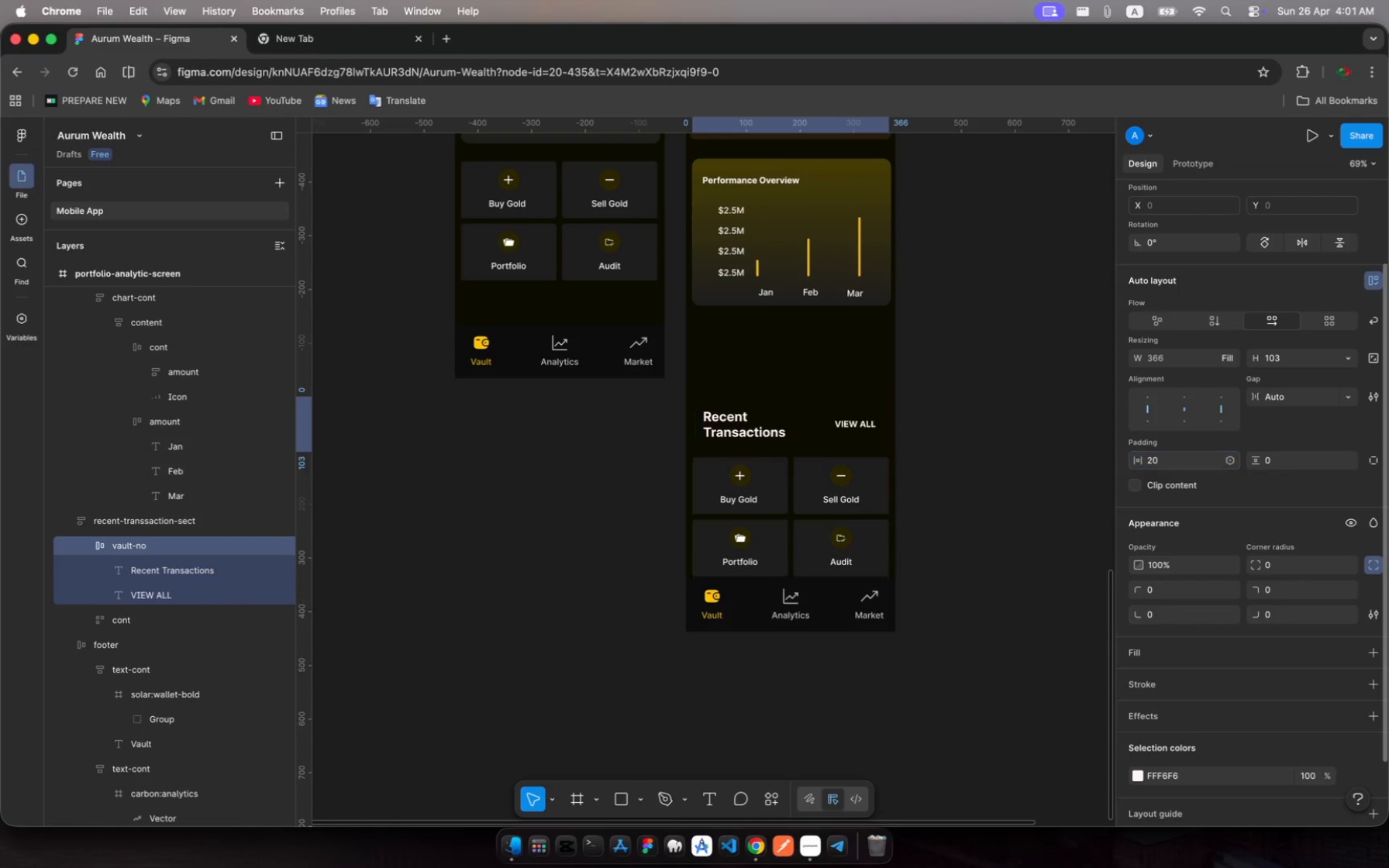 
key(Enter)
 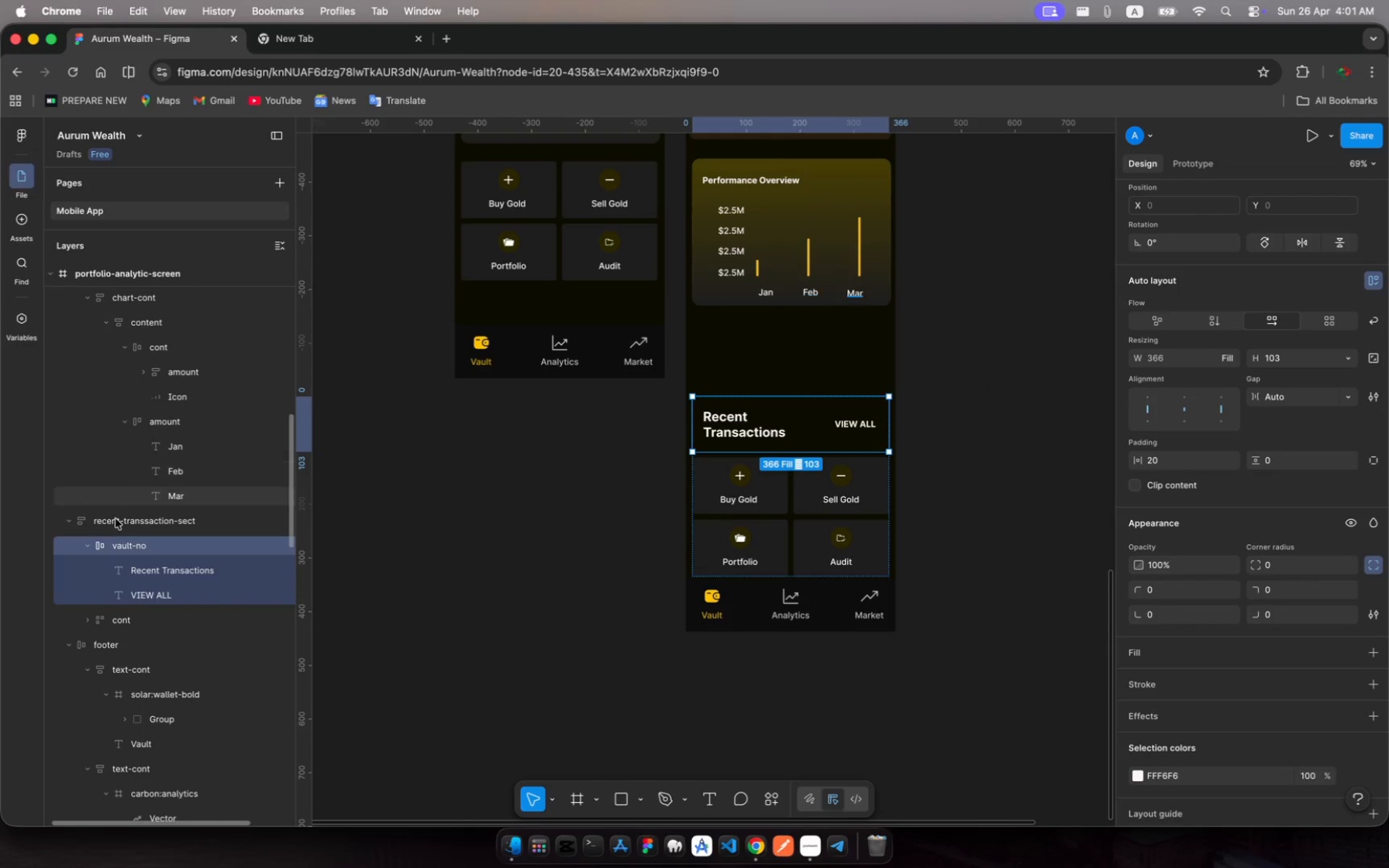 
left_click([130, 523])
 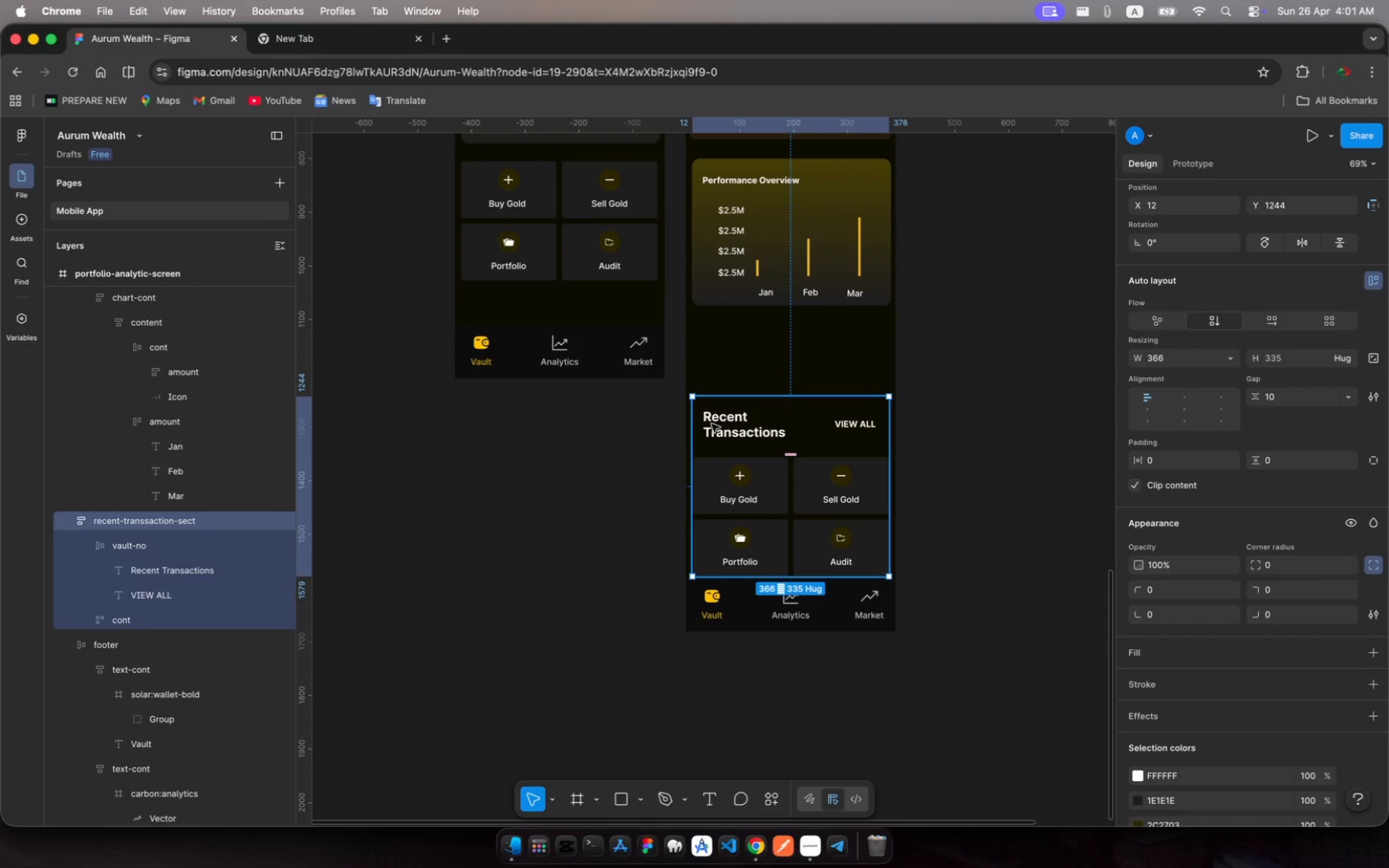 
left_click_drag(start_coordinate=[712, 424], to_coordinate=[710, 348])
 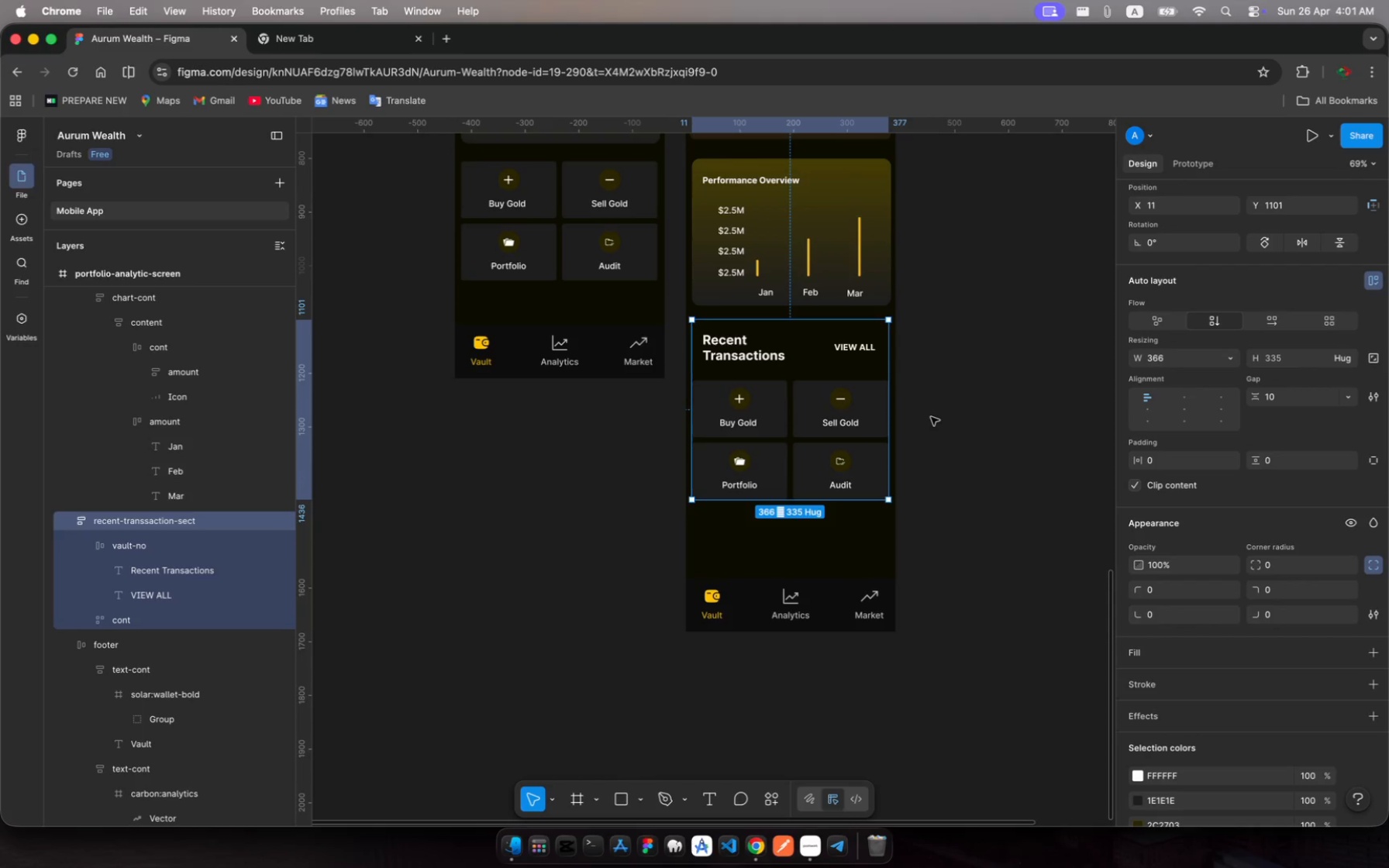 
left_click([932, 418])
 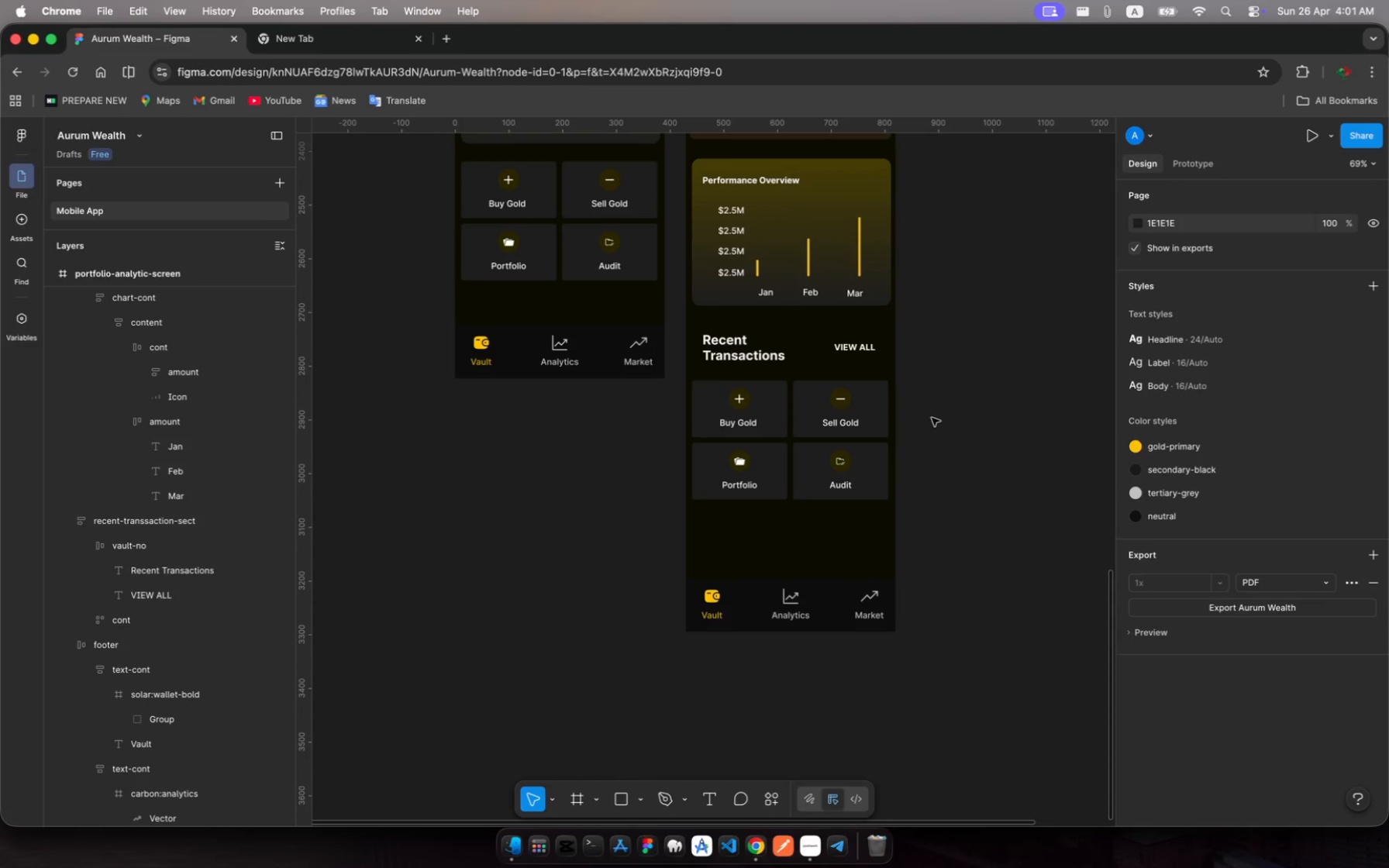 
wait(8.57)
 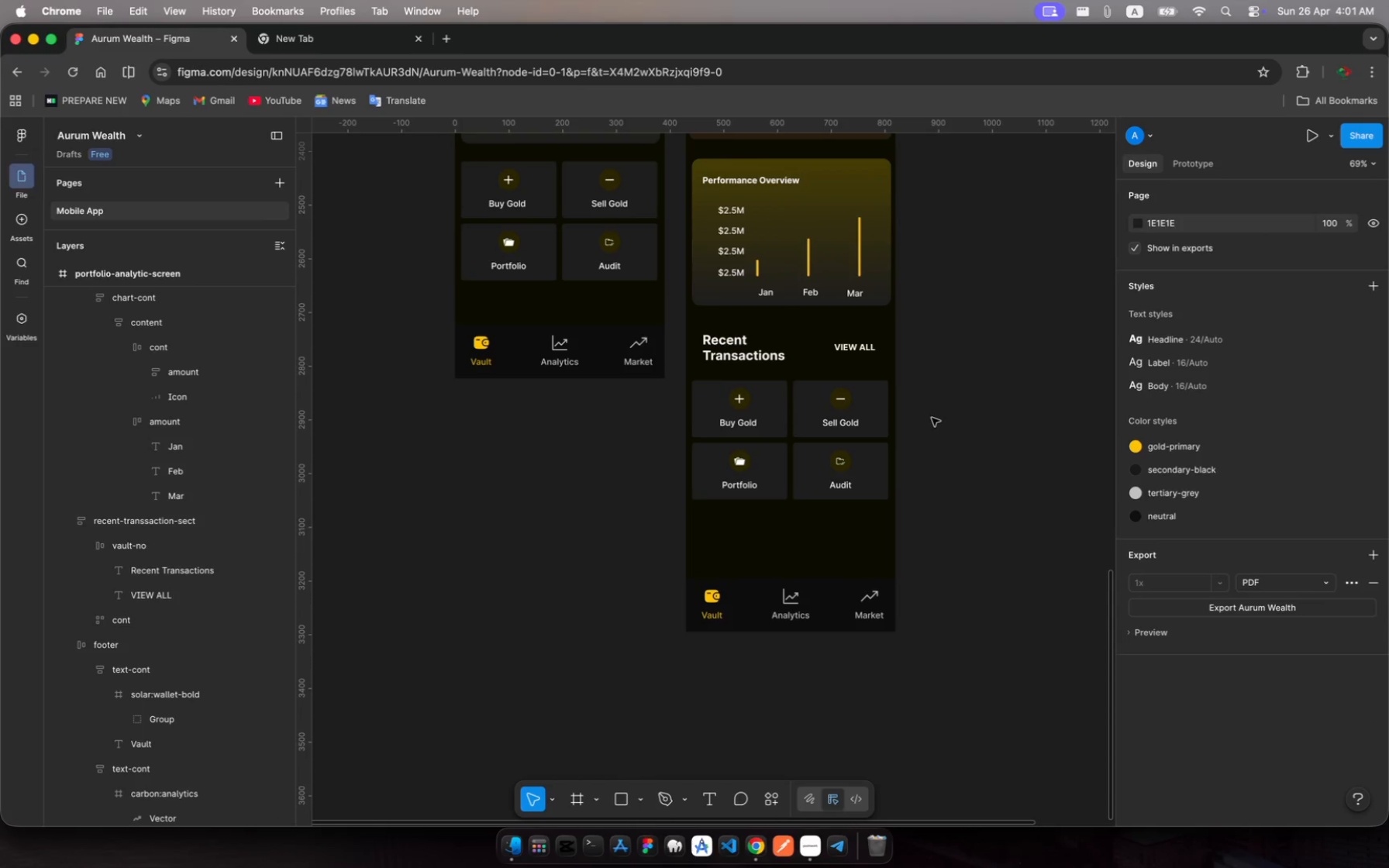 
left_click([759, 397])
 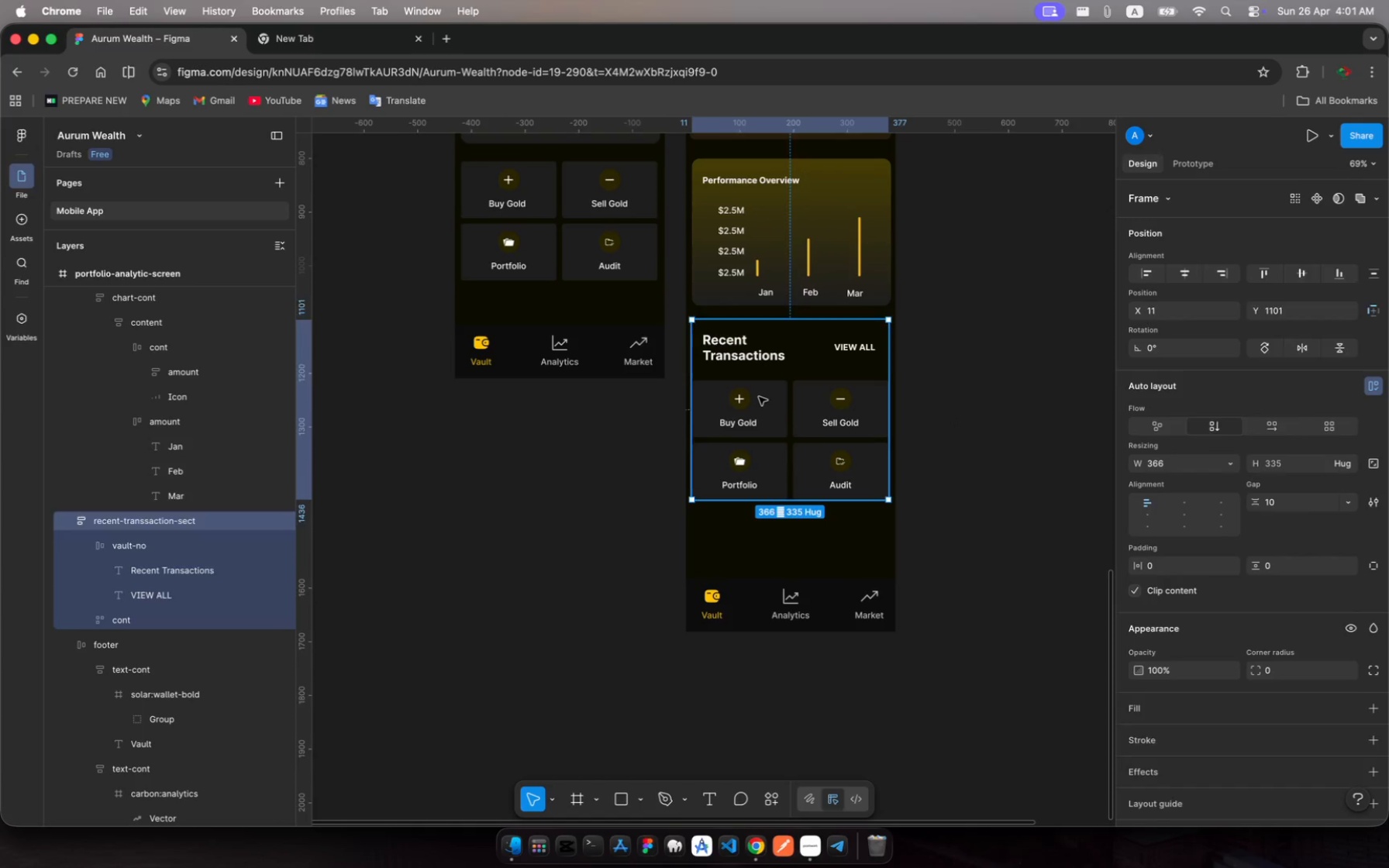 
left_click([759, 397])
 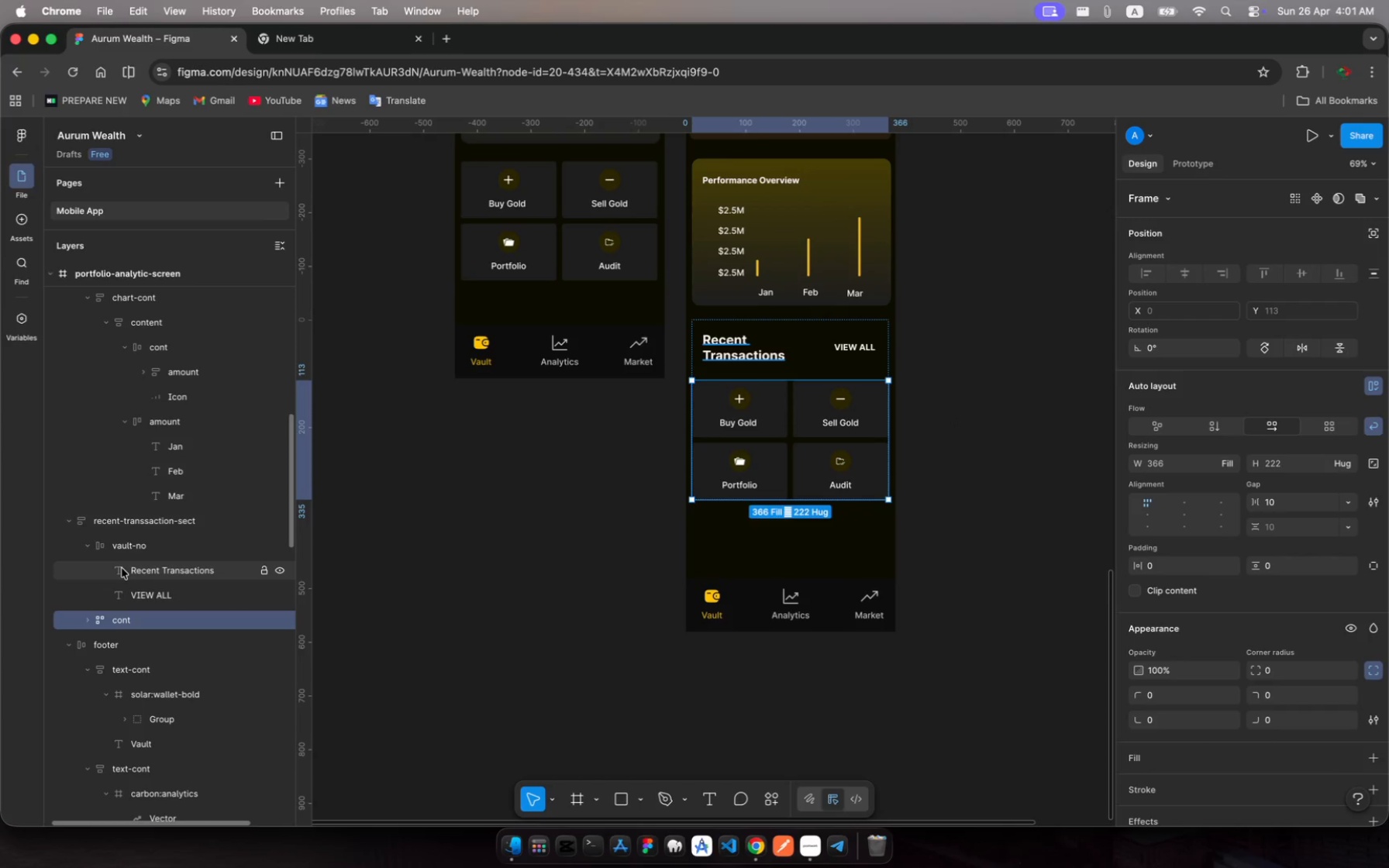 
scroll: coordinate [128, 563], scroll_direction: up, amount: 10.0
 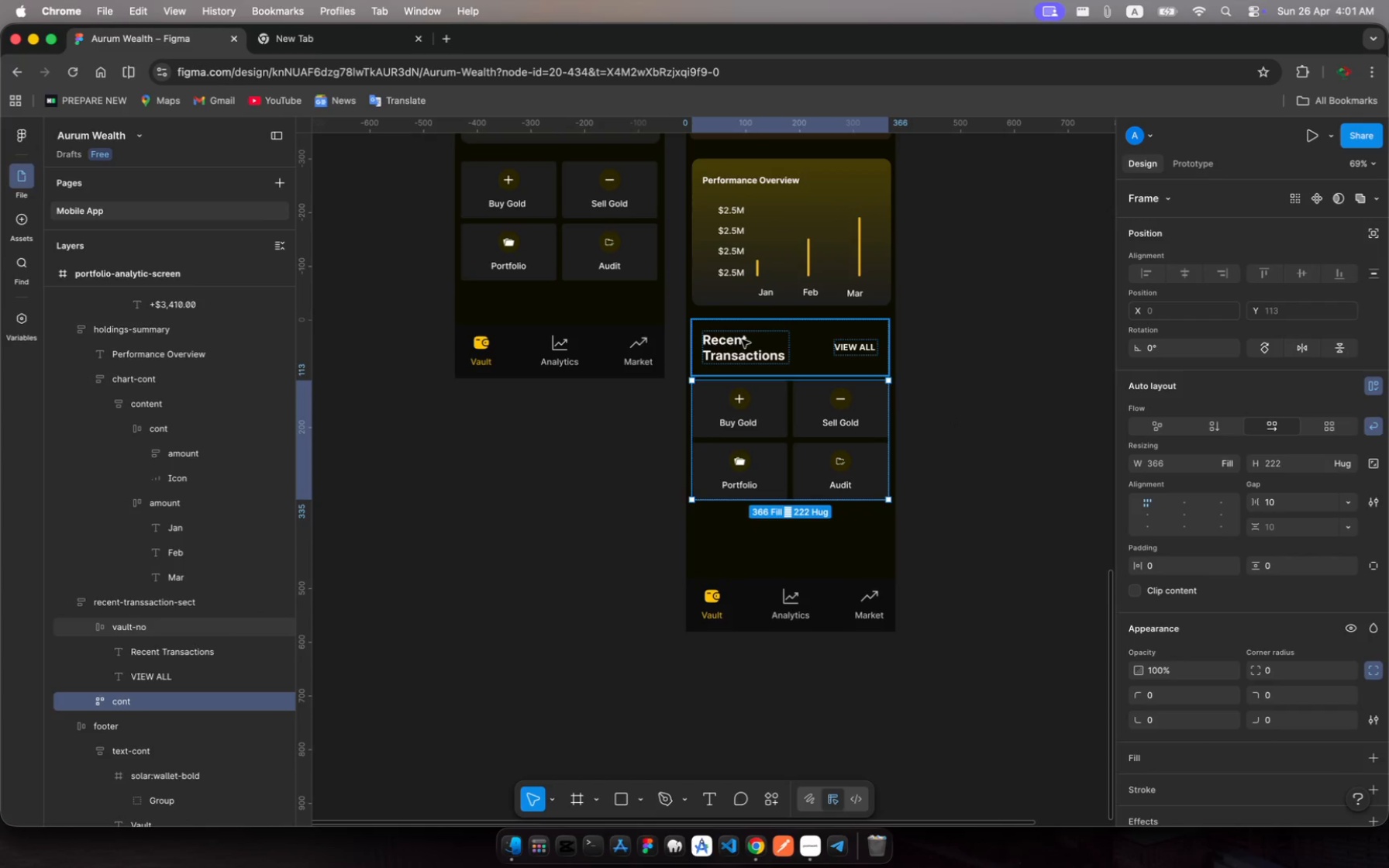 
left_click([743, 352])
 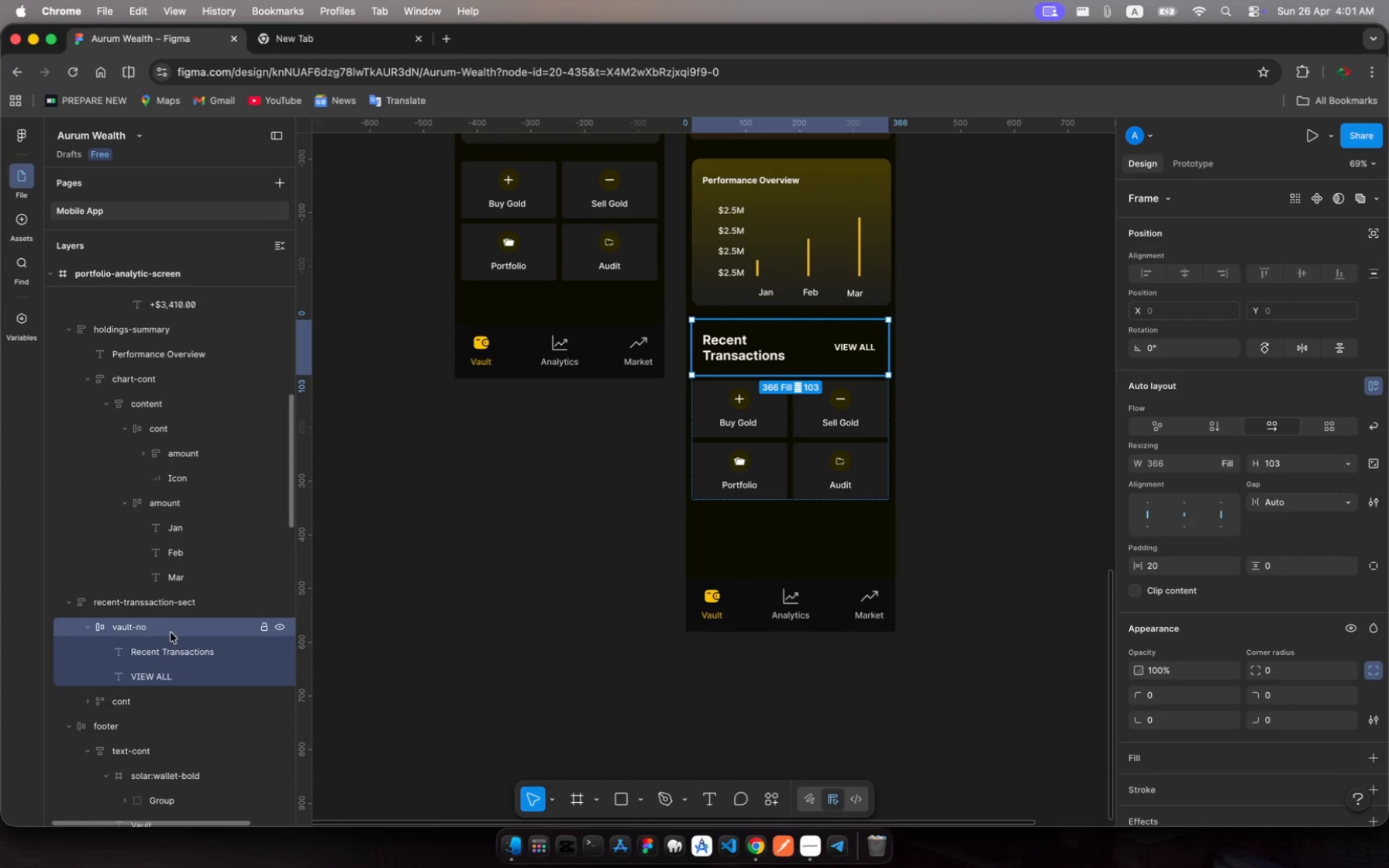 
scroll: coordinate [174, 632], scroll_direction: down, amount: 13.0
 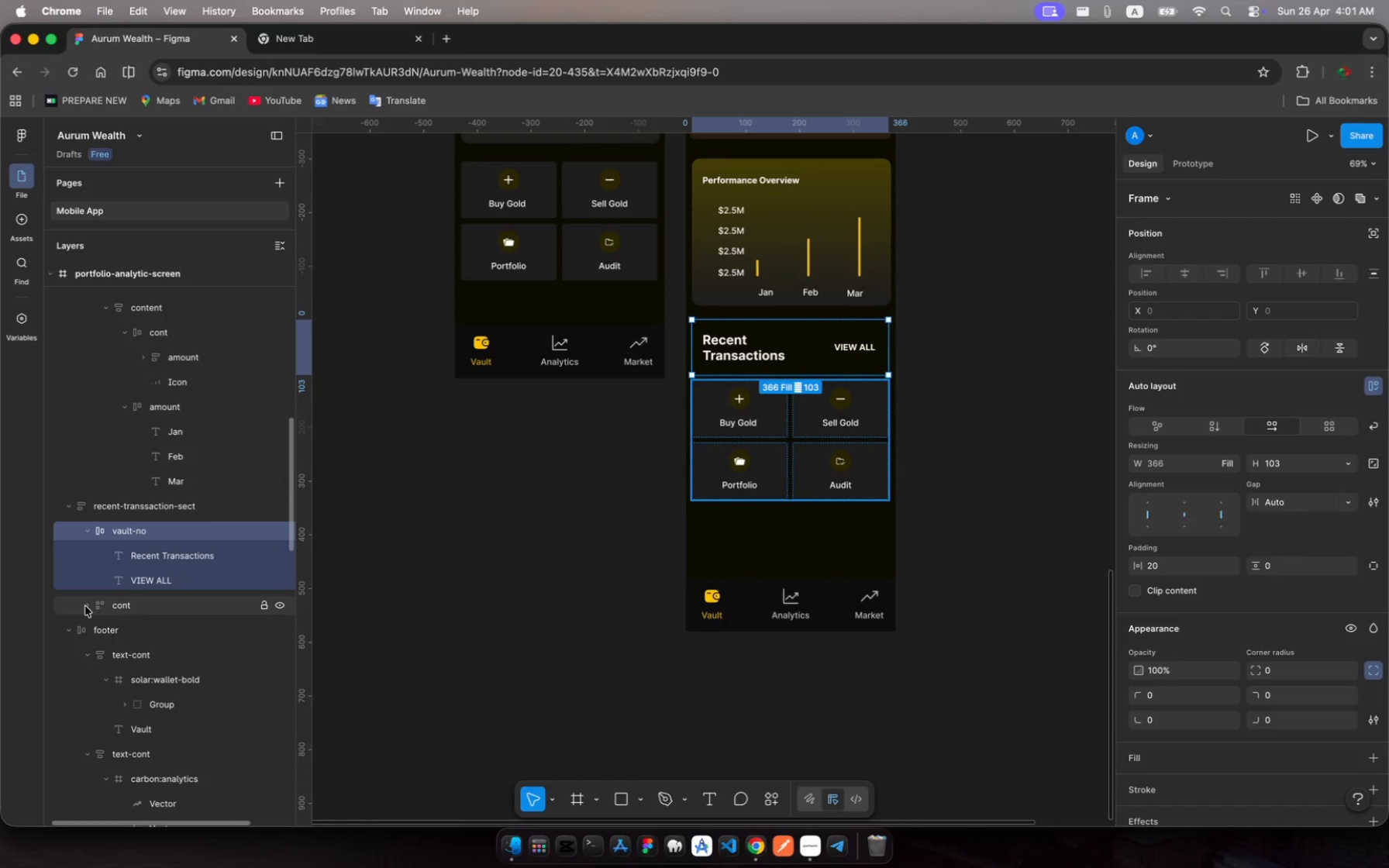 
left_click([85, 606])
 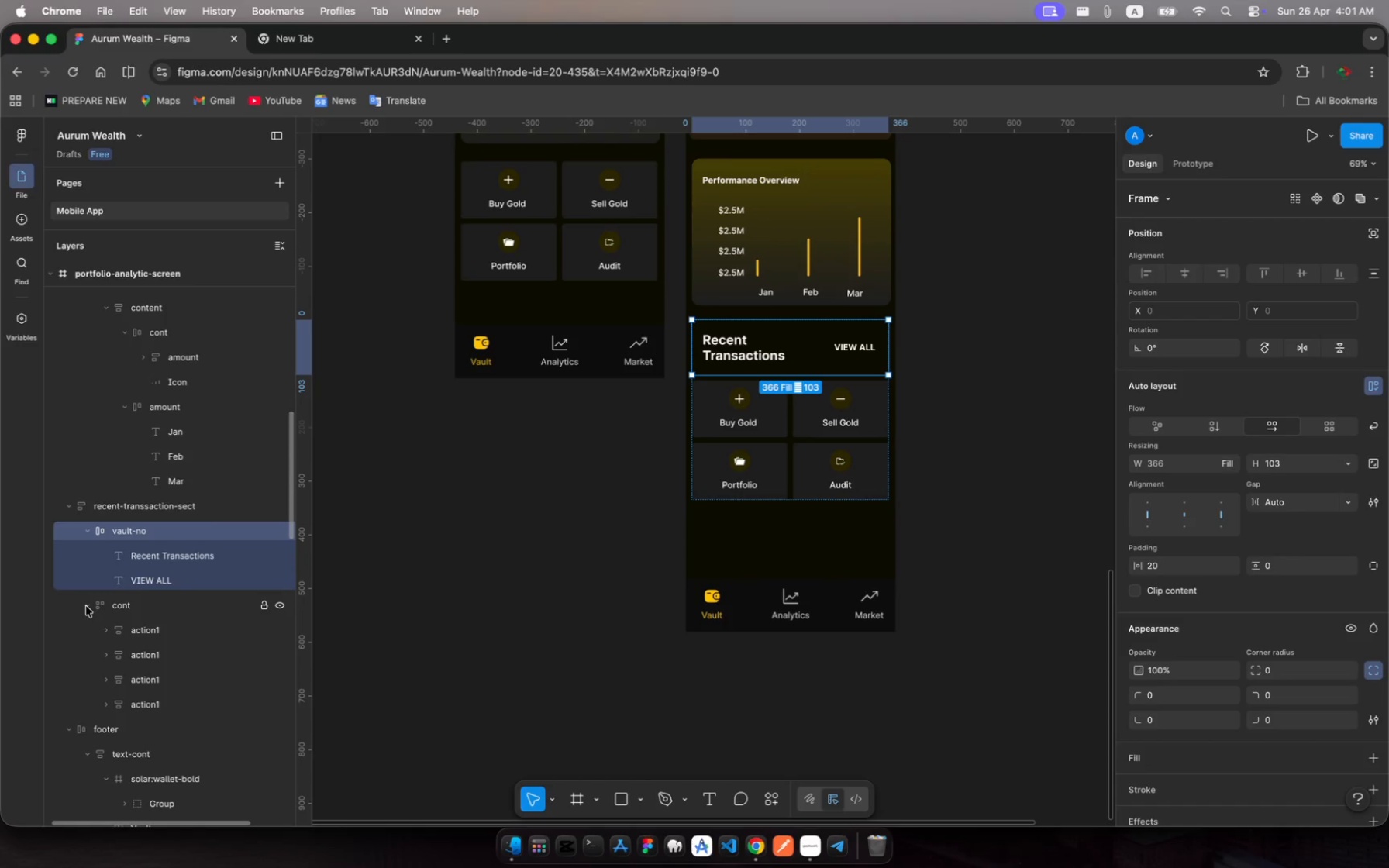 
left_click([137, 627])
 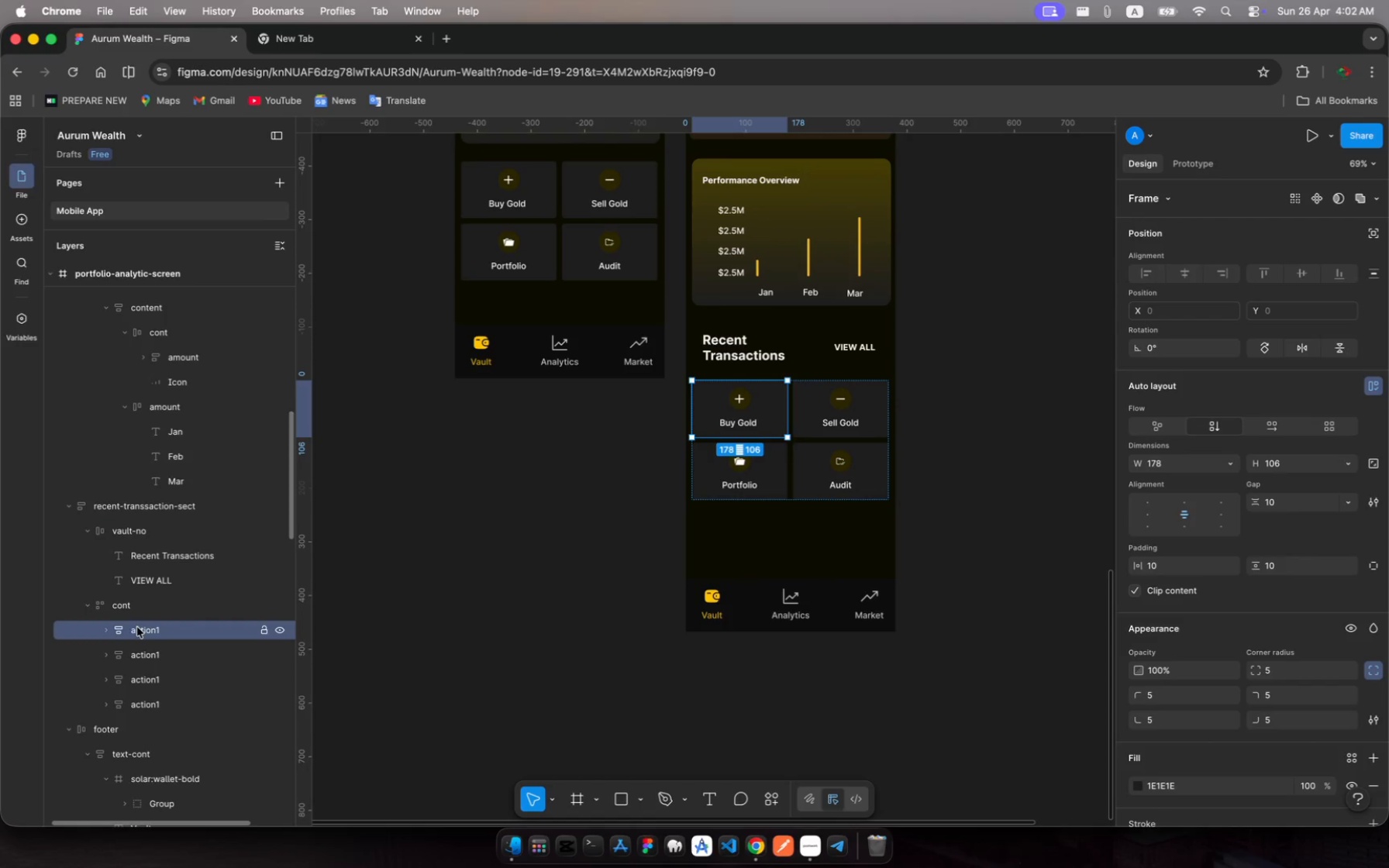 
left_click([134, 608])
 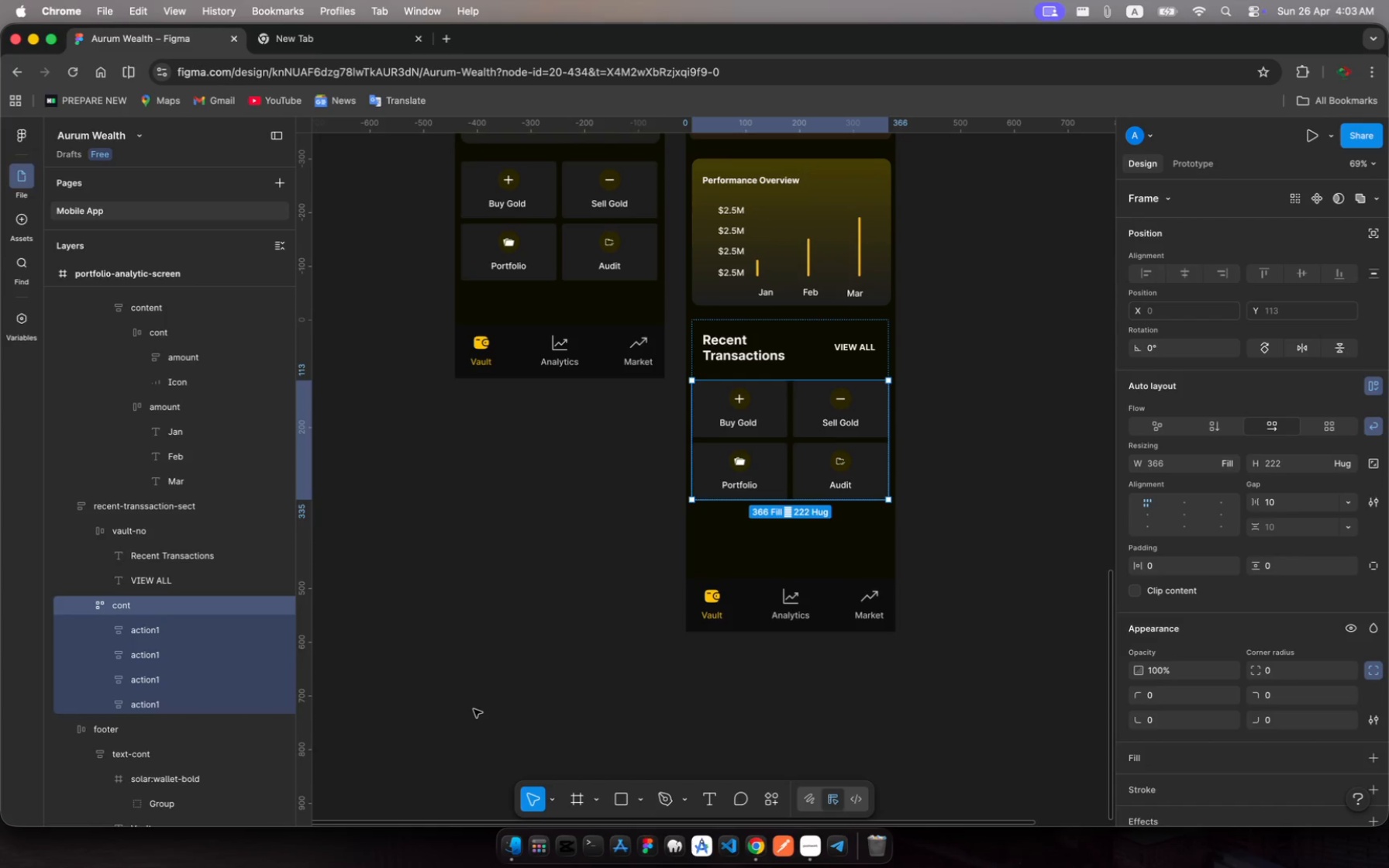 
wait(95.08)
 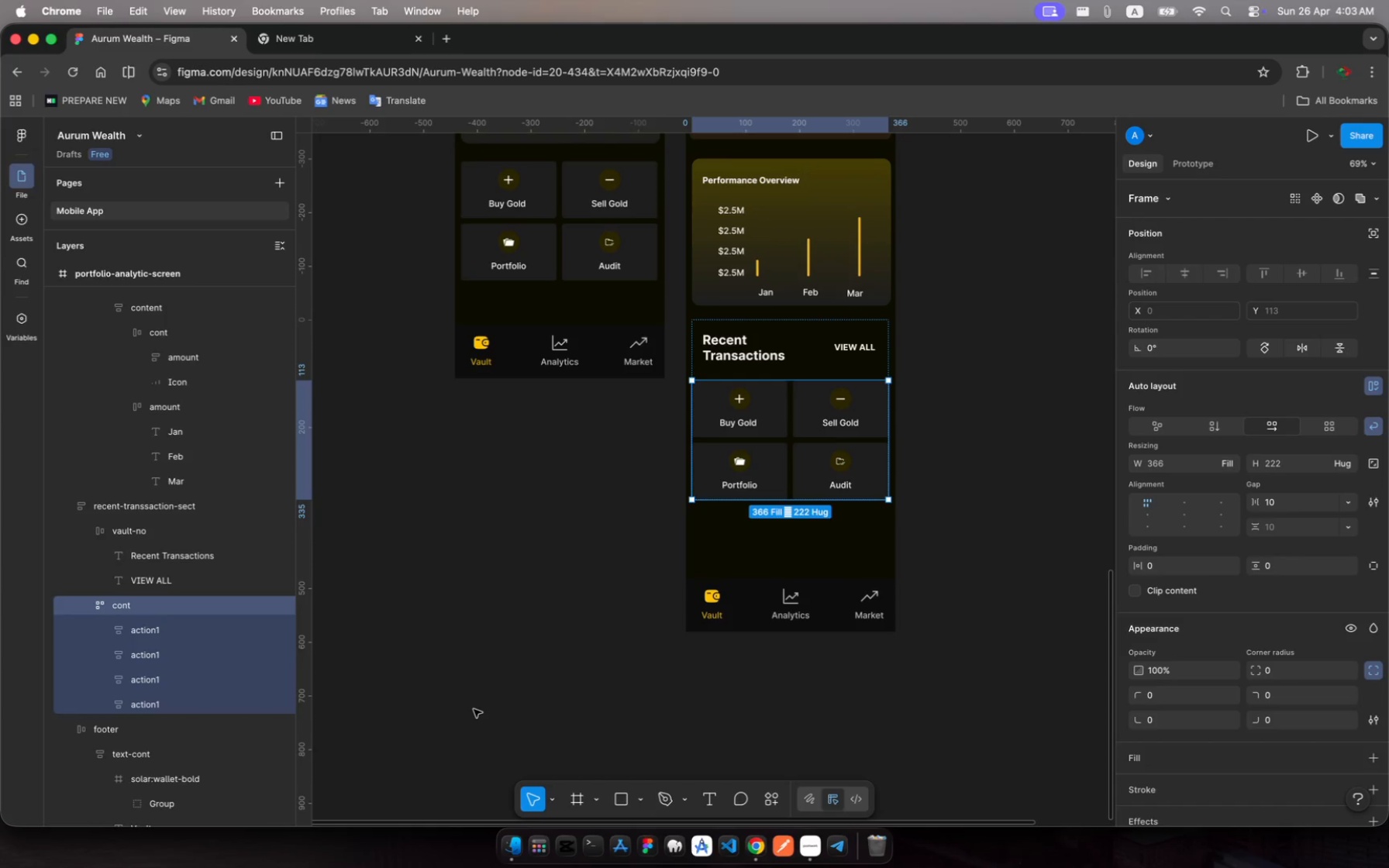 
left_click([115, 603])
 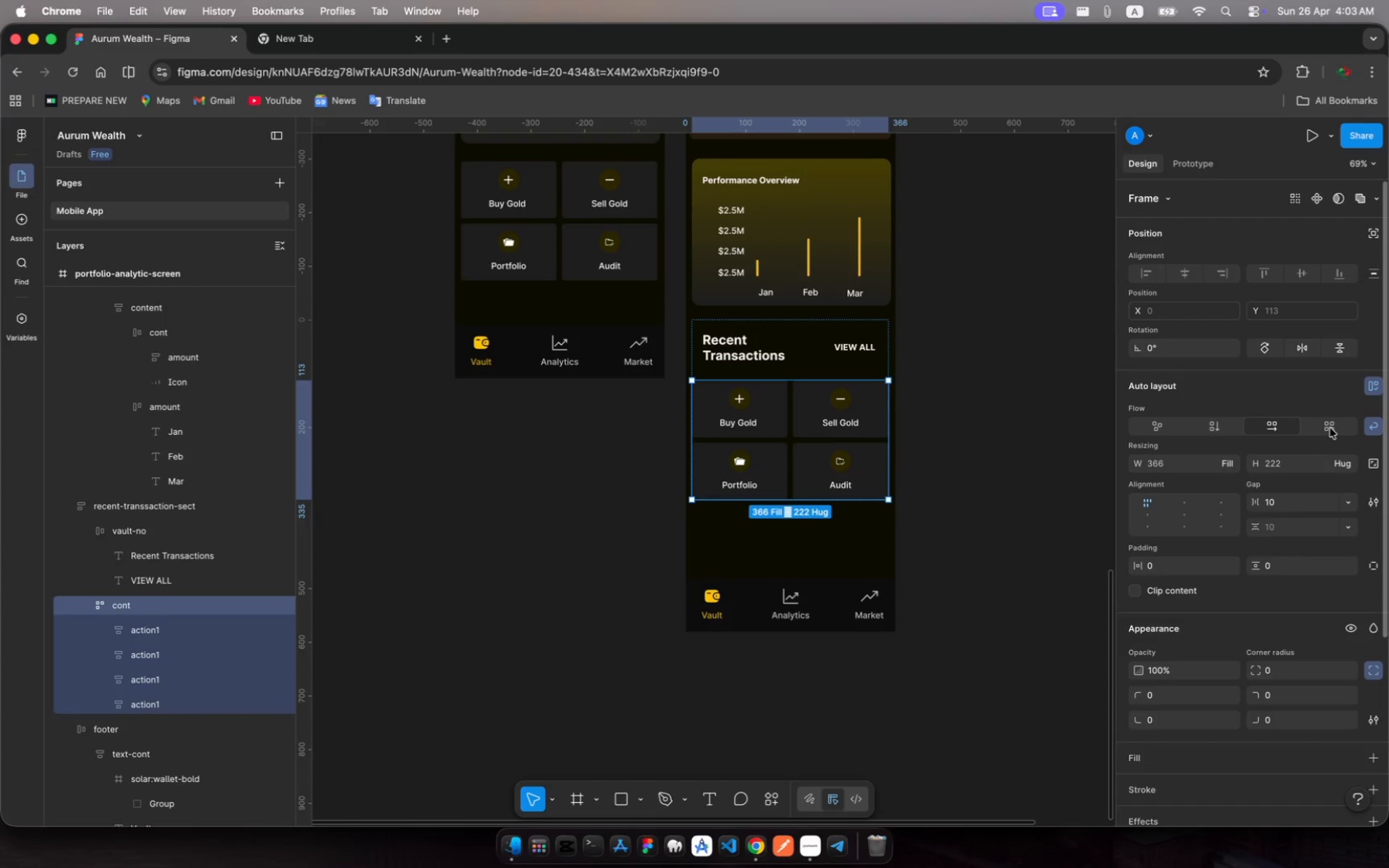 
left_click([1330, 428])
 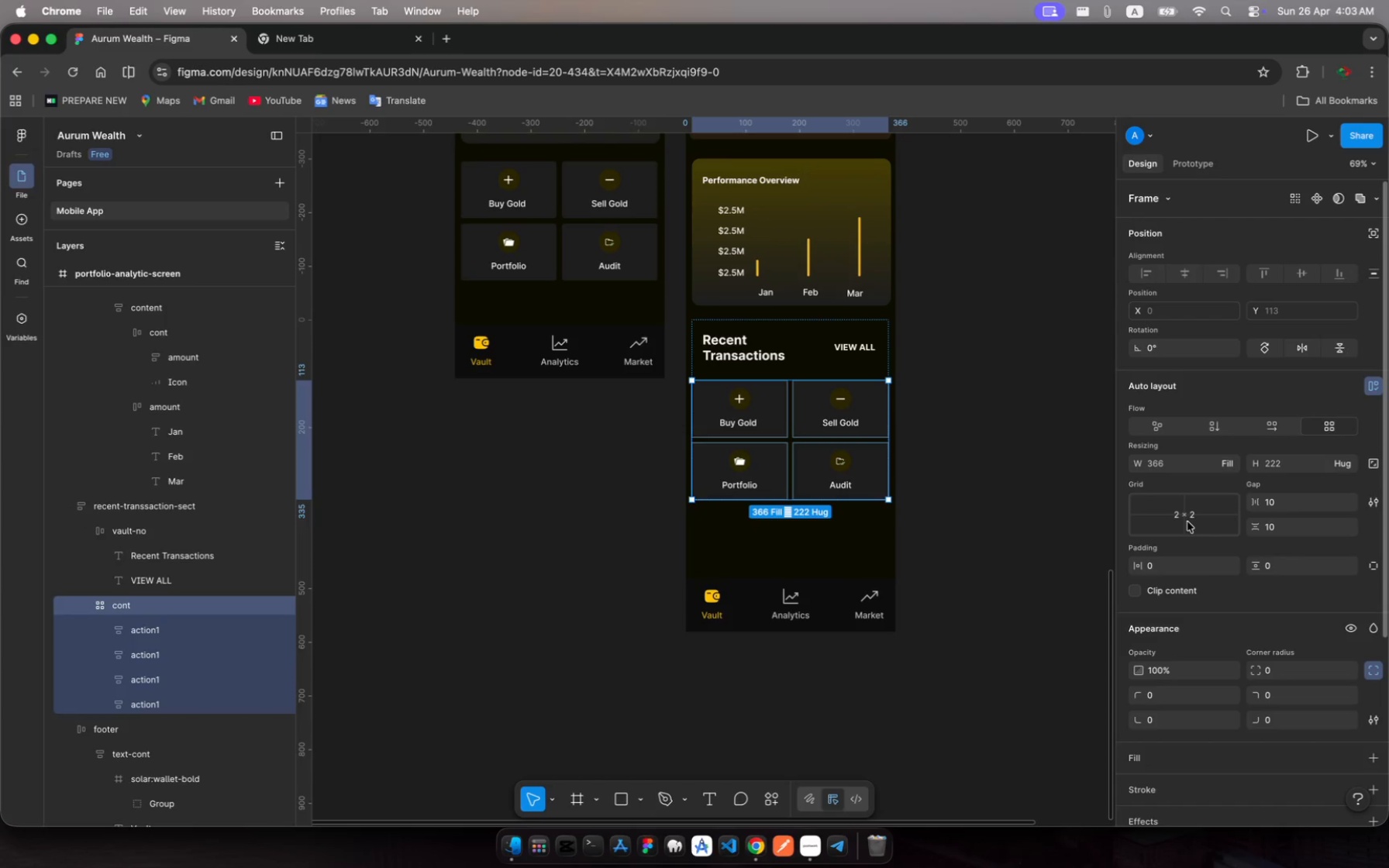 
wait(5.22)
 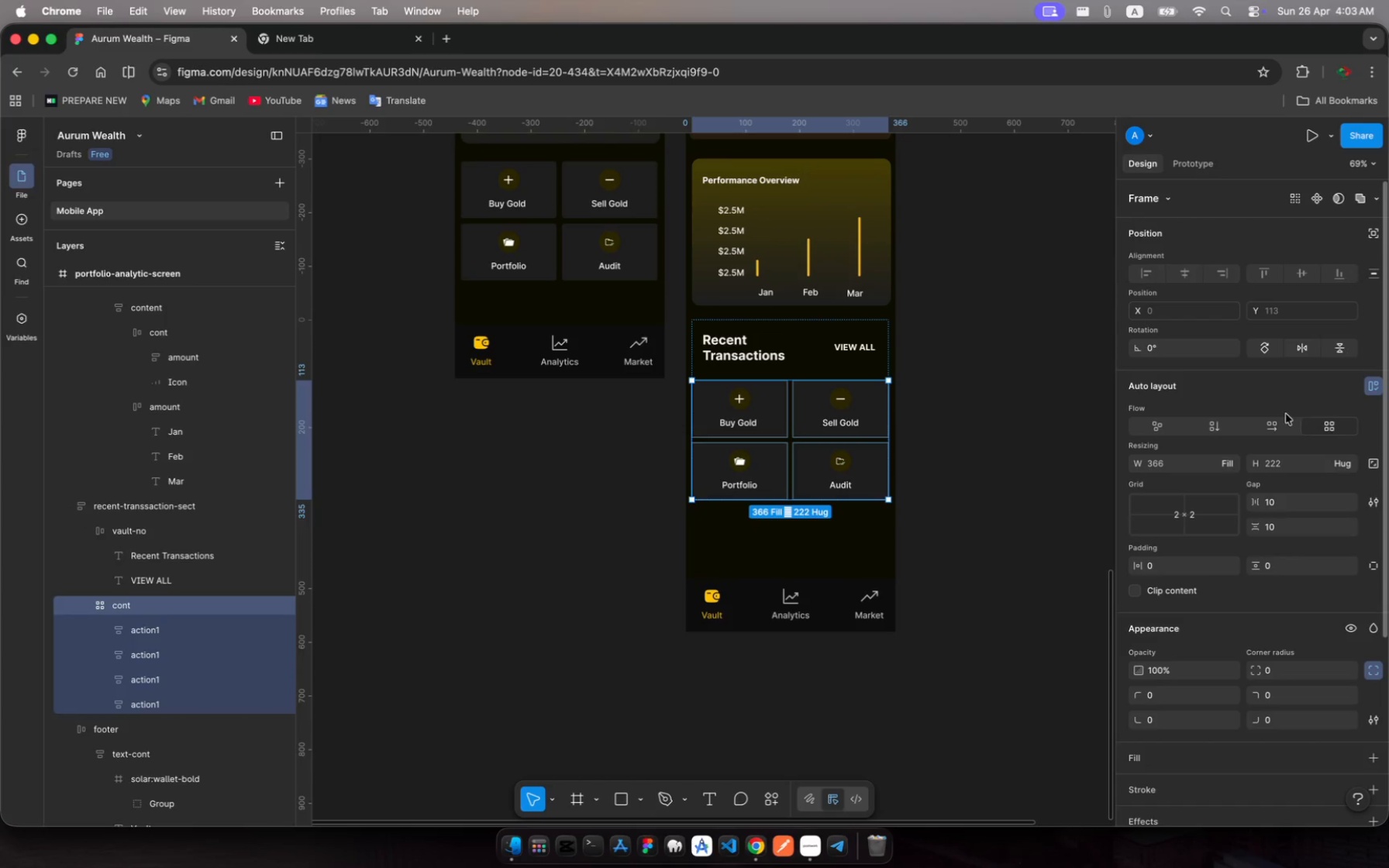 
left_click([1183, 518])
 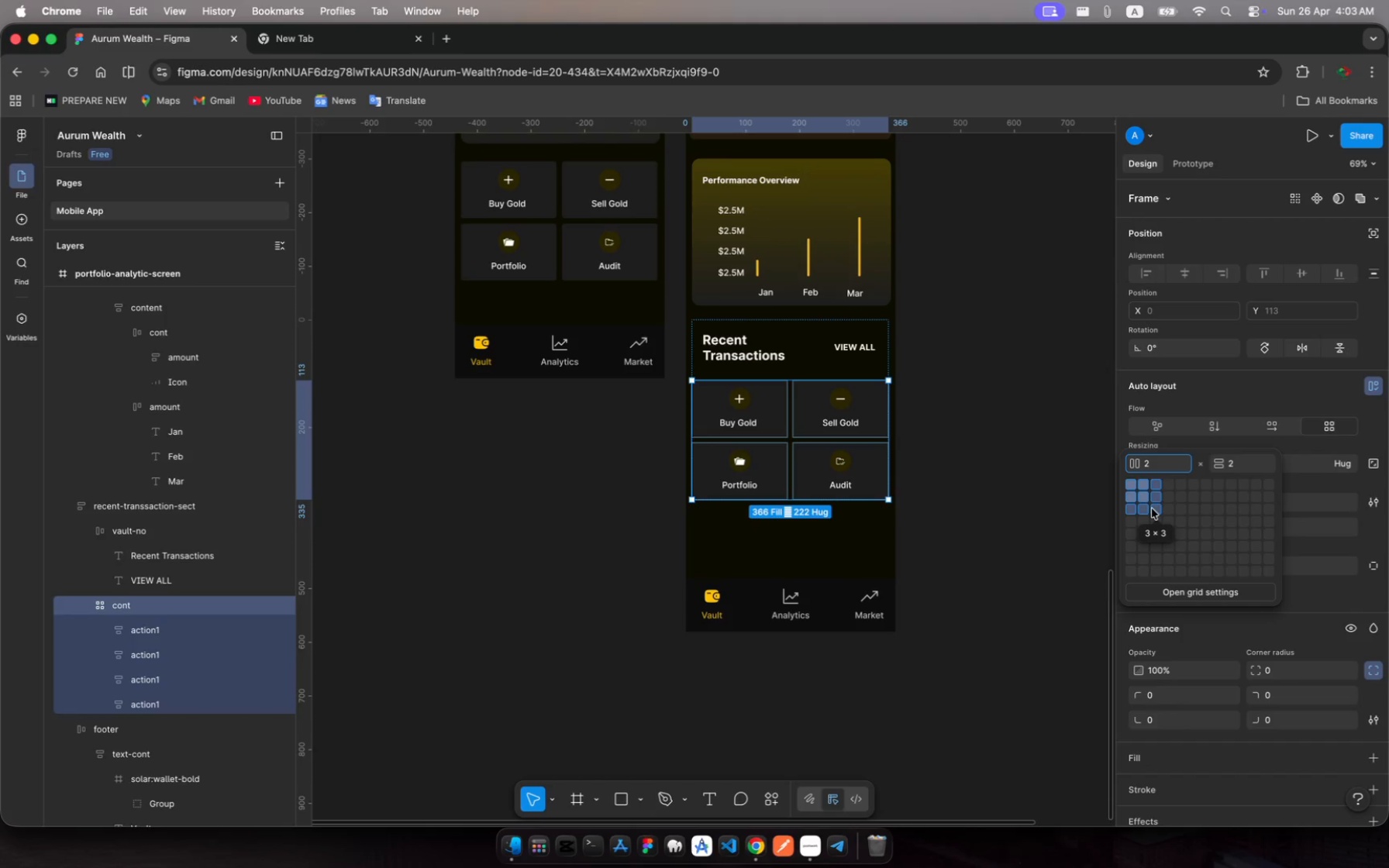 
left_click([1152, 508])
 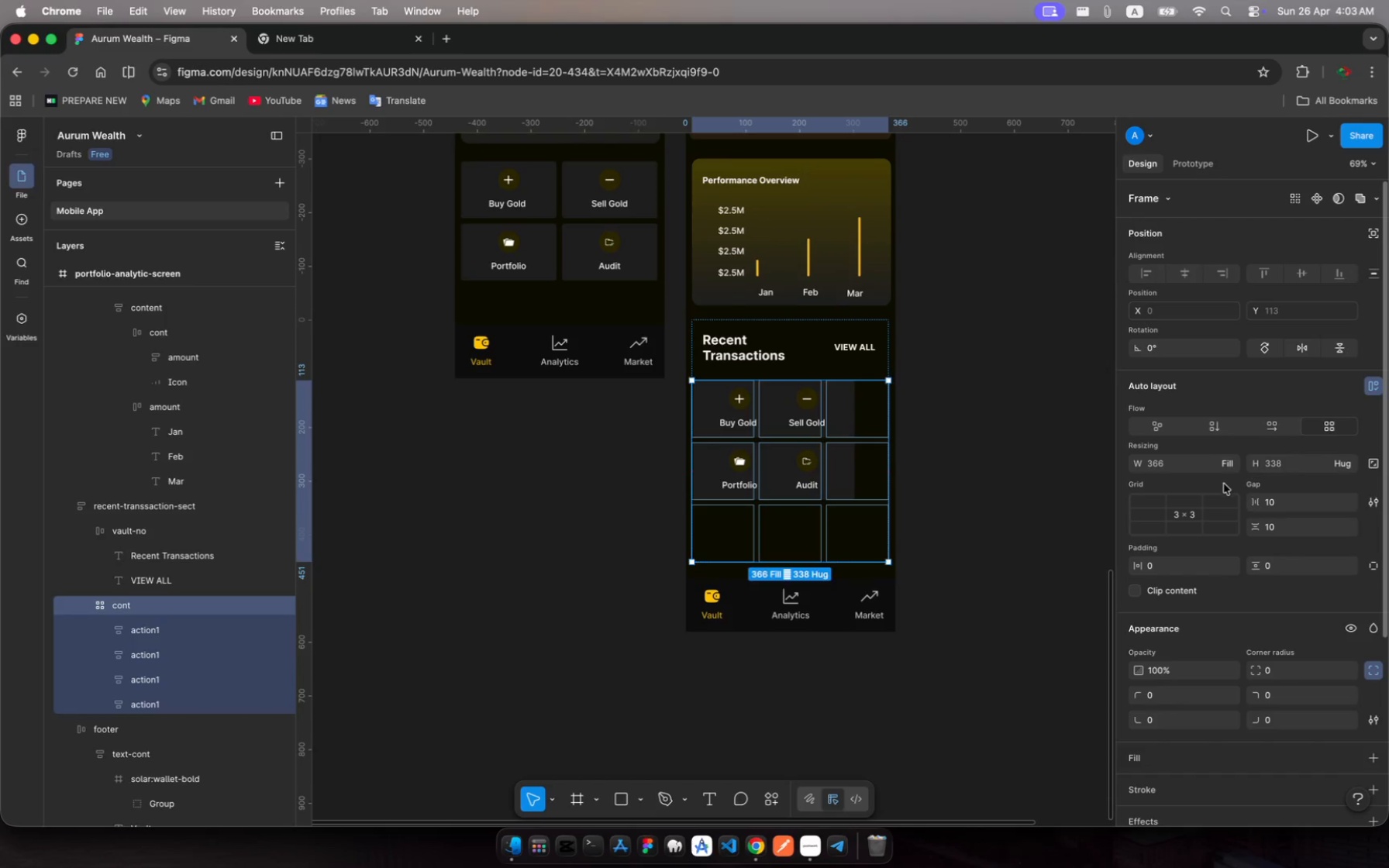 
left_click([1190, 525])
 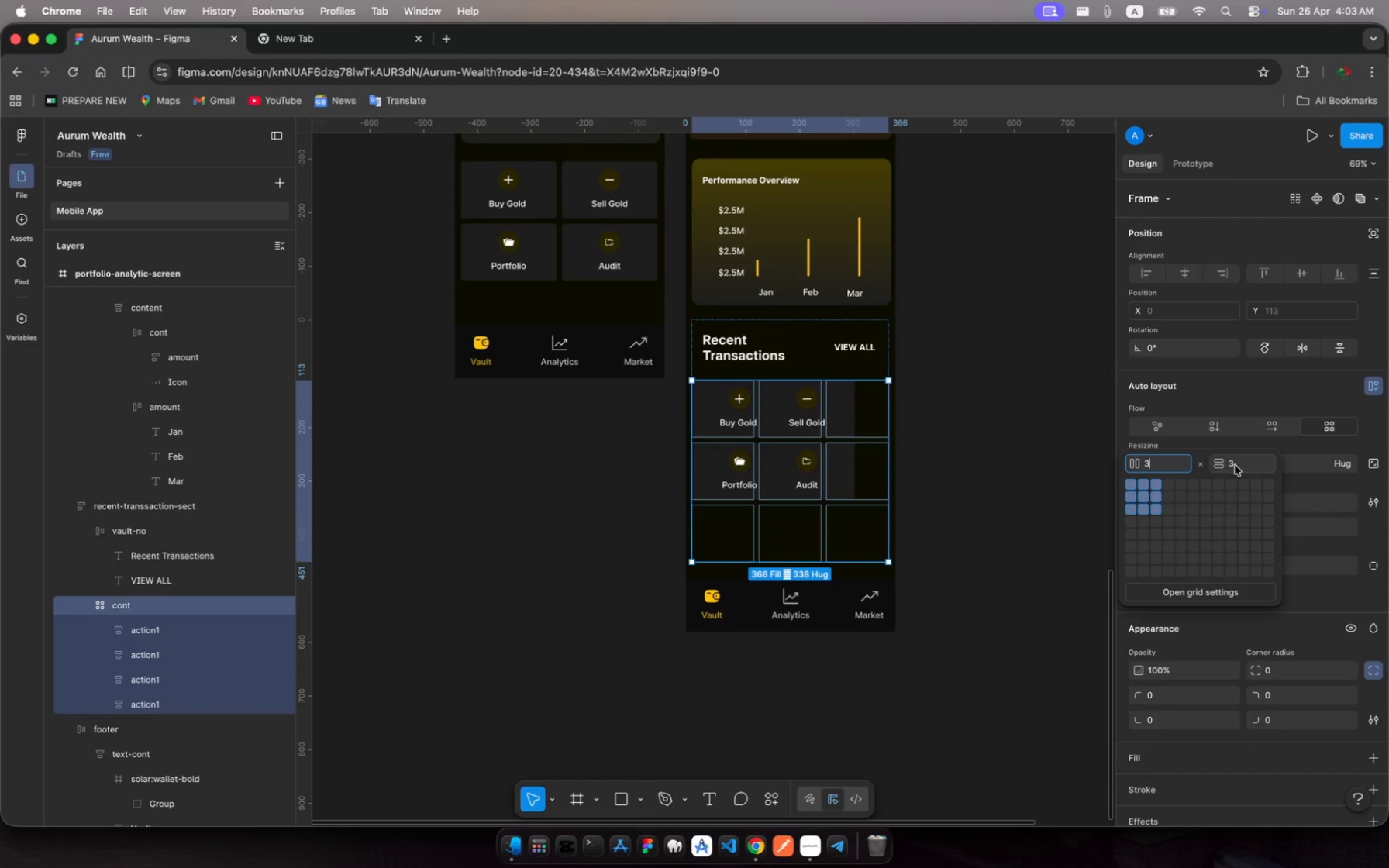 
left_click([1235, 465])
 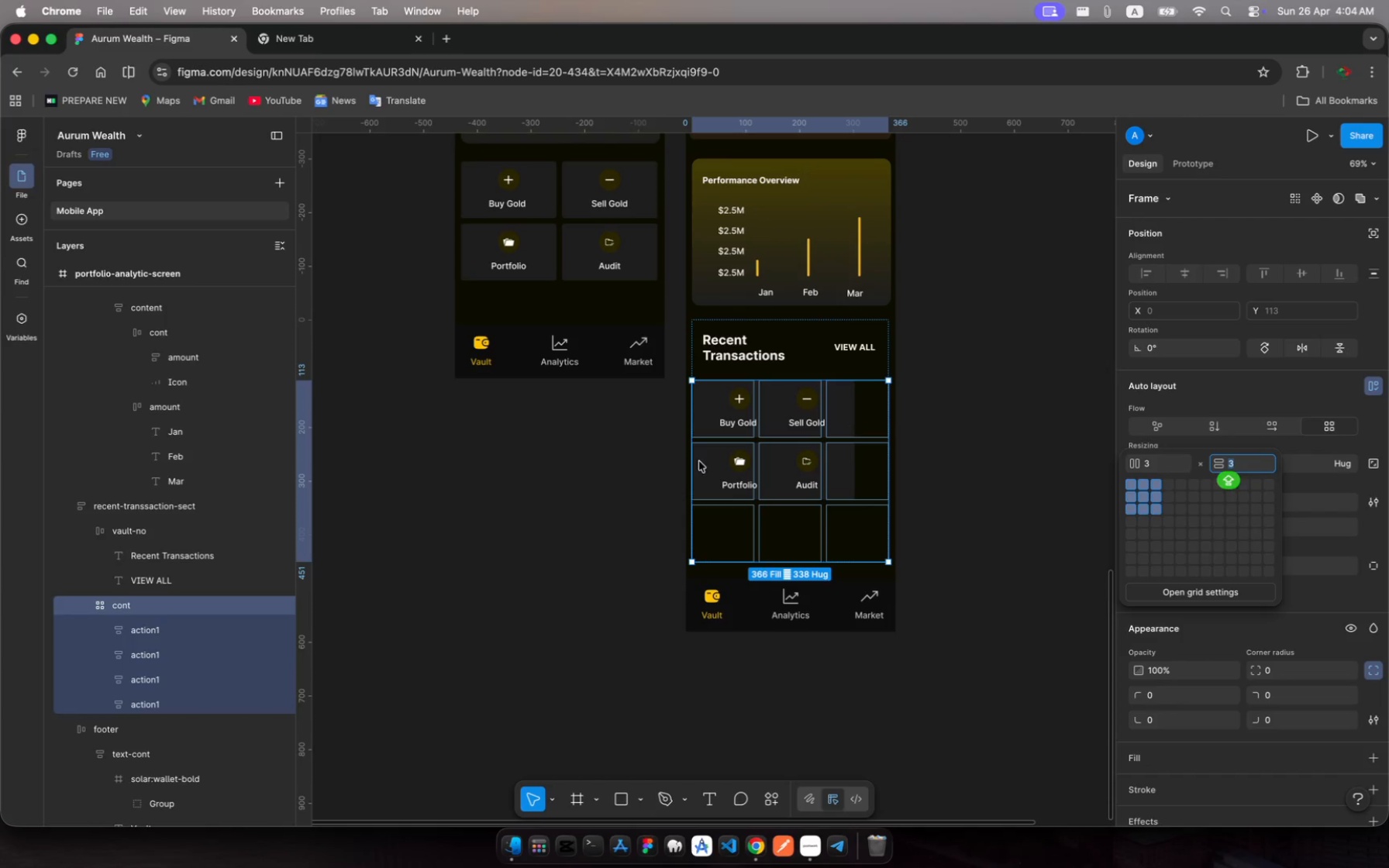 
left_click([626, 506])
 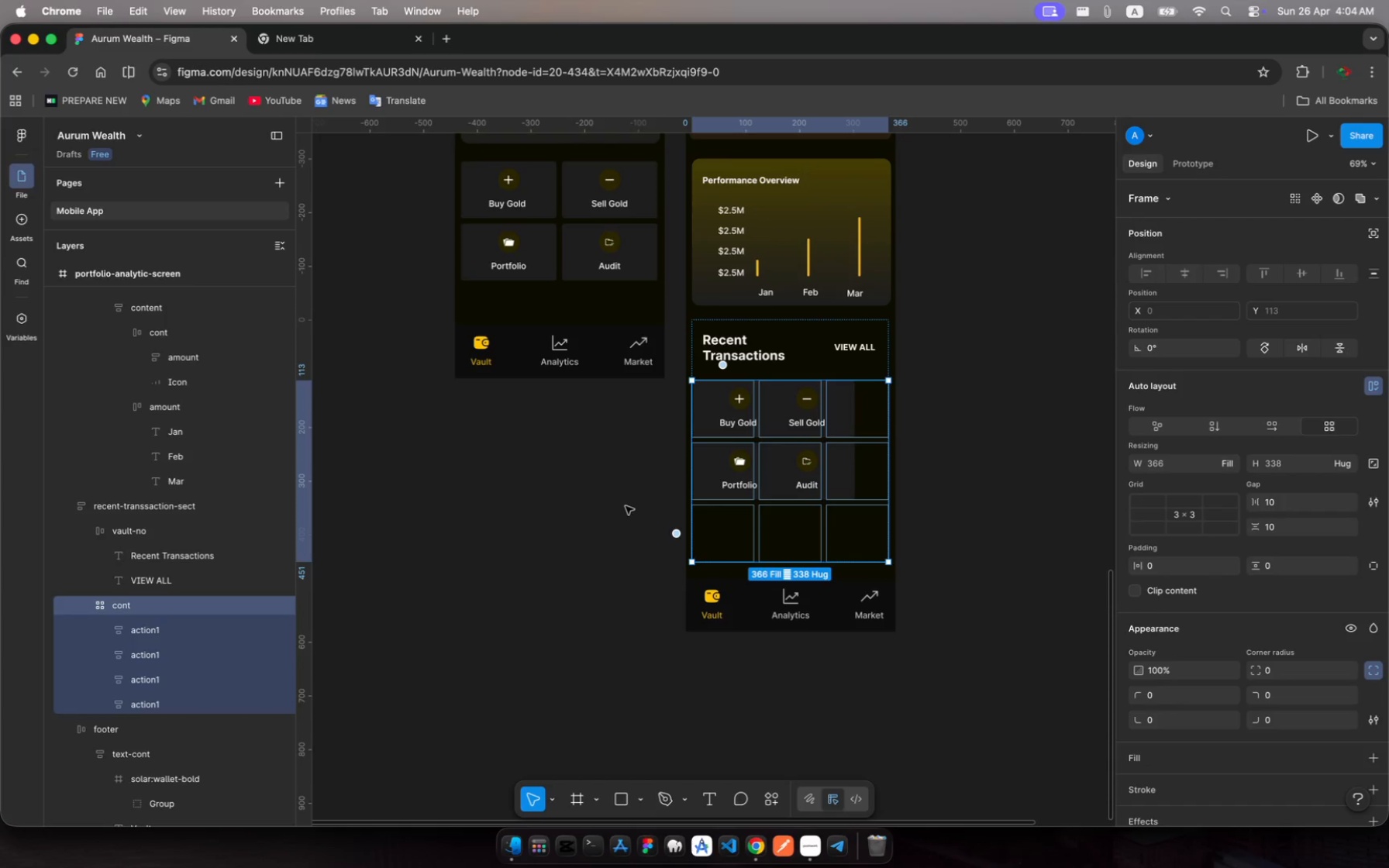 
wait(8.16)
 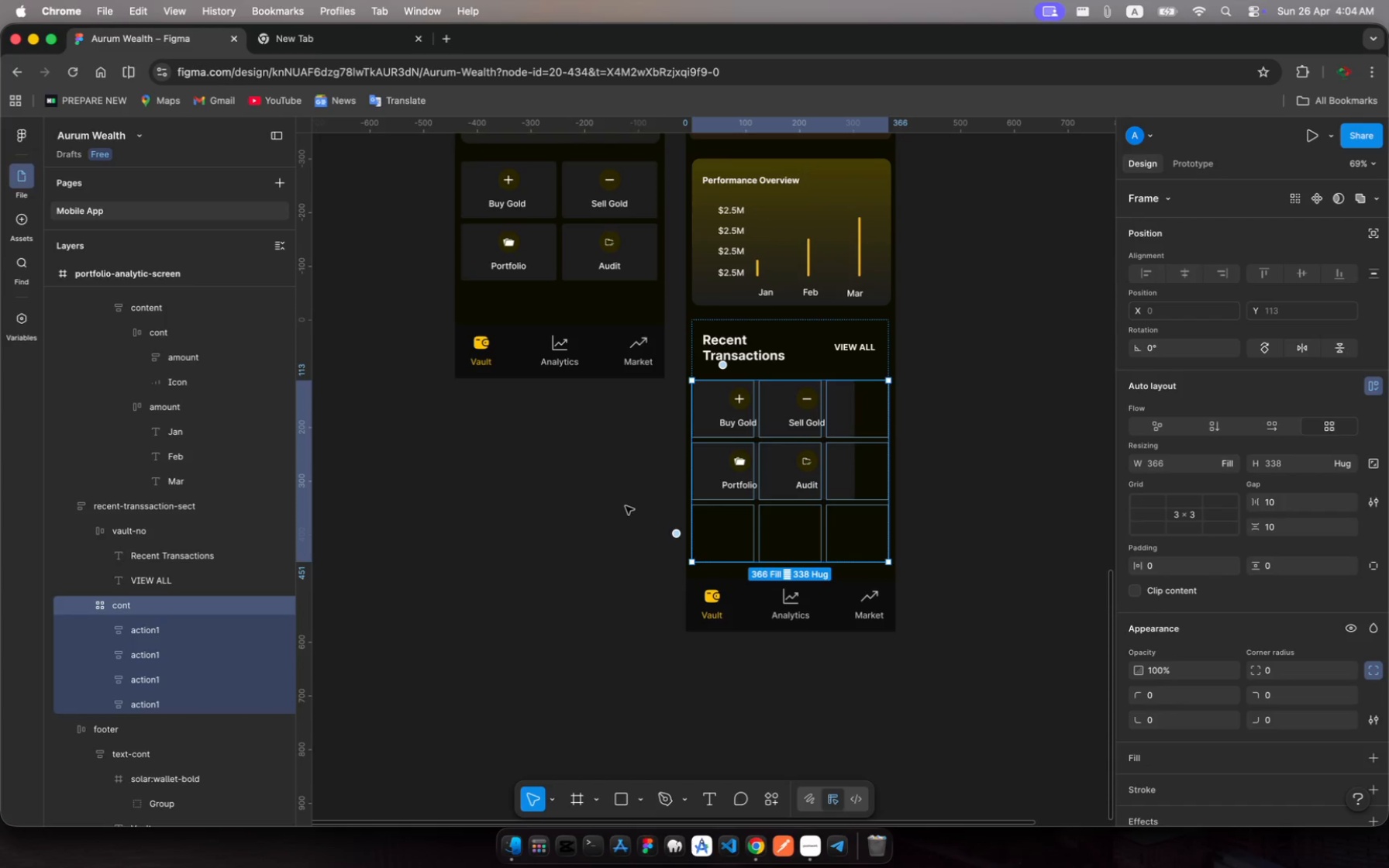 
scroll: coordinate [125, 616], scroll_direction: down, amount: 13.0
 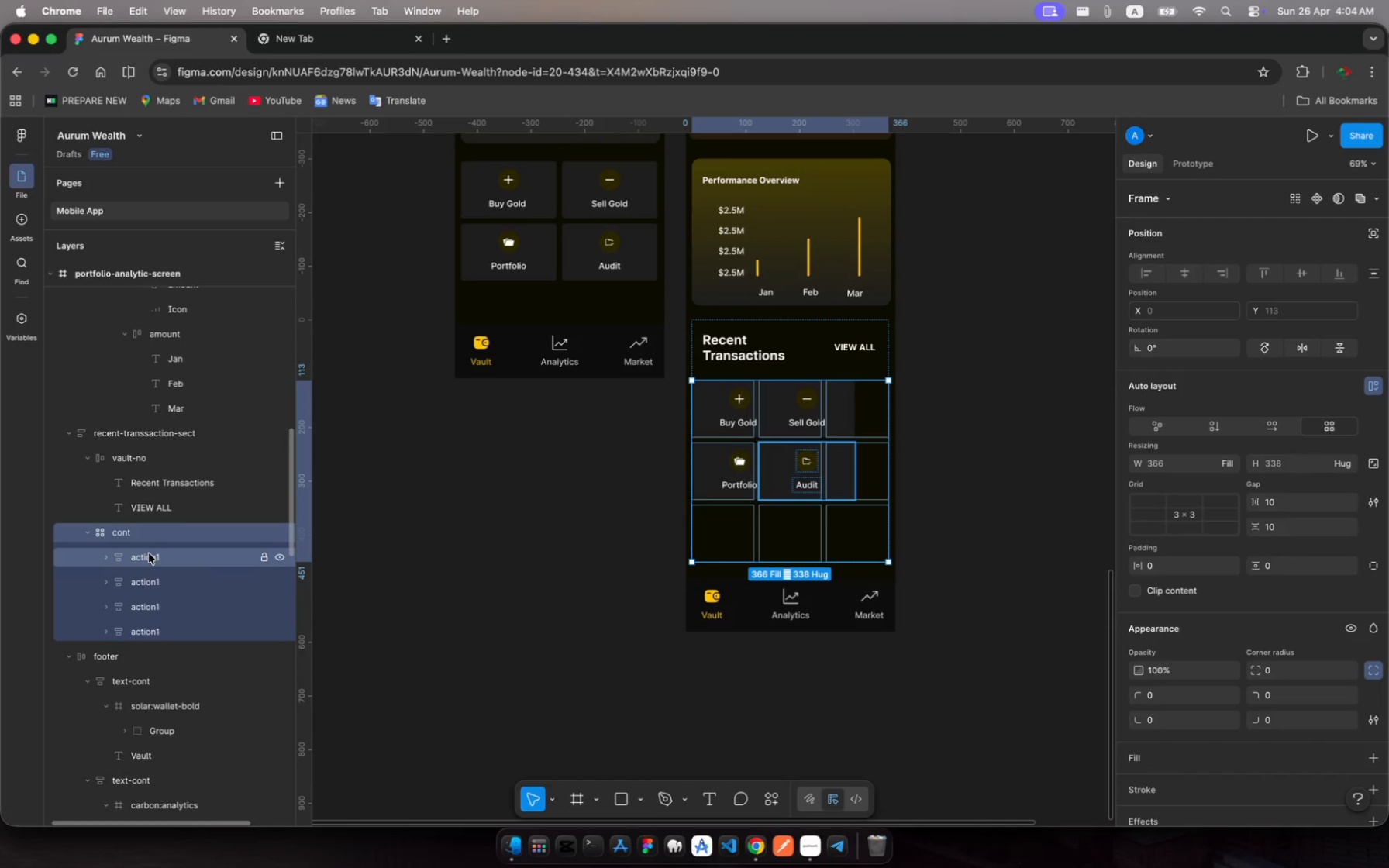 
left_click([149, 554])
 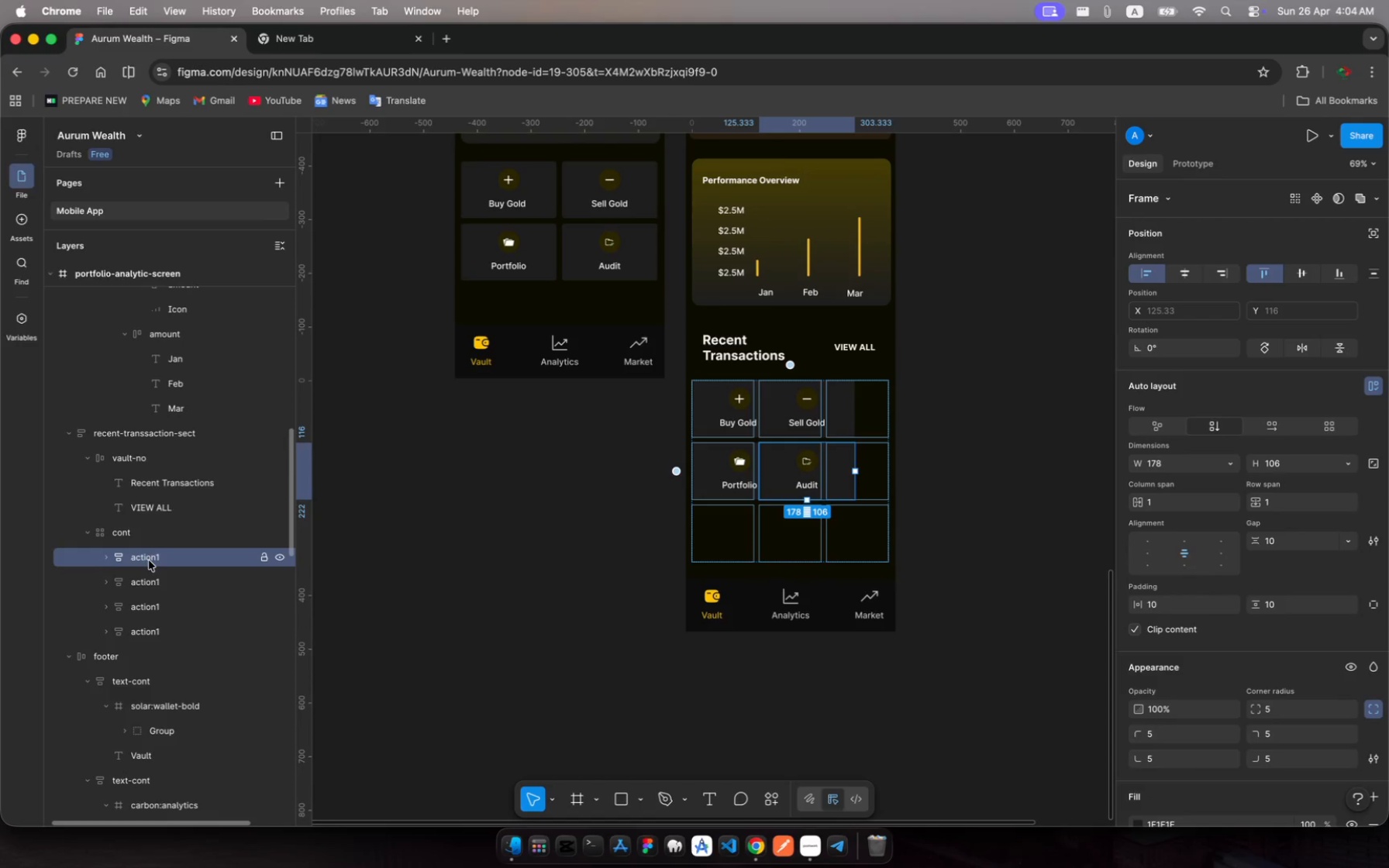 
wait(6.0)
 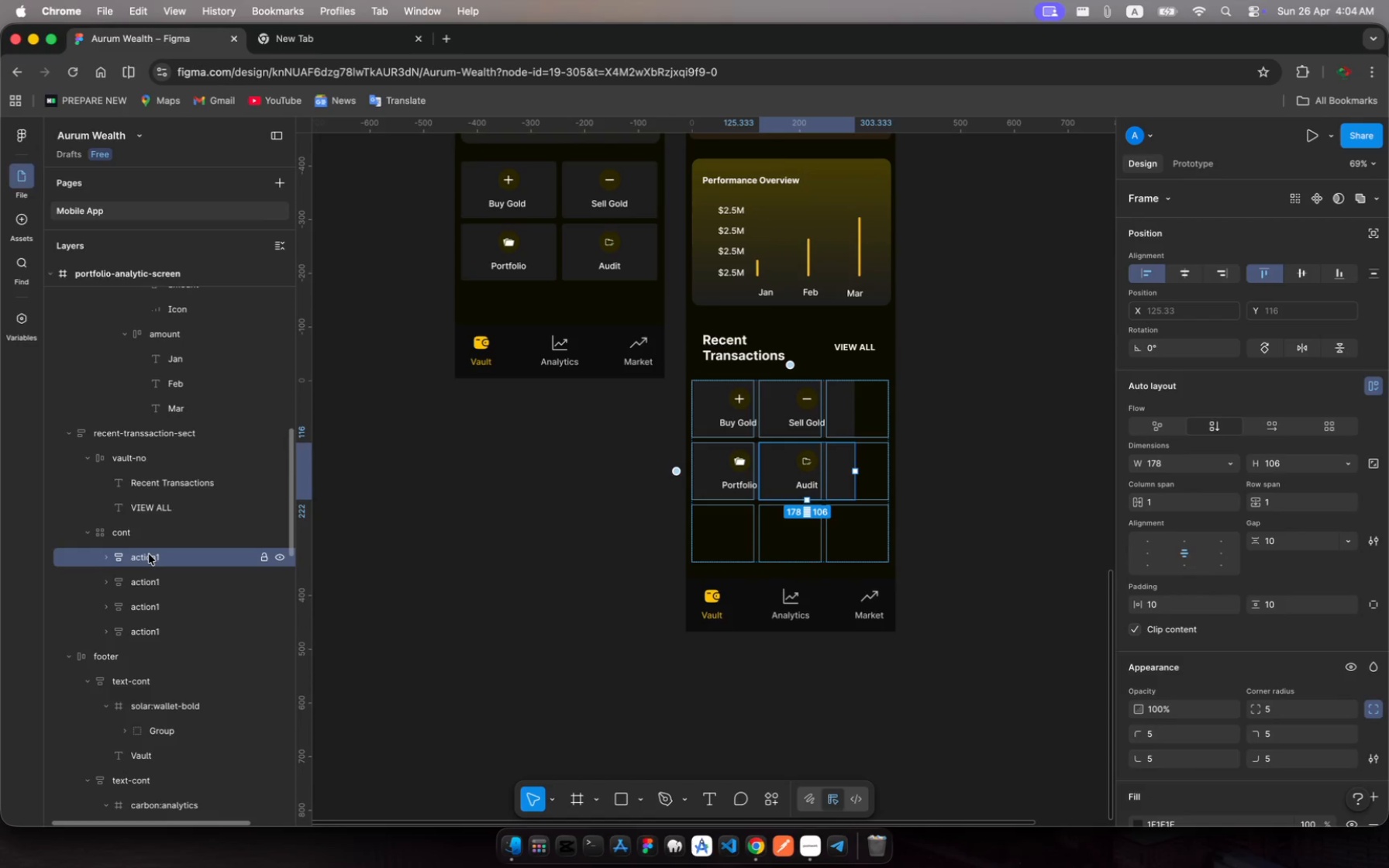 
left_click([108, 560])
 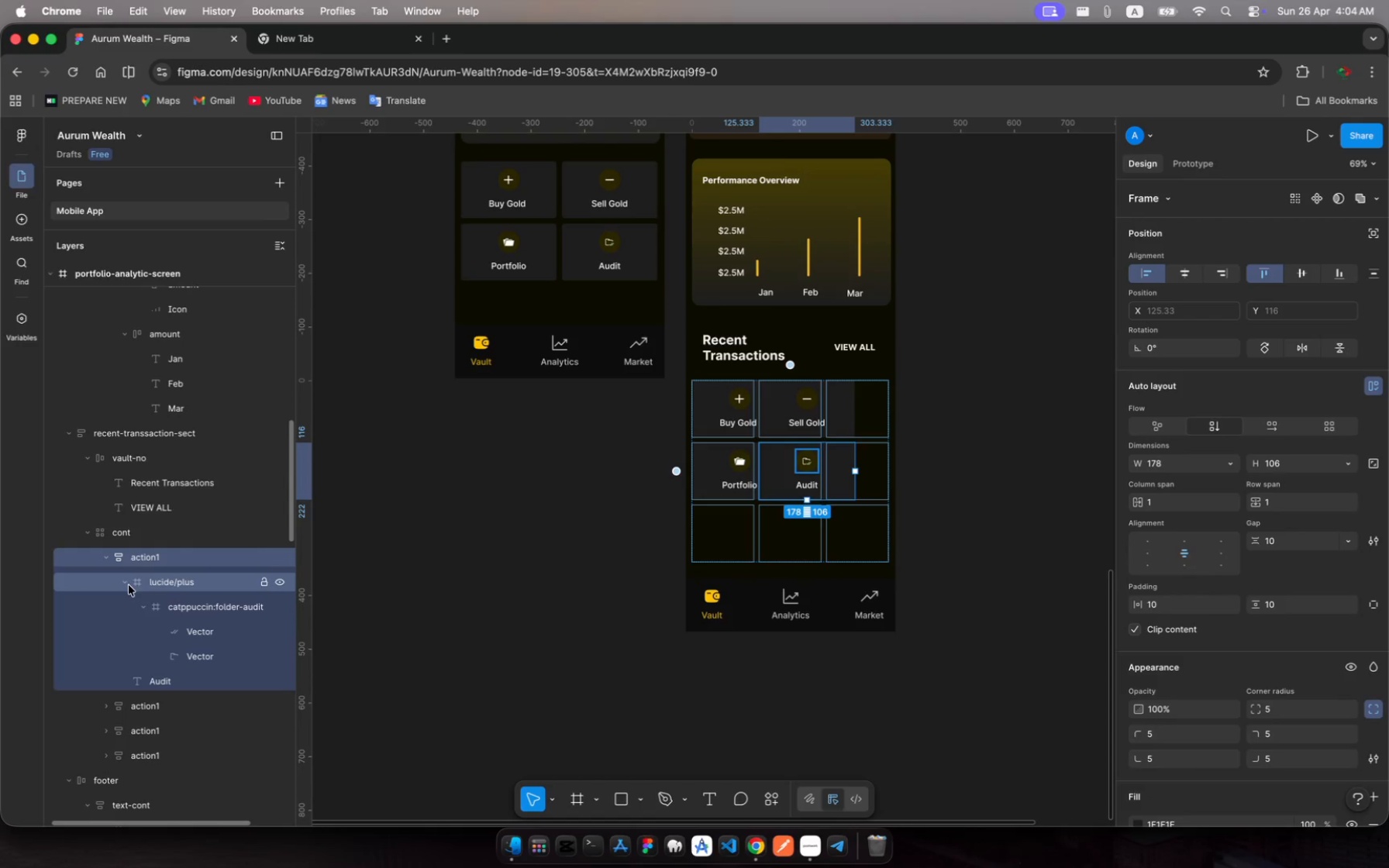 
left_click([126, 584])
 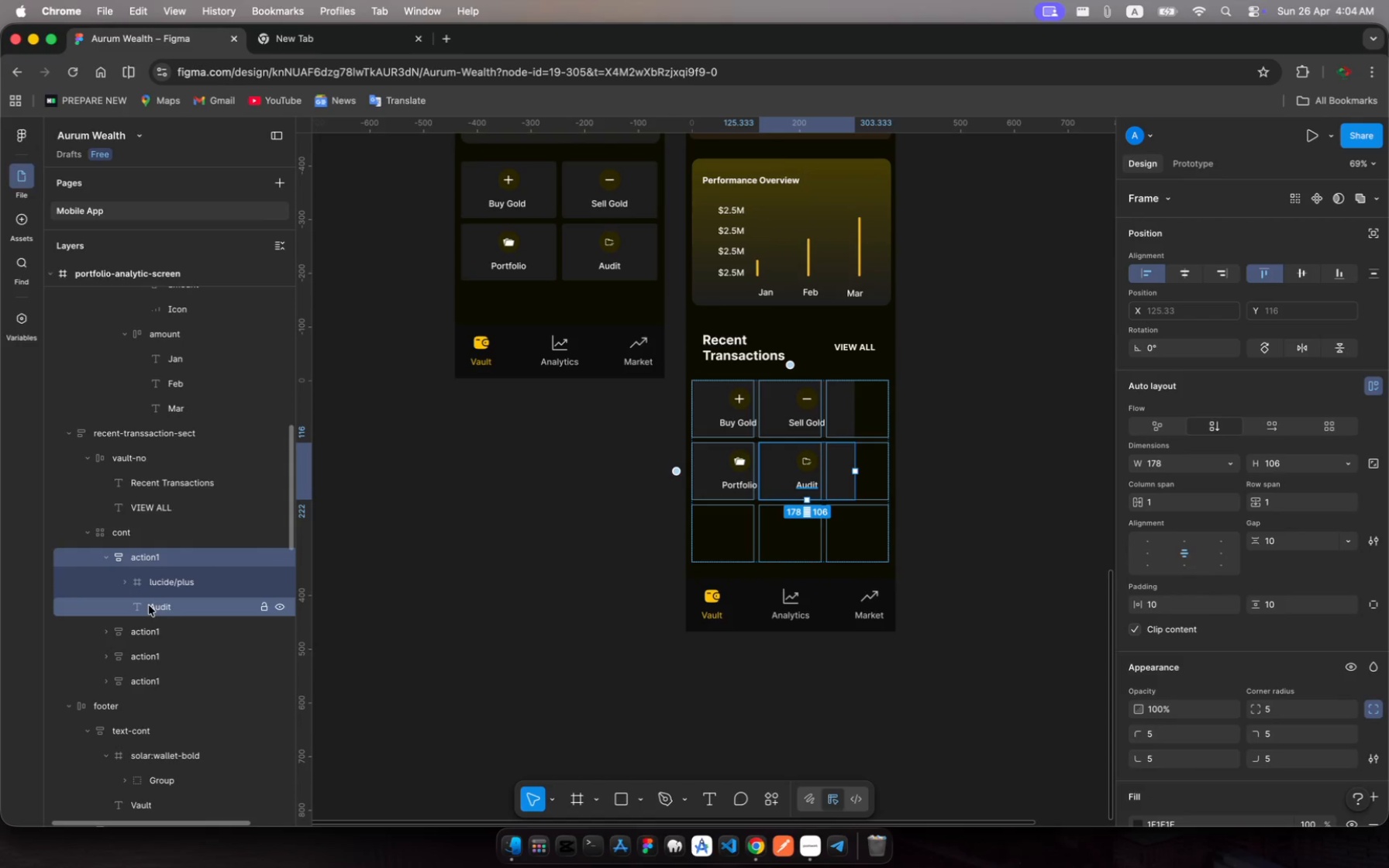 
left_click([151, 607])
 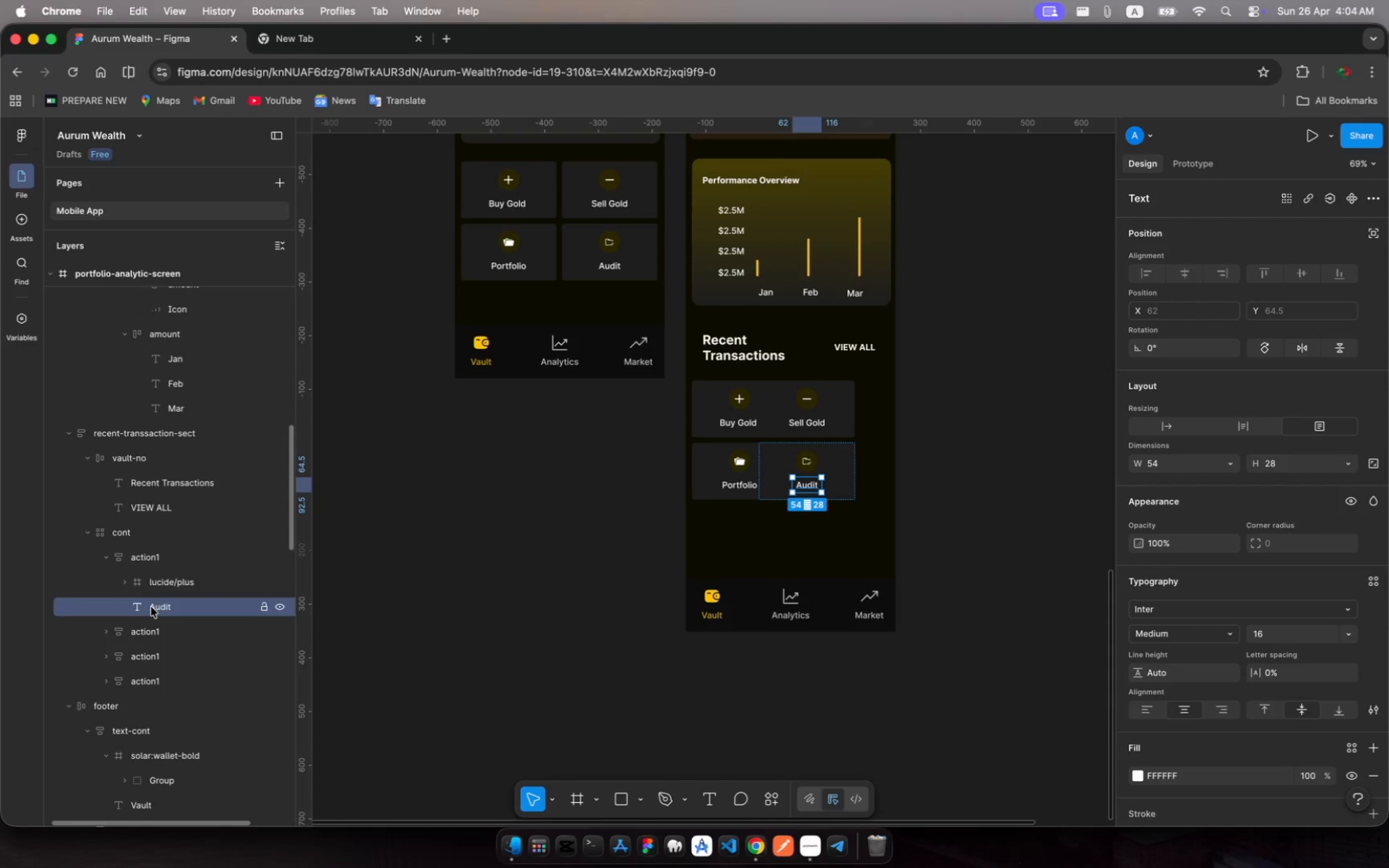 
left_click([151, 607])
 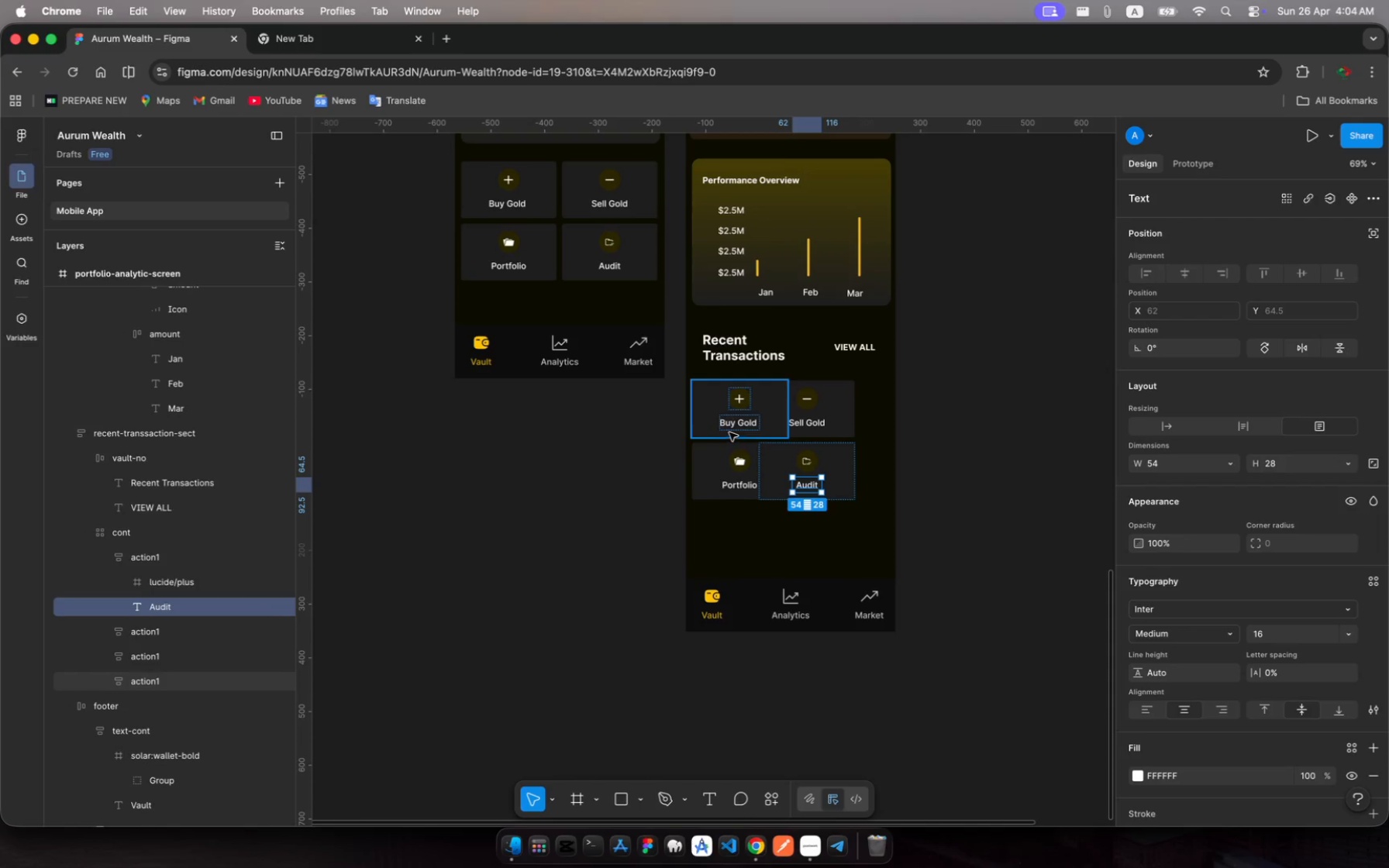 
left_click([732, 428])
 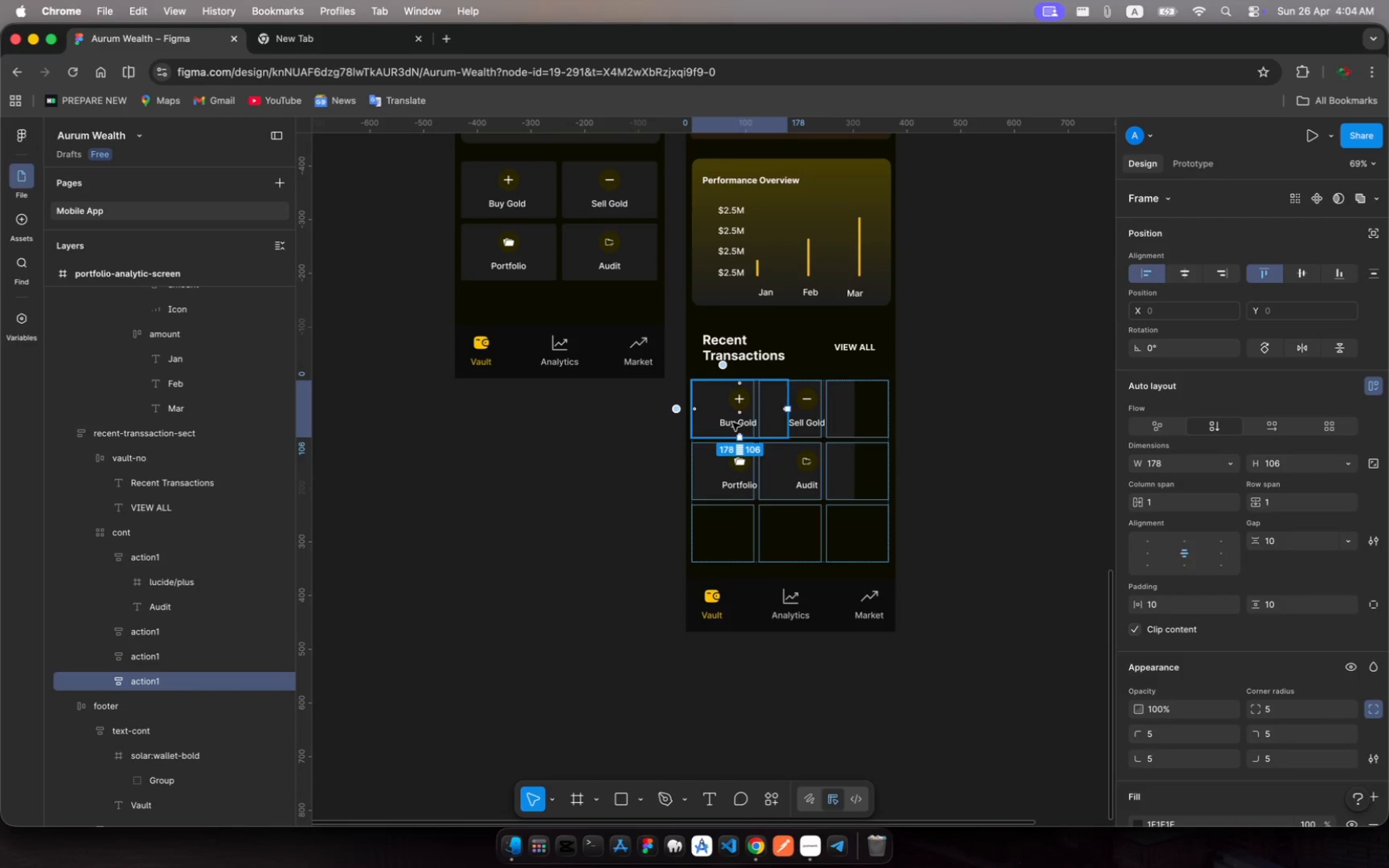 
left_click([732, 422])
 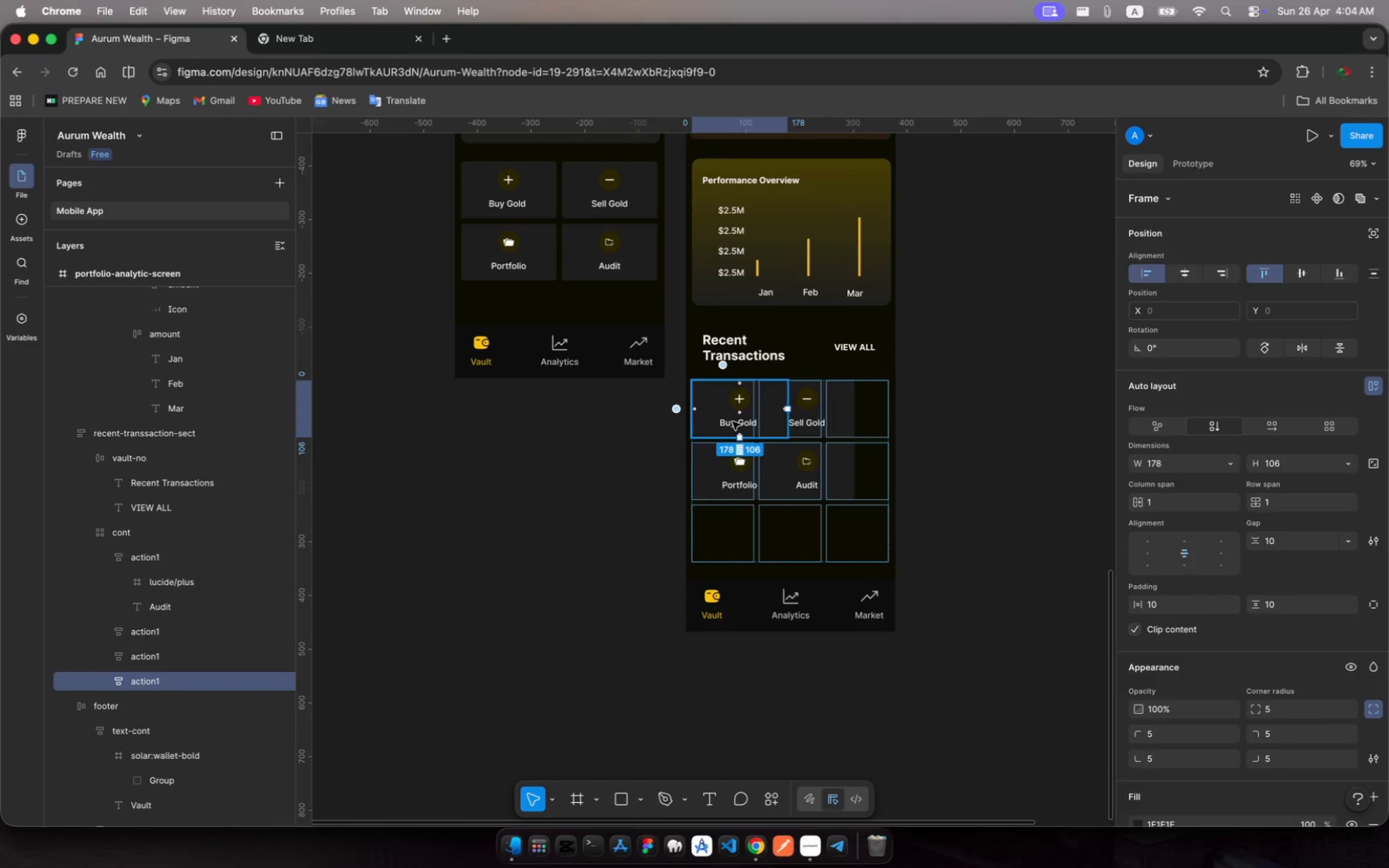 
left_click([732, 422])
 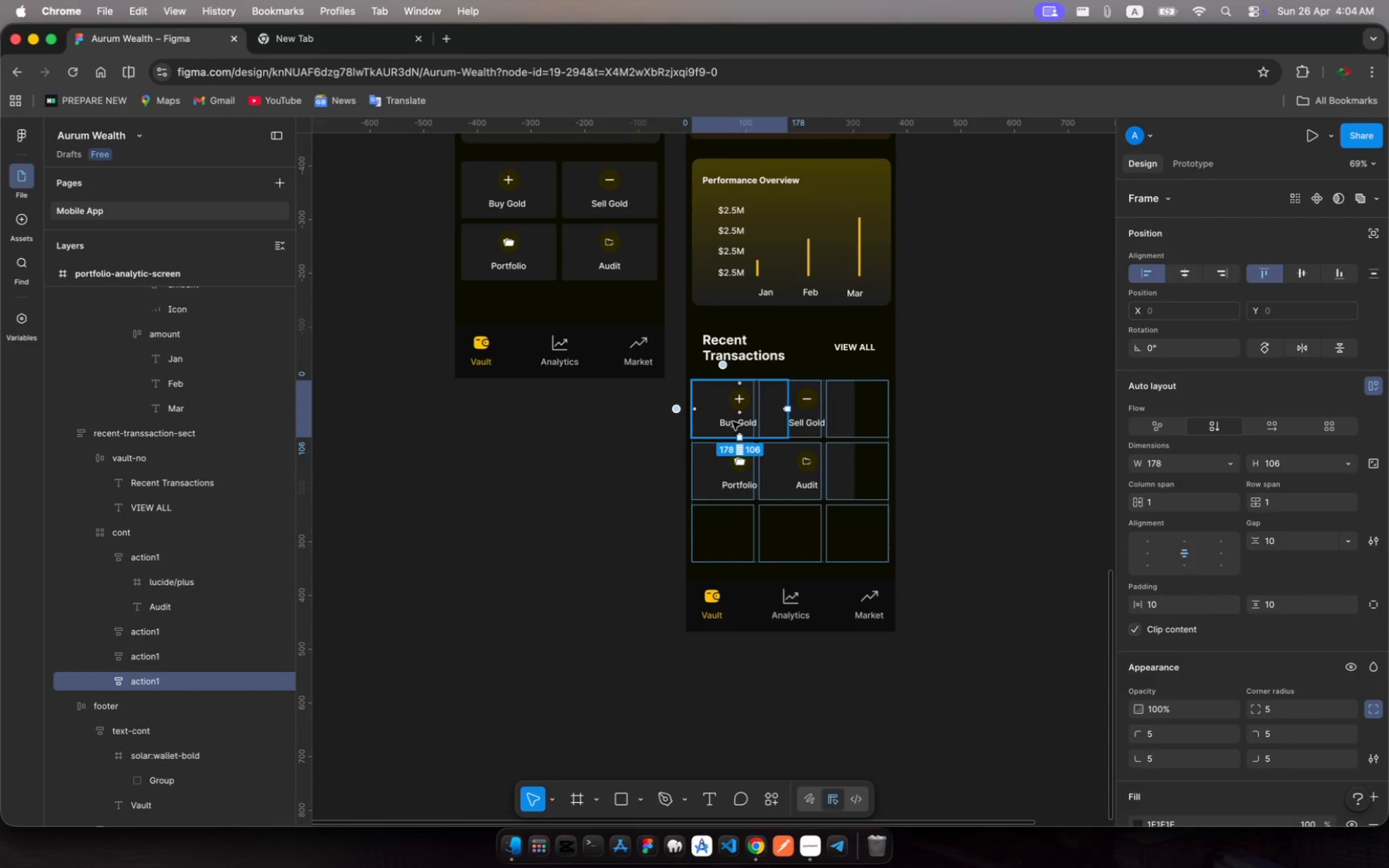 
left_click([732, 422])
 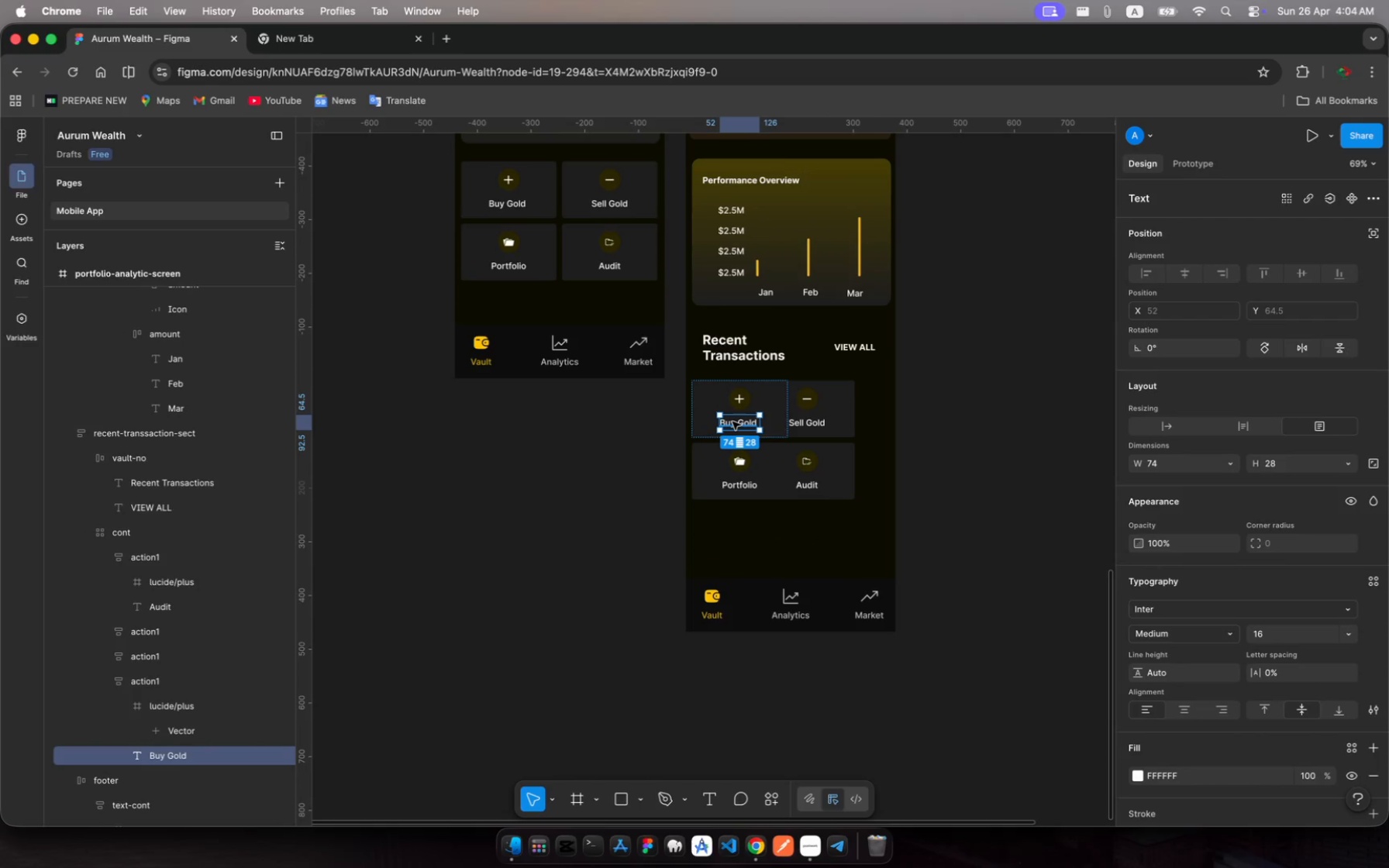 
left_click_drag(start_coordinate=[732, 422], to_coordinate=[868, 406])
 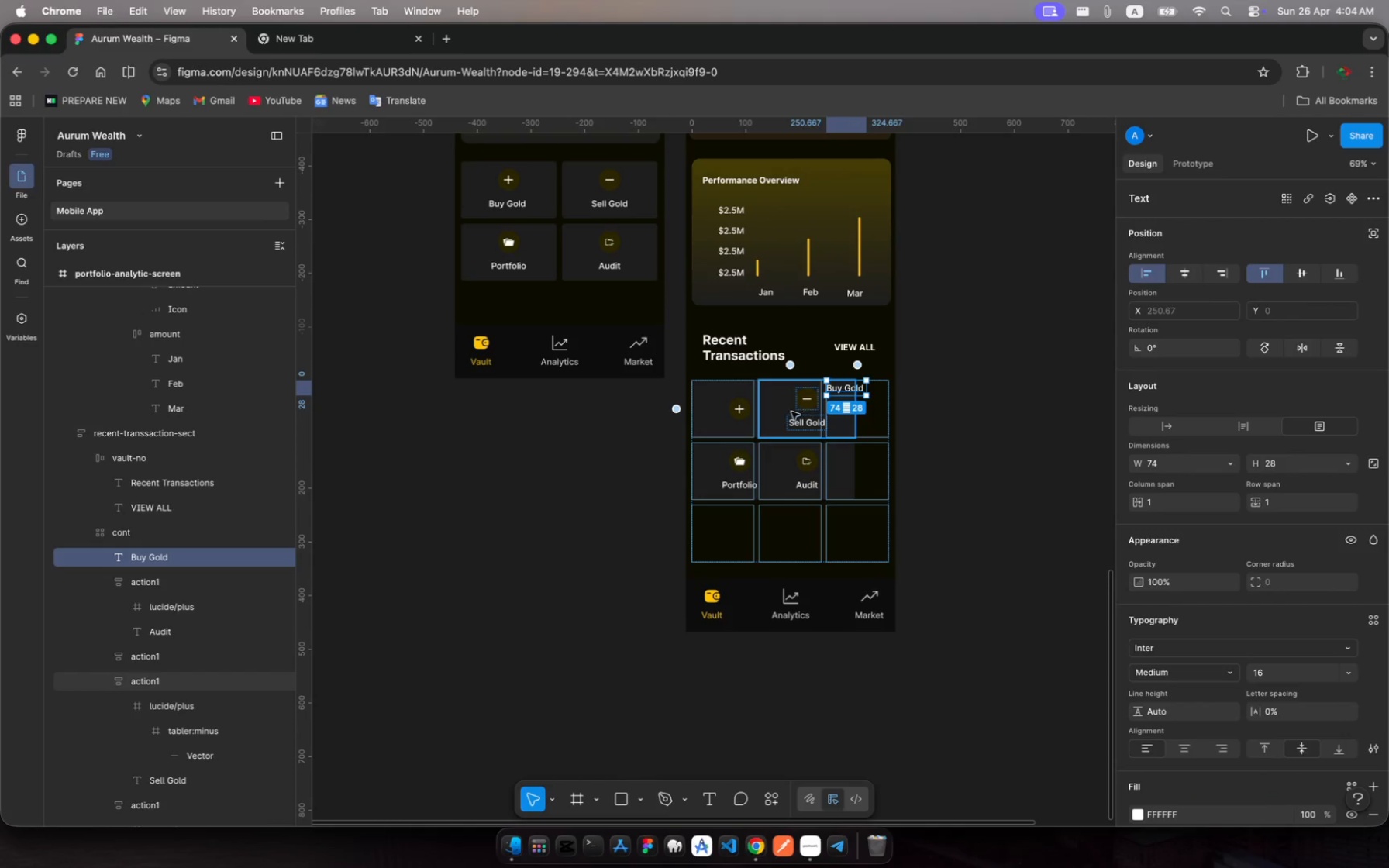 
left_click([777, 411])
 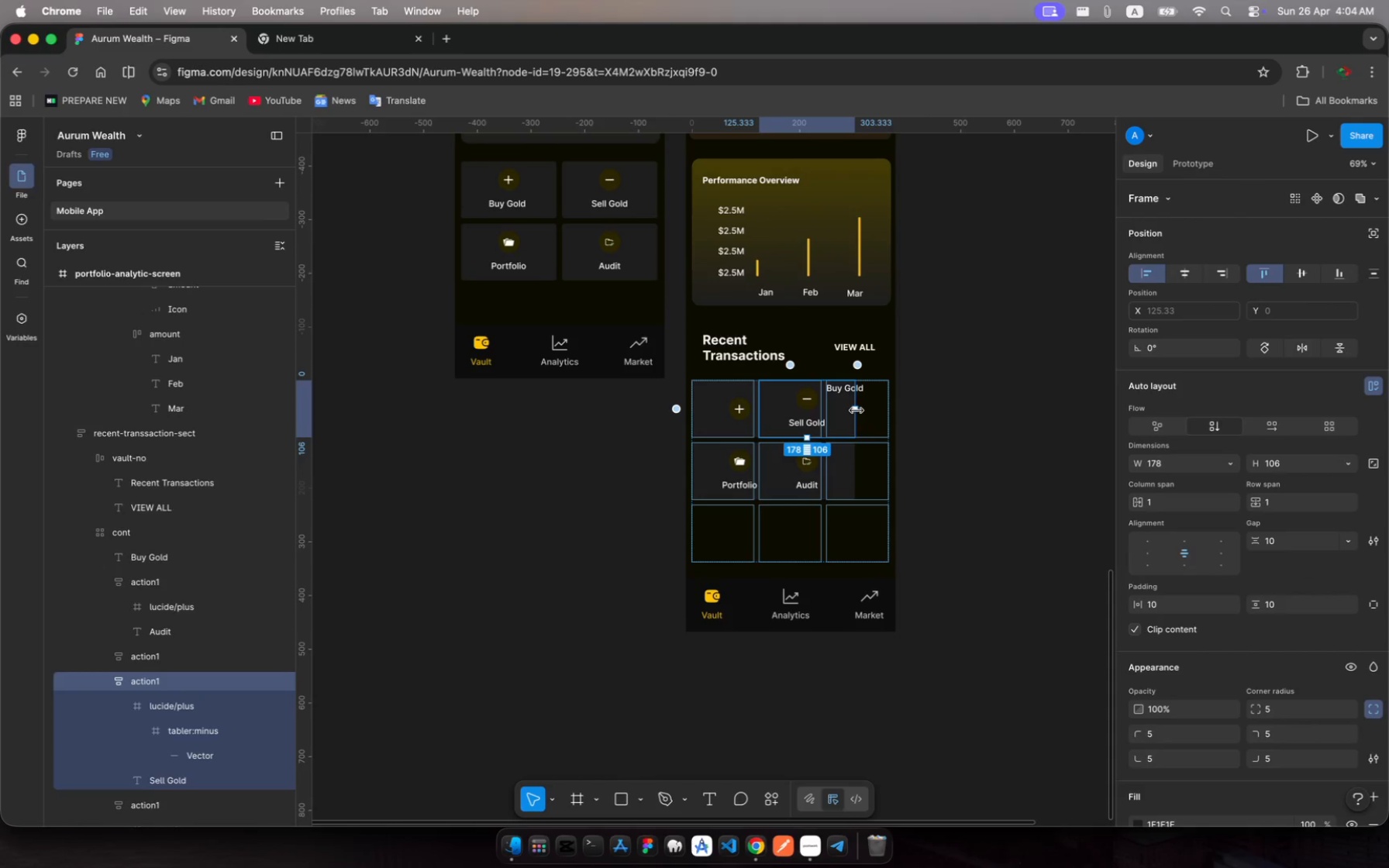 
left_click_drag(start_coordinate=[856, 411], to_coordinate=[819, 411])
 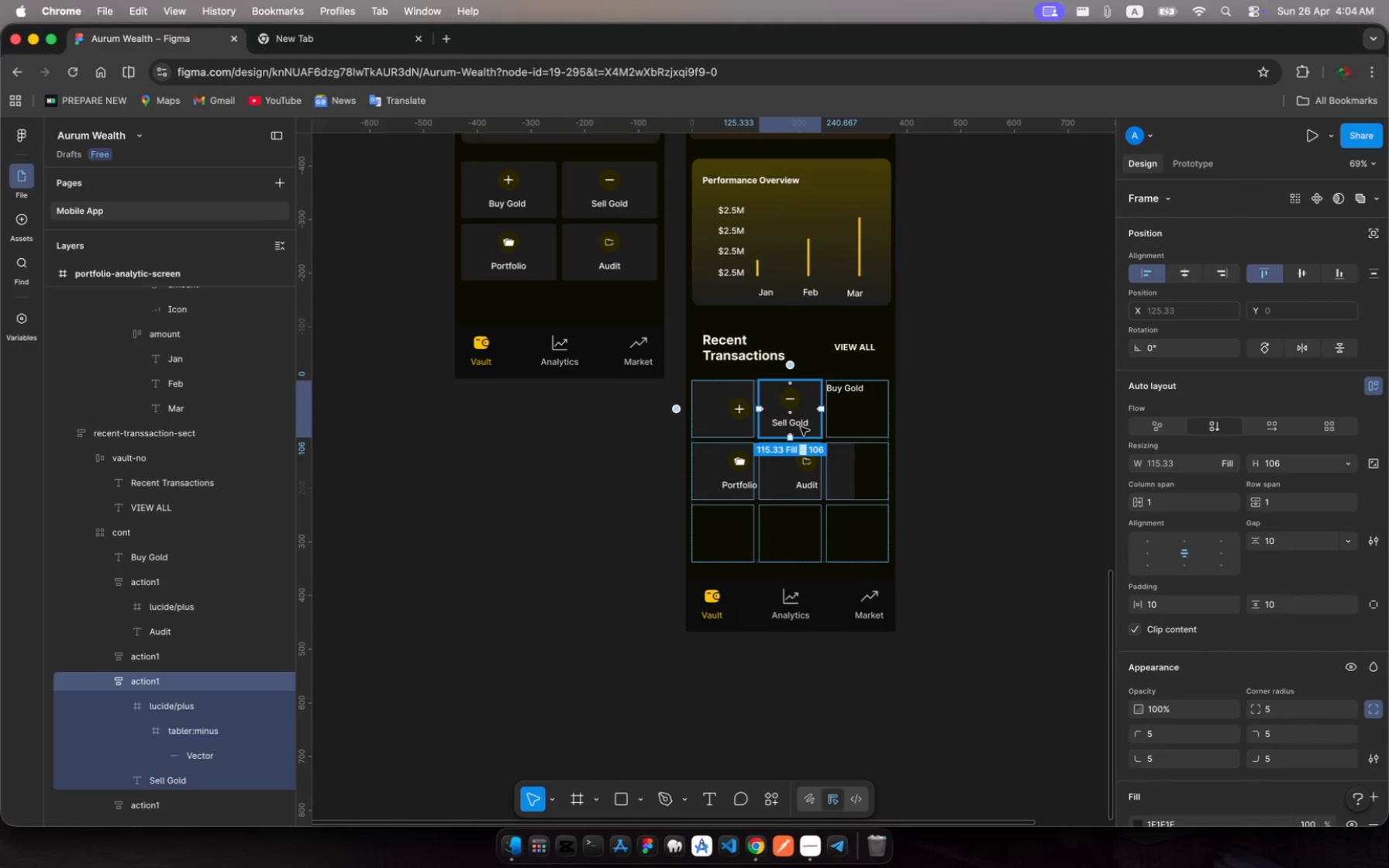 
left_click([794, 422])
 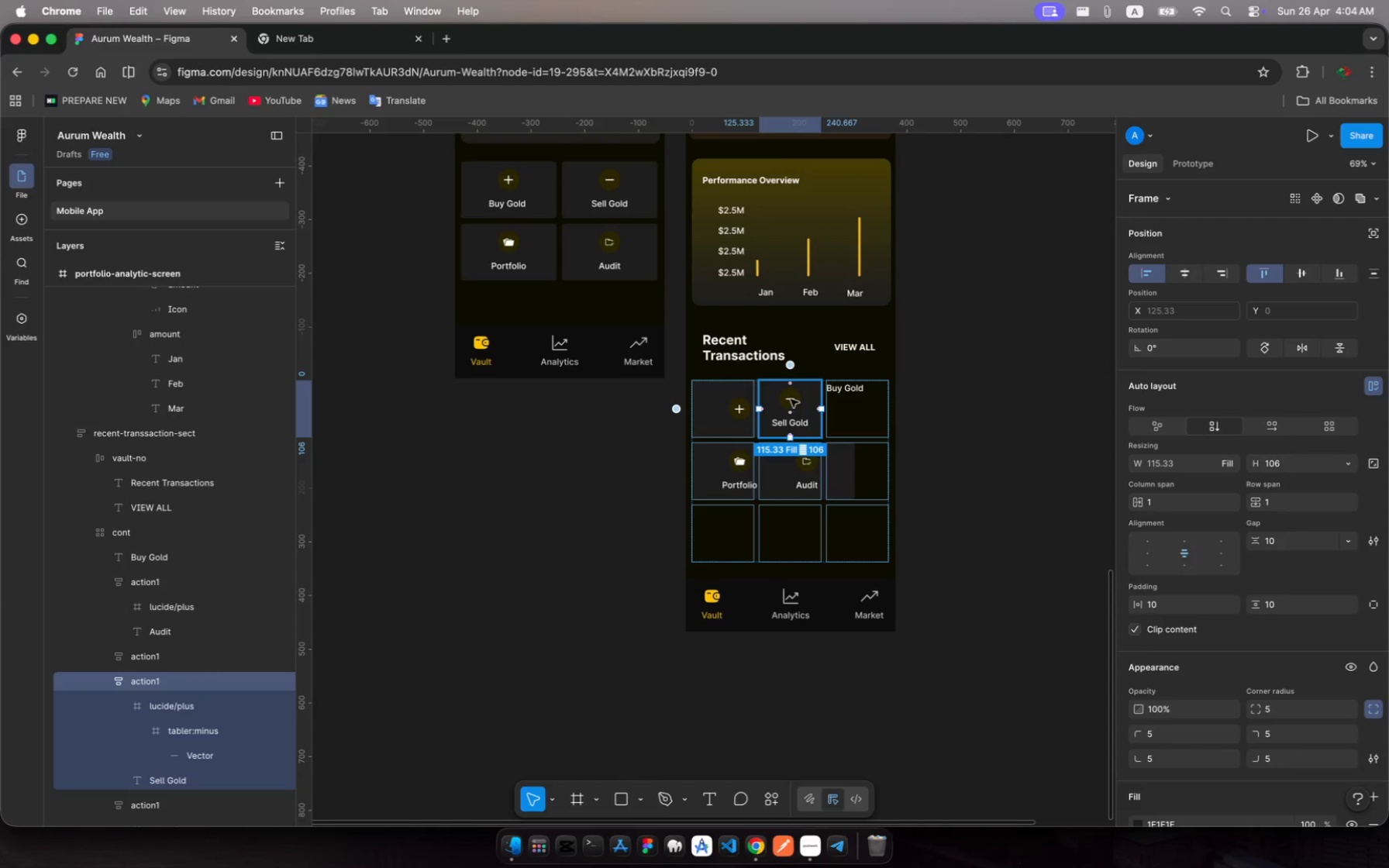 
left_click([791, 398])
 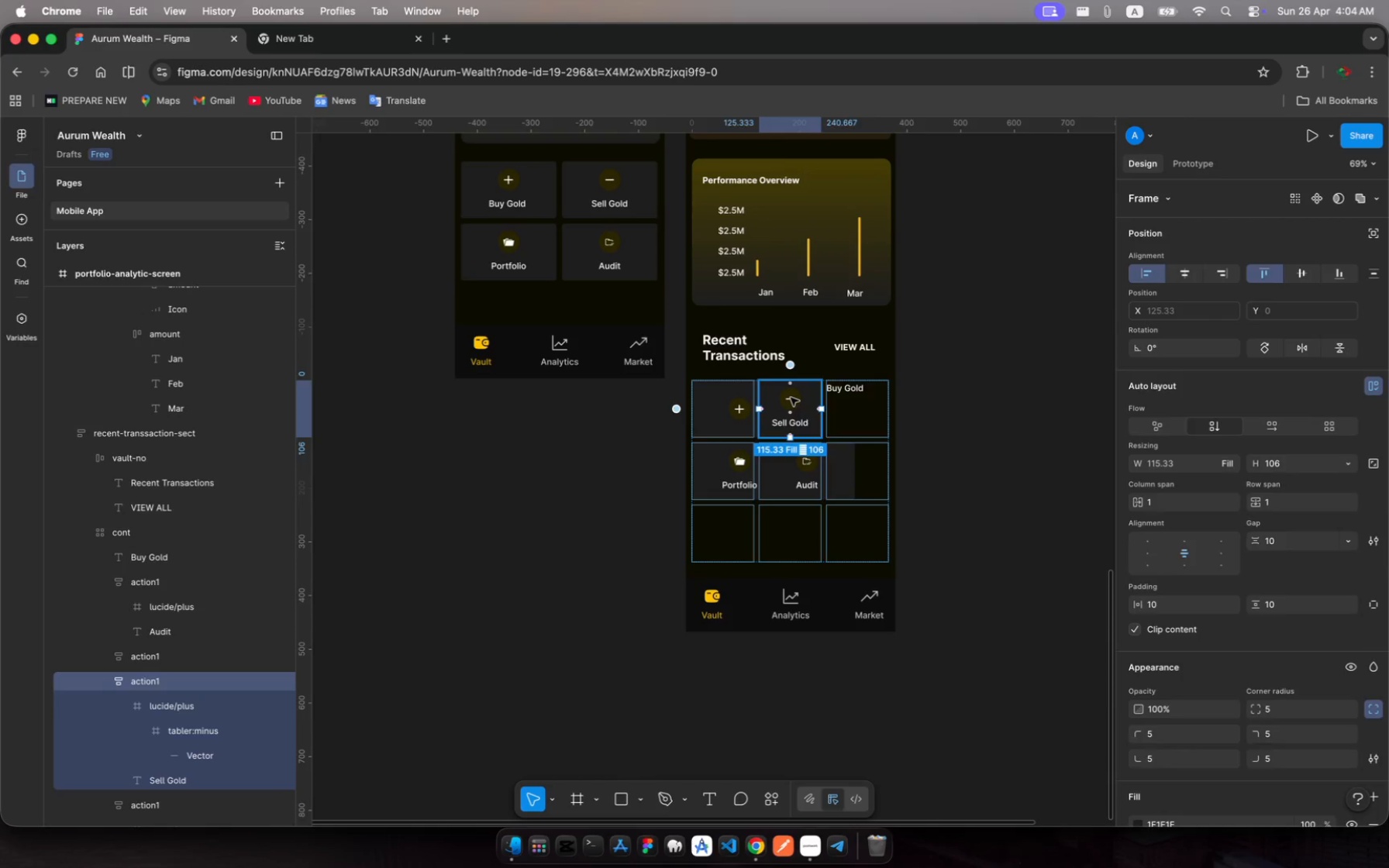 
left_click([791, 398])
 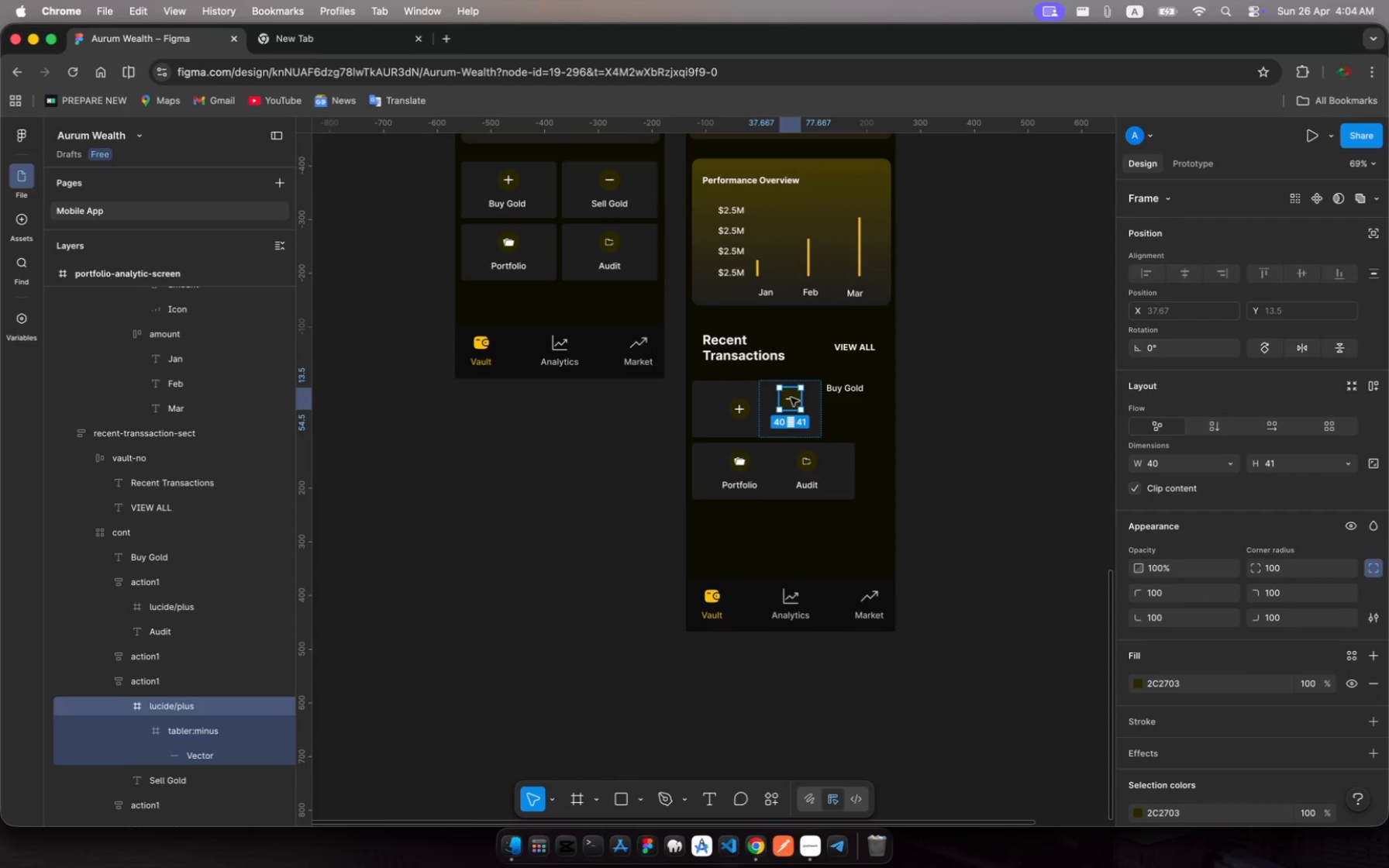 
key(Backspace)
 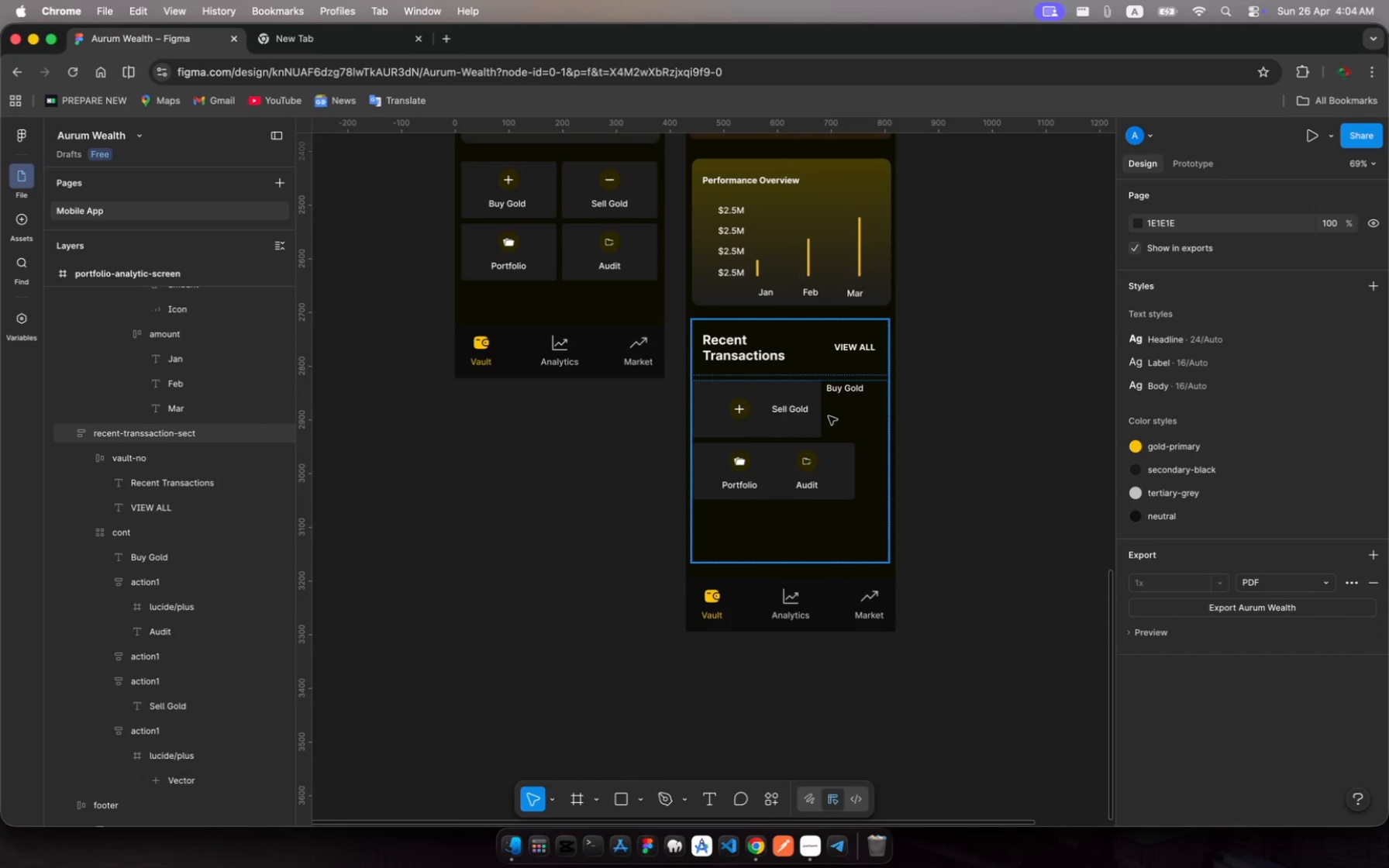 
left_click([850, 406])
 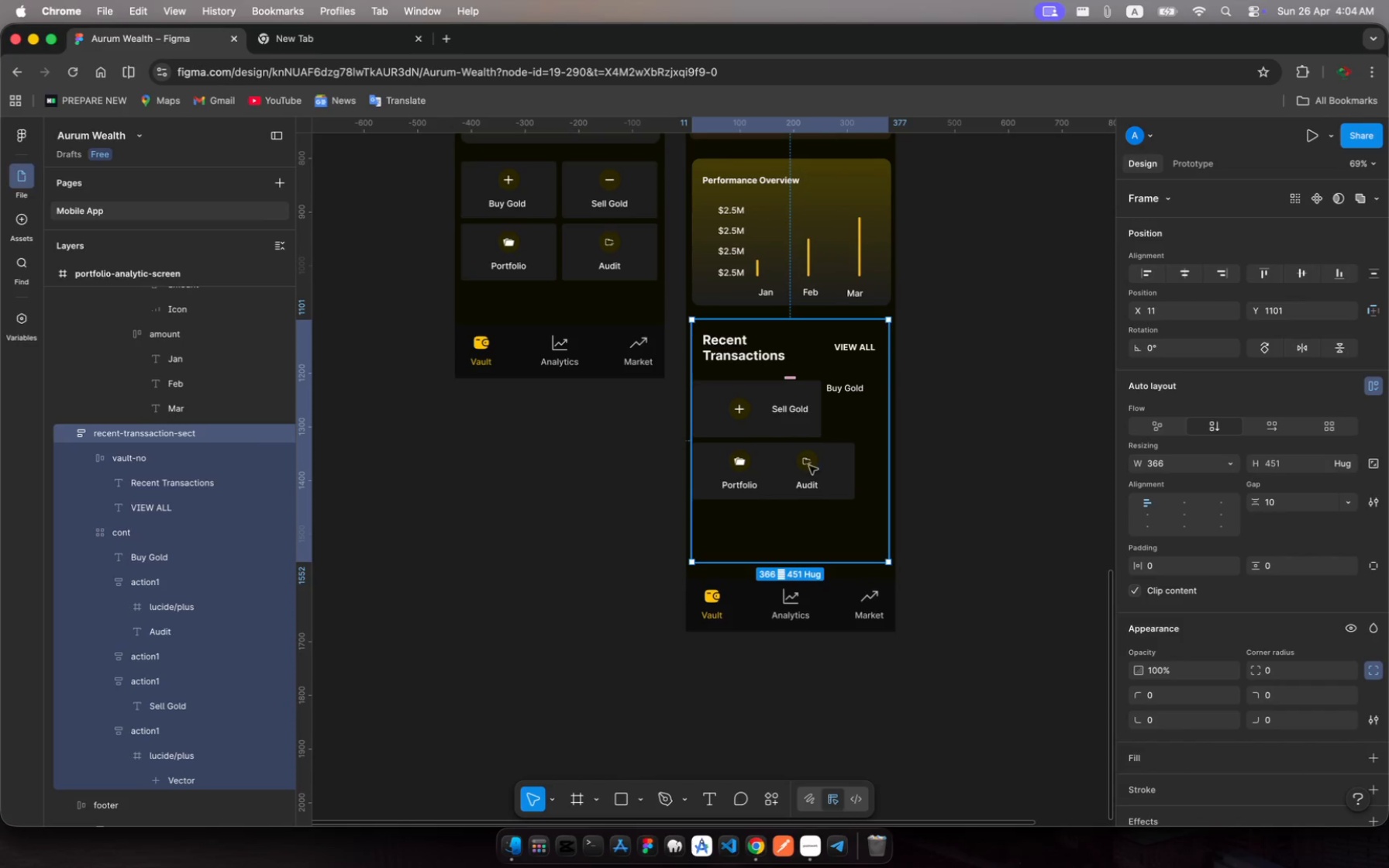 
wait(6.87)
 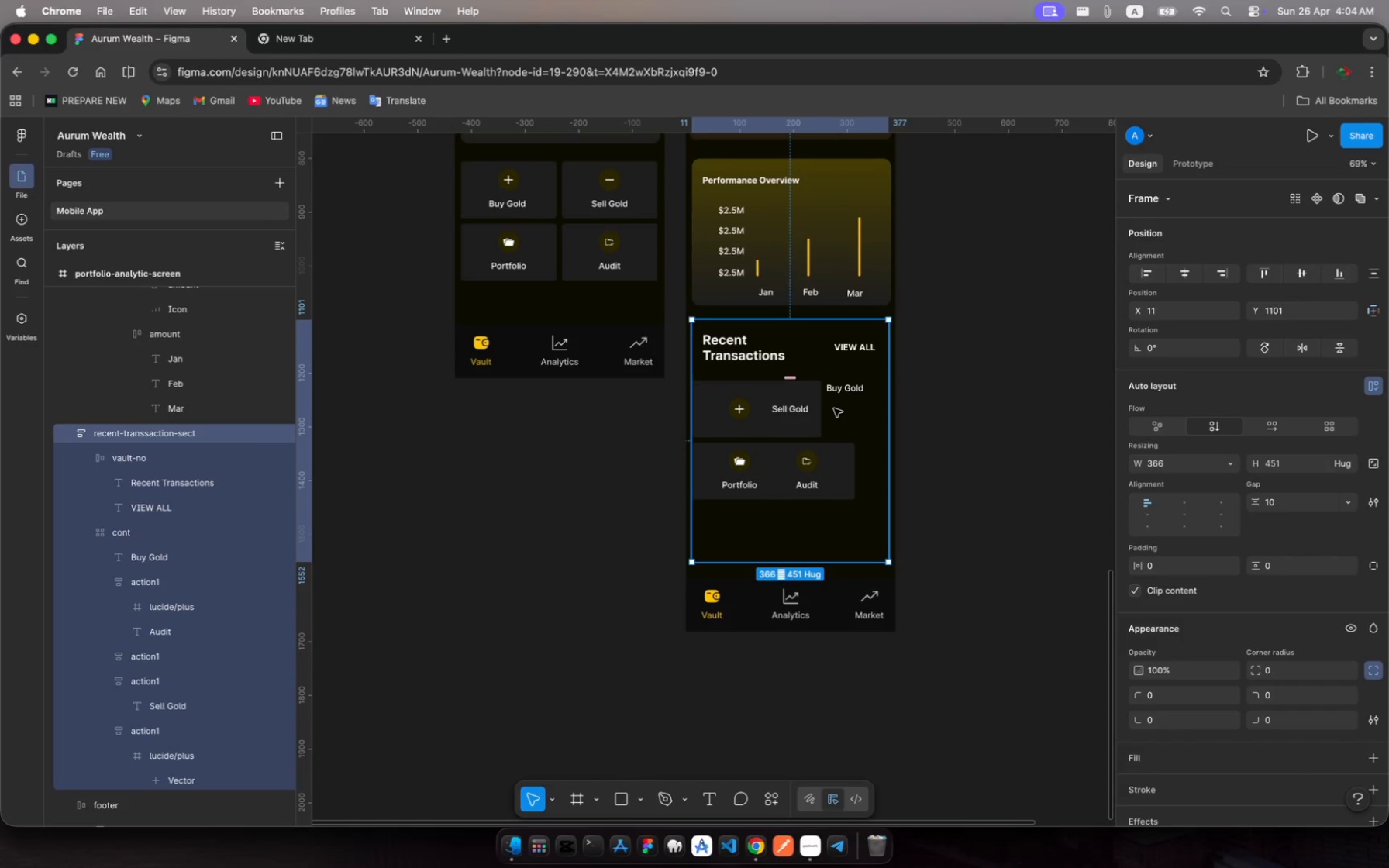 
left_click([810, 486])
 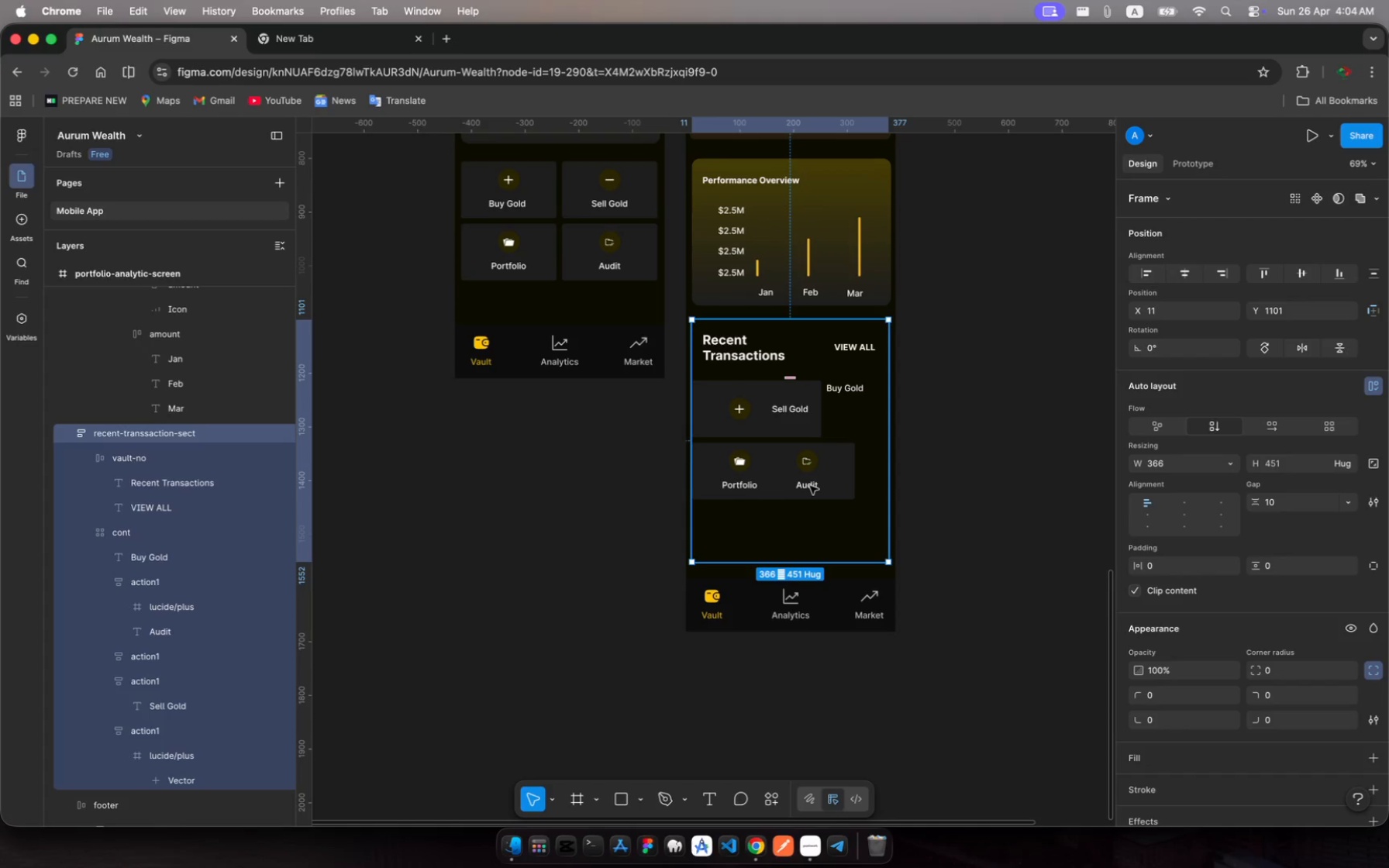 
left_click([810, 486])
 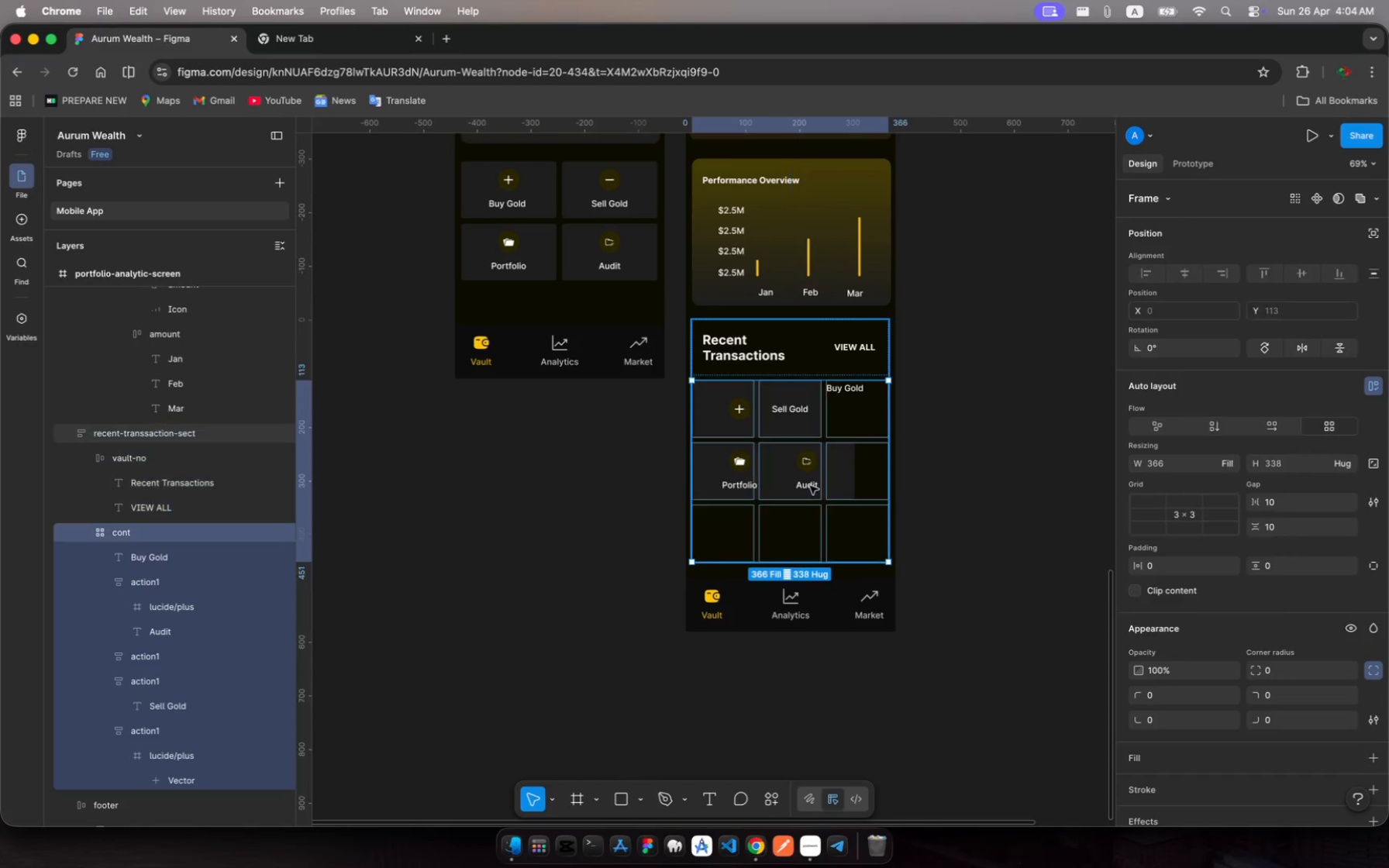 
left_click([810, 486])
 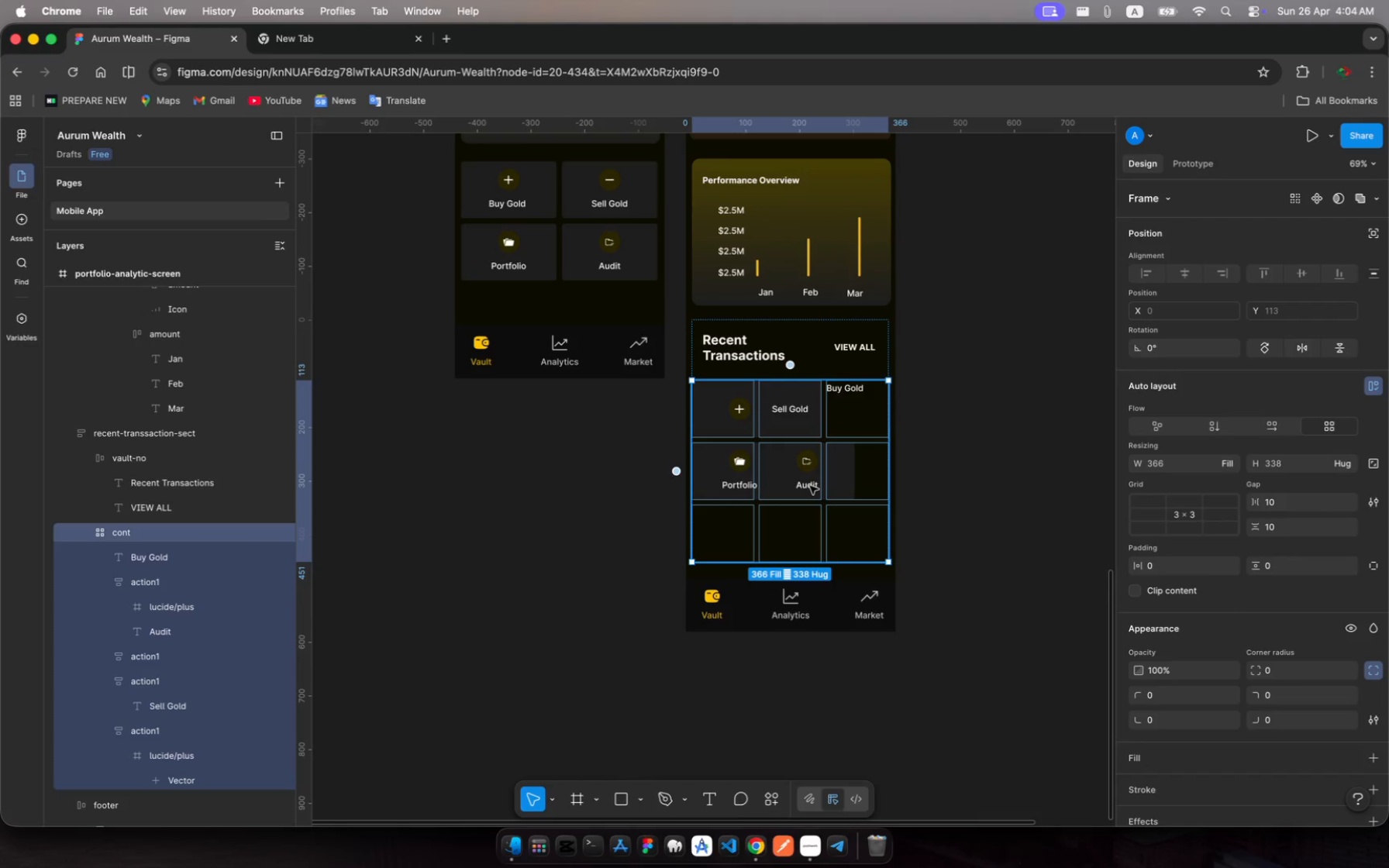 
left_click([810, 486])
 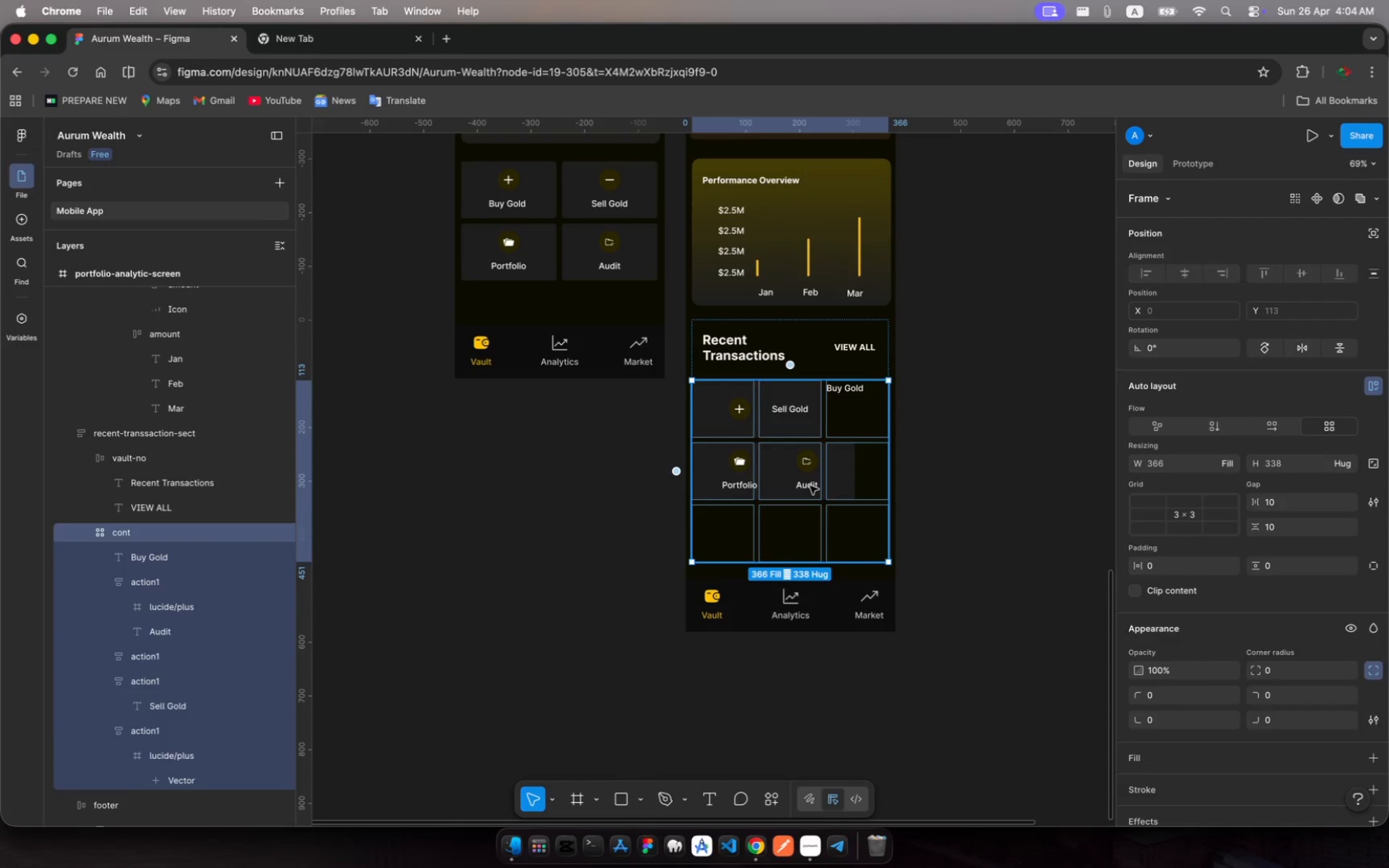 
left_click([810, 486])
 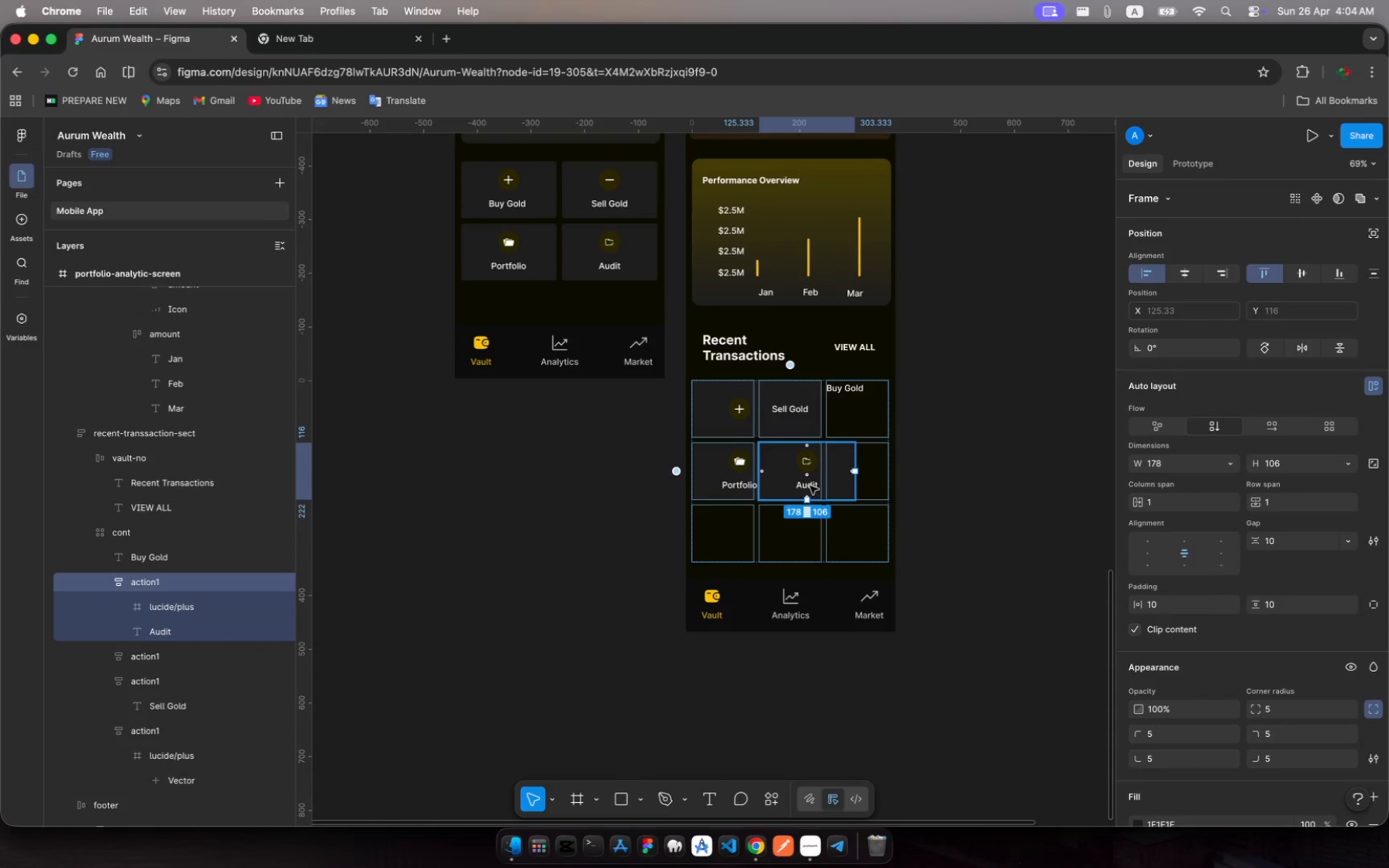 
left_click([810, 486])
 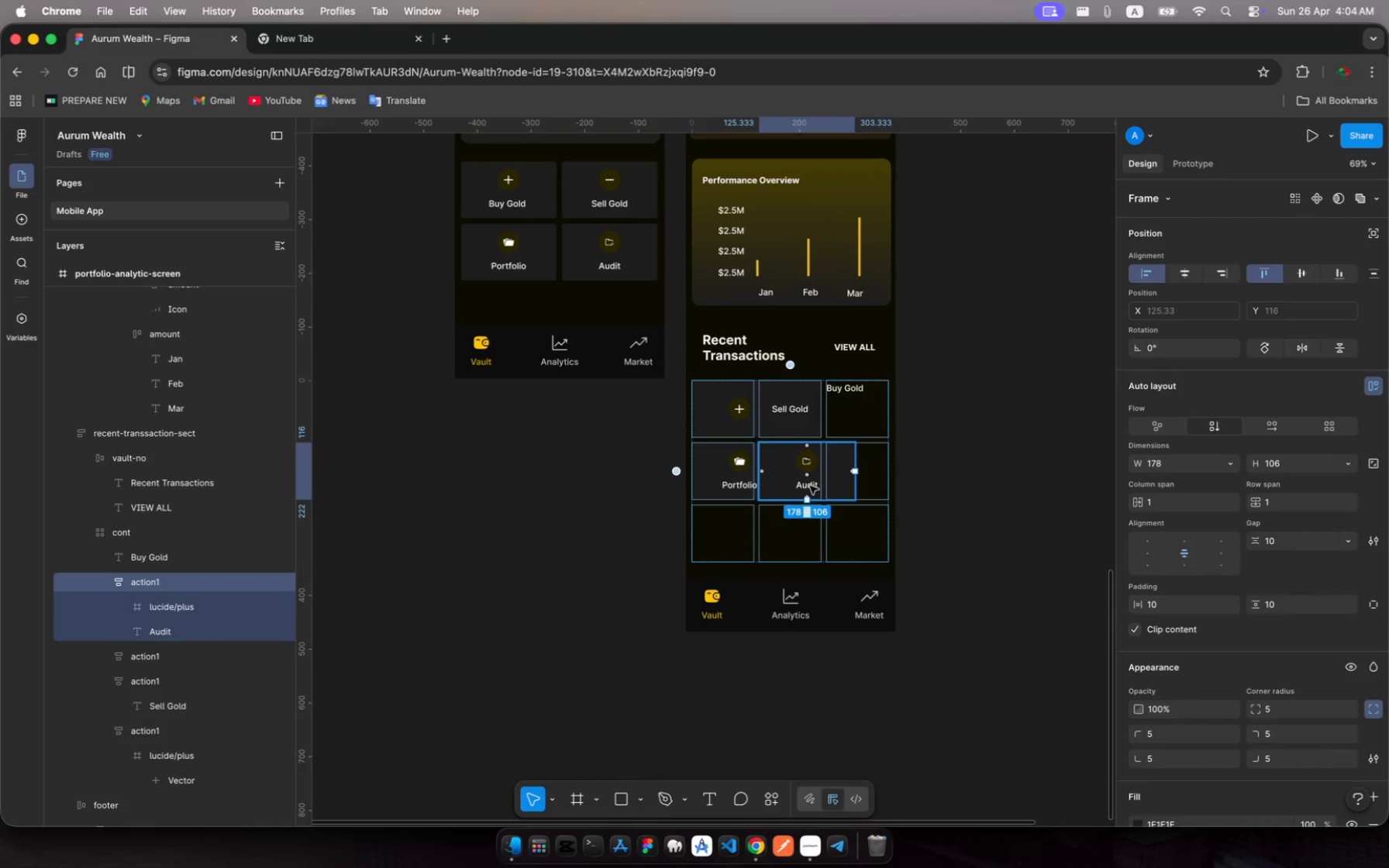 
left_click([810, 486])
 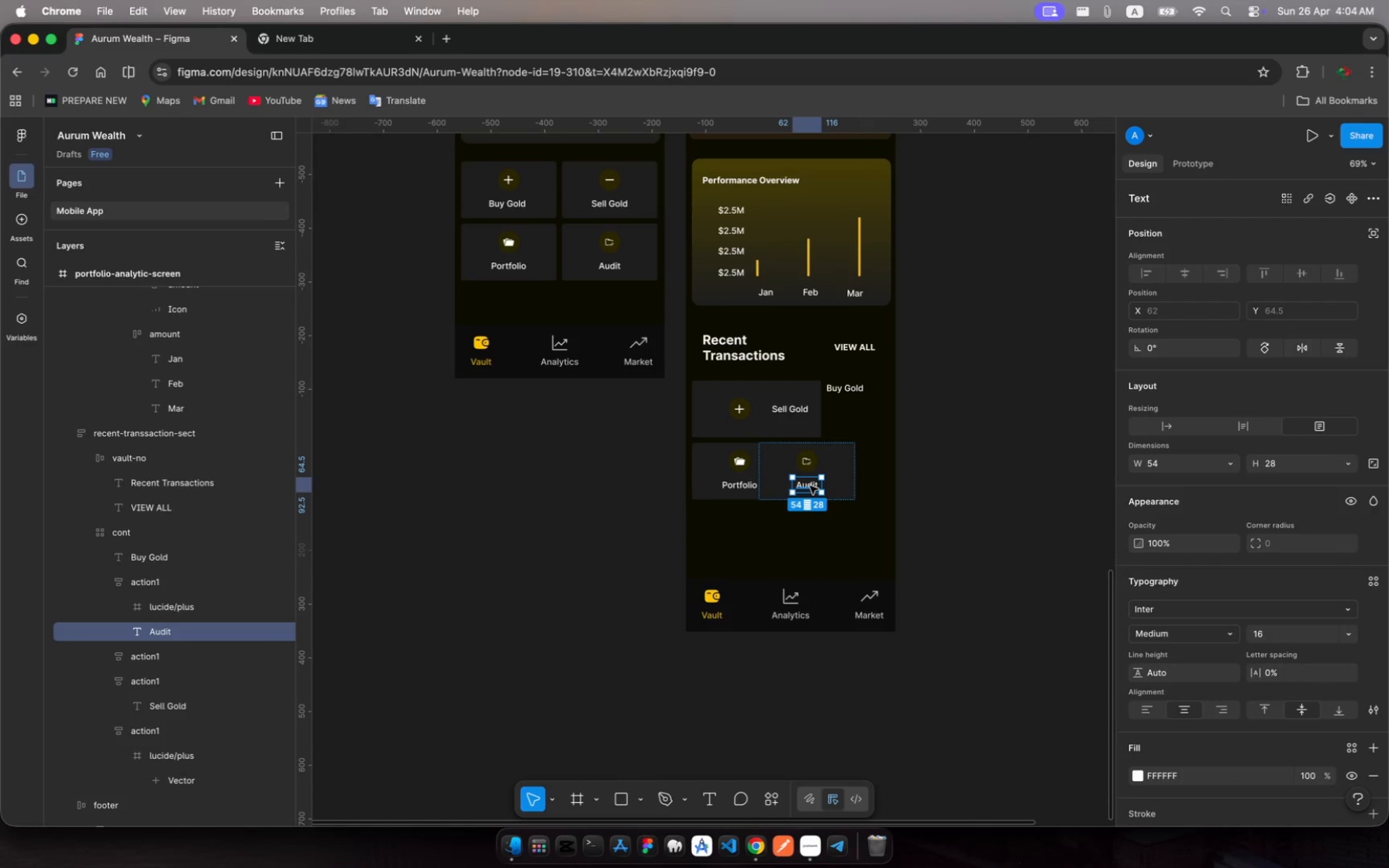 
left_click_drag(start_coordinate=[810, 486], to_coordinate=[856, 536])
 